 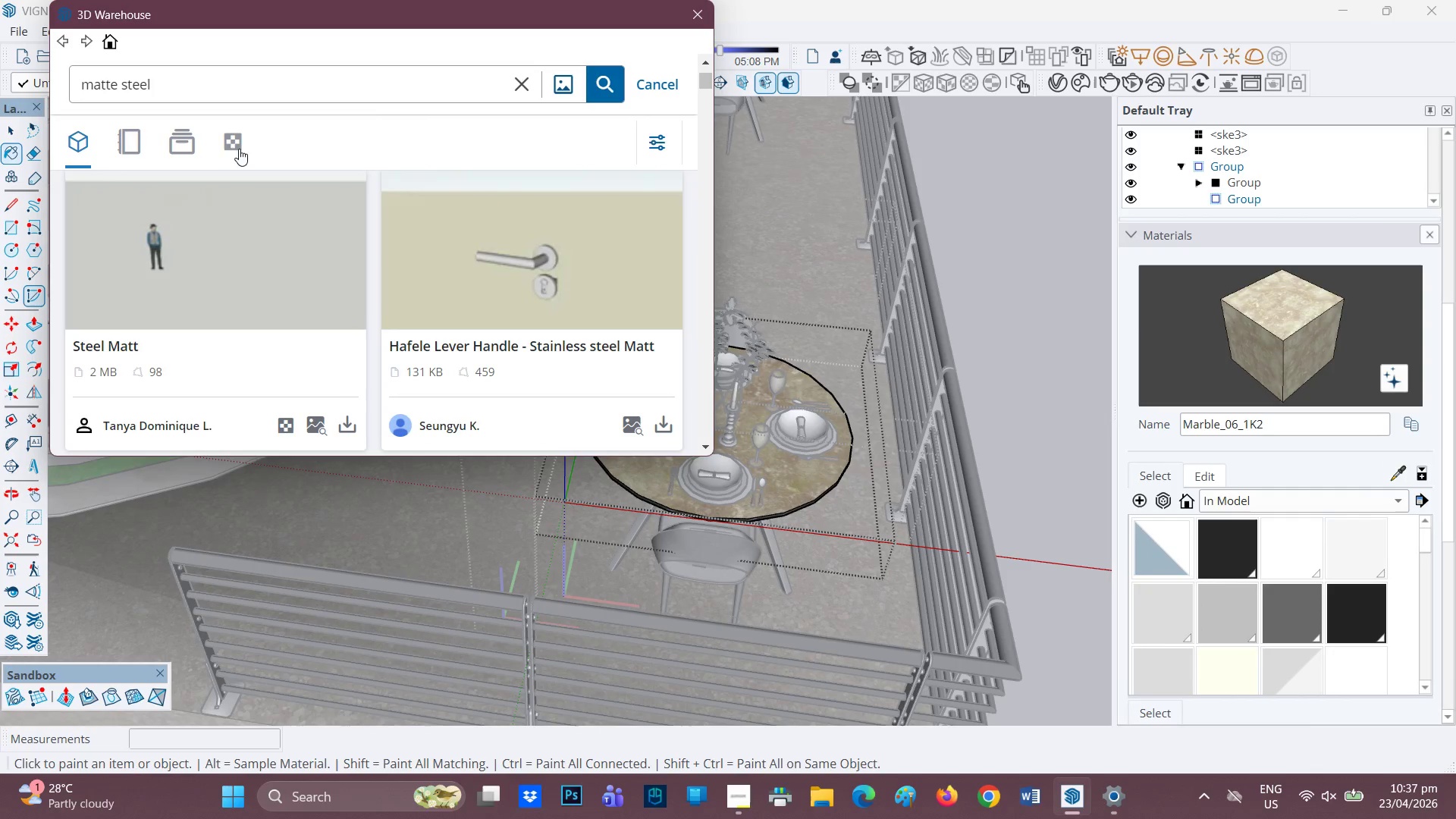 
scroll: coordinate [416, 320], scroll_direction: down, amount: 1.0
 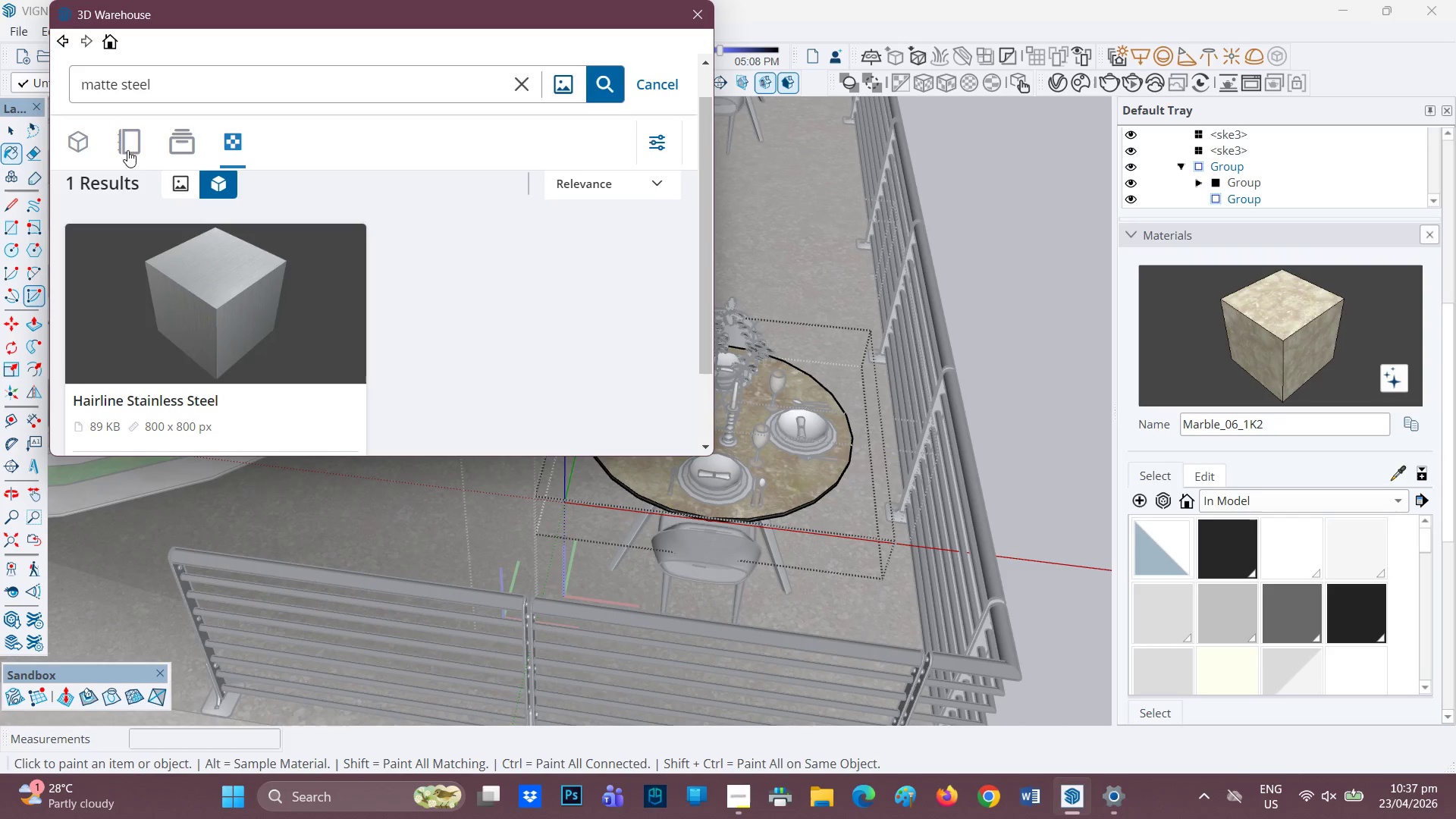 
left_click_drag(start_coordinate=[159, 83], to_coordinate=[8, 76])
 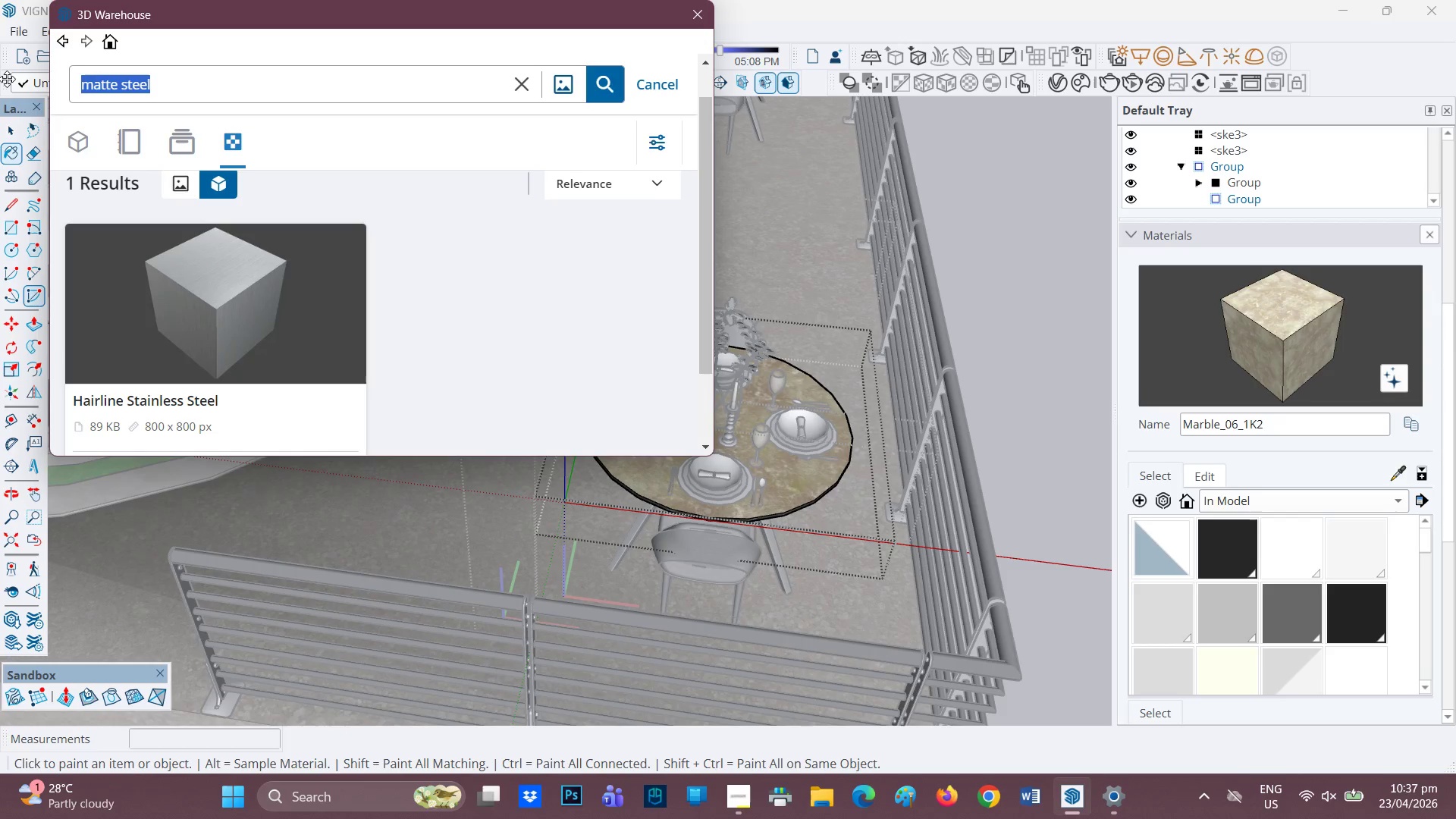 
type(Q)
key(Backspace)
type(WOO)
 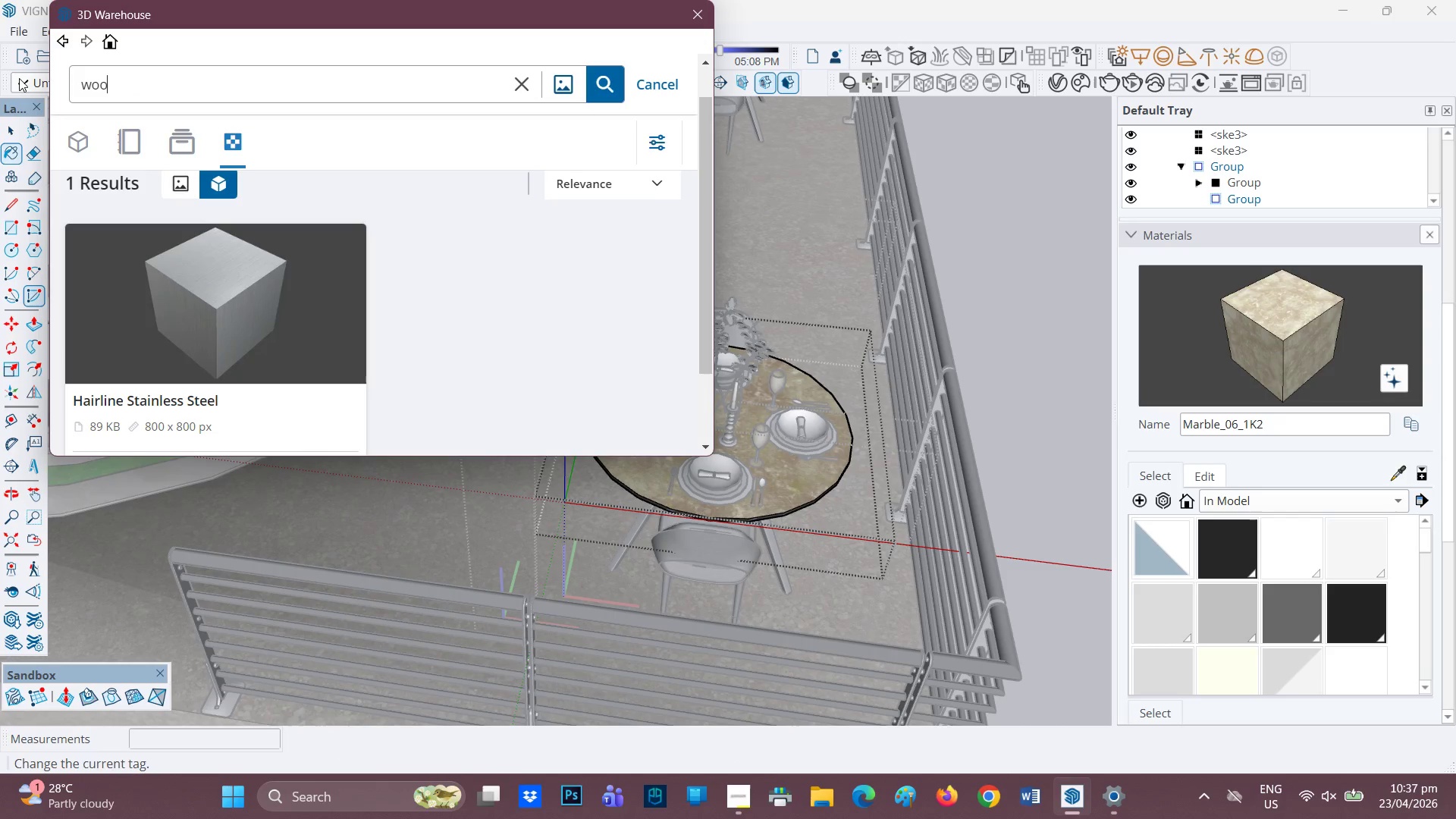 
key(D)
 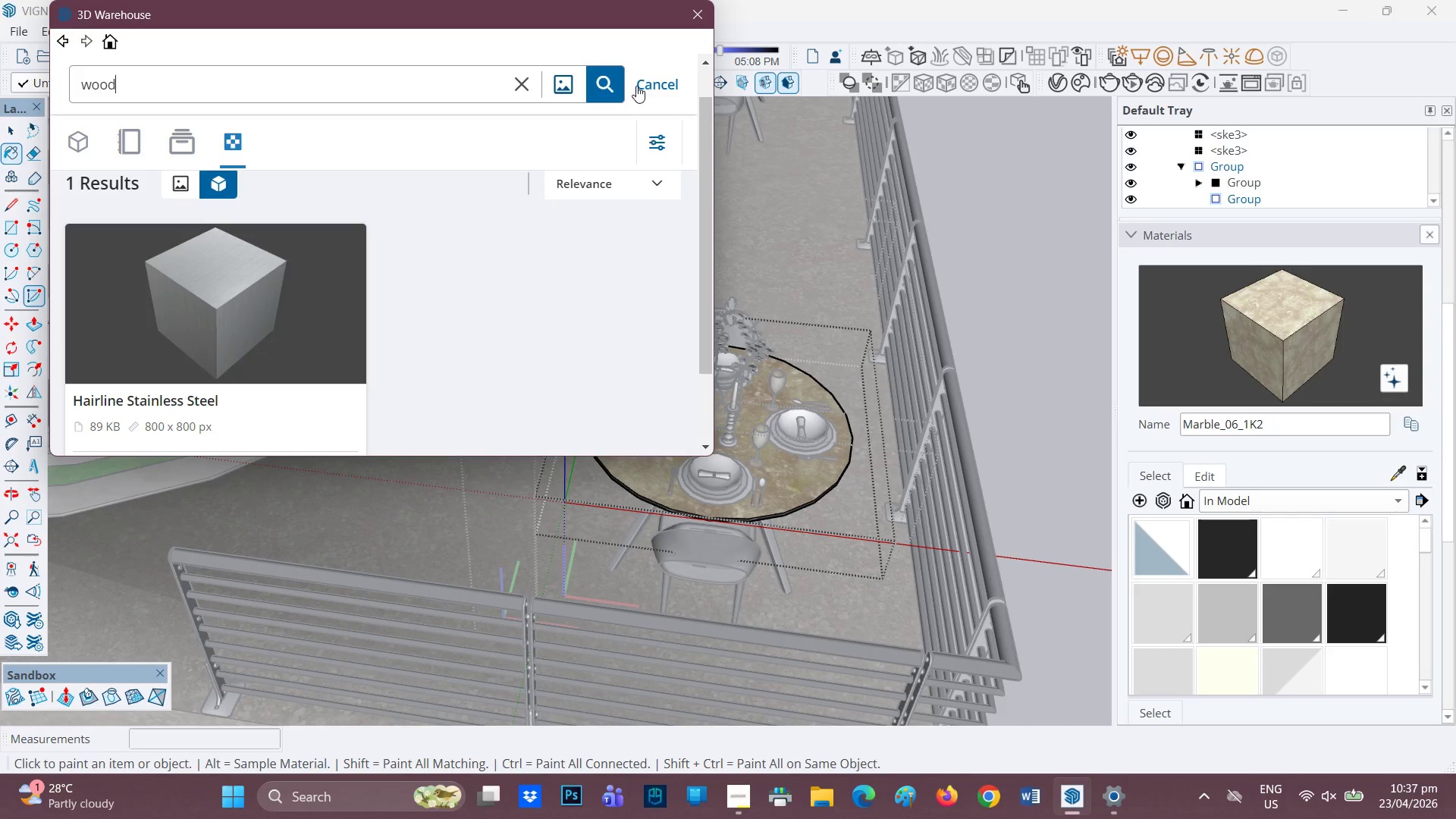 
left_click([607, 83])
 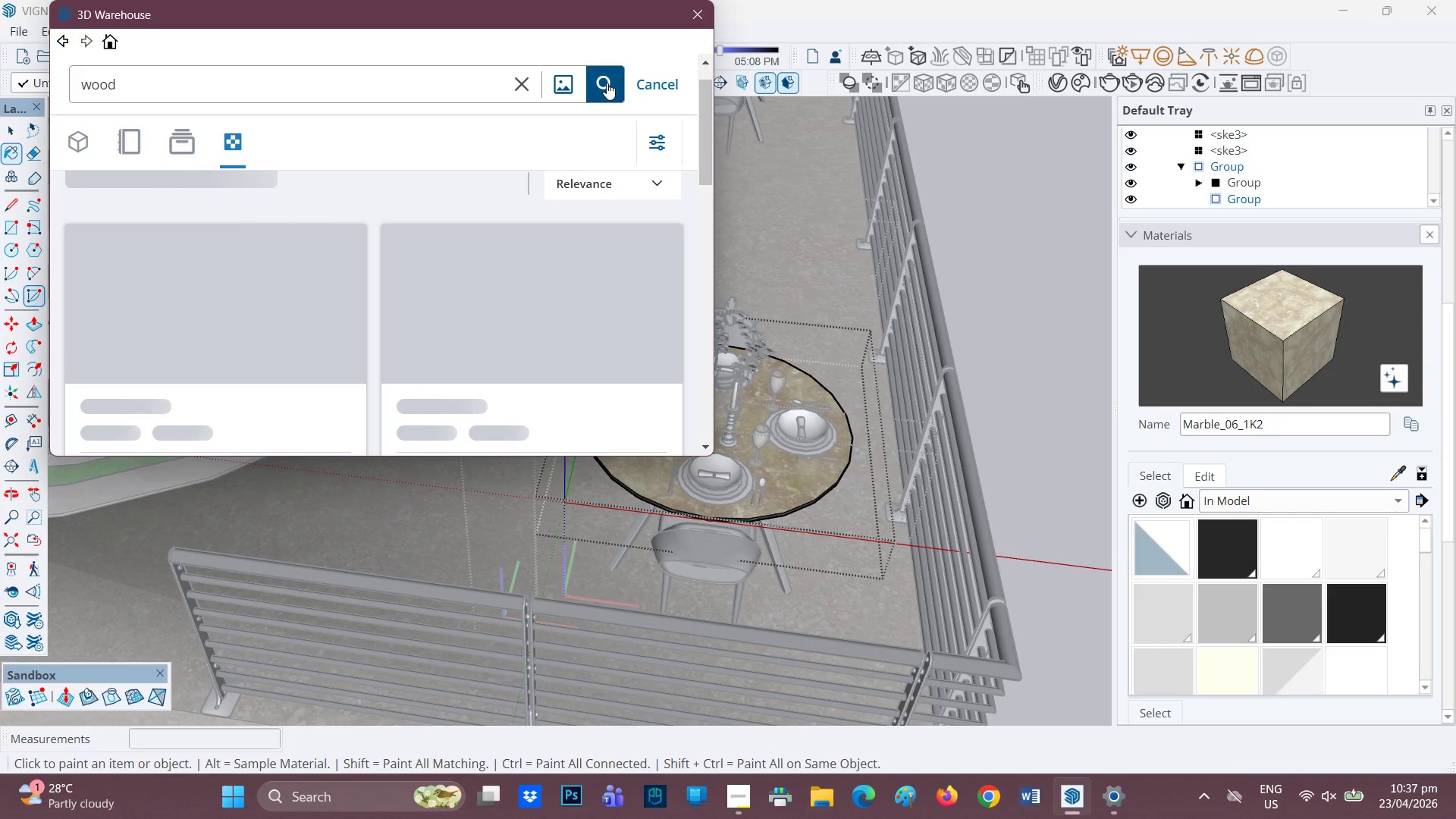 
wait(10.59)
 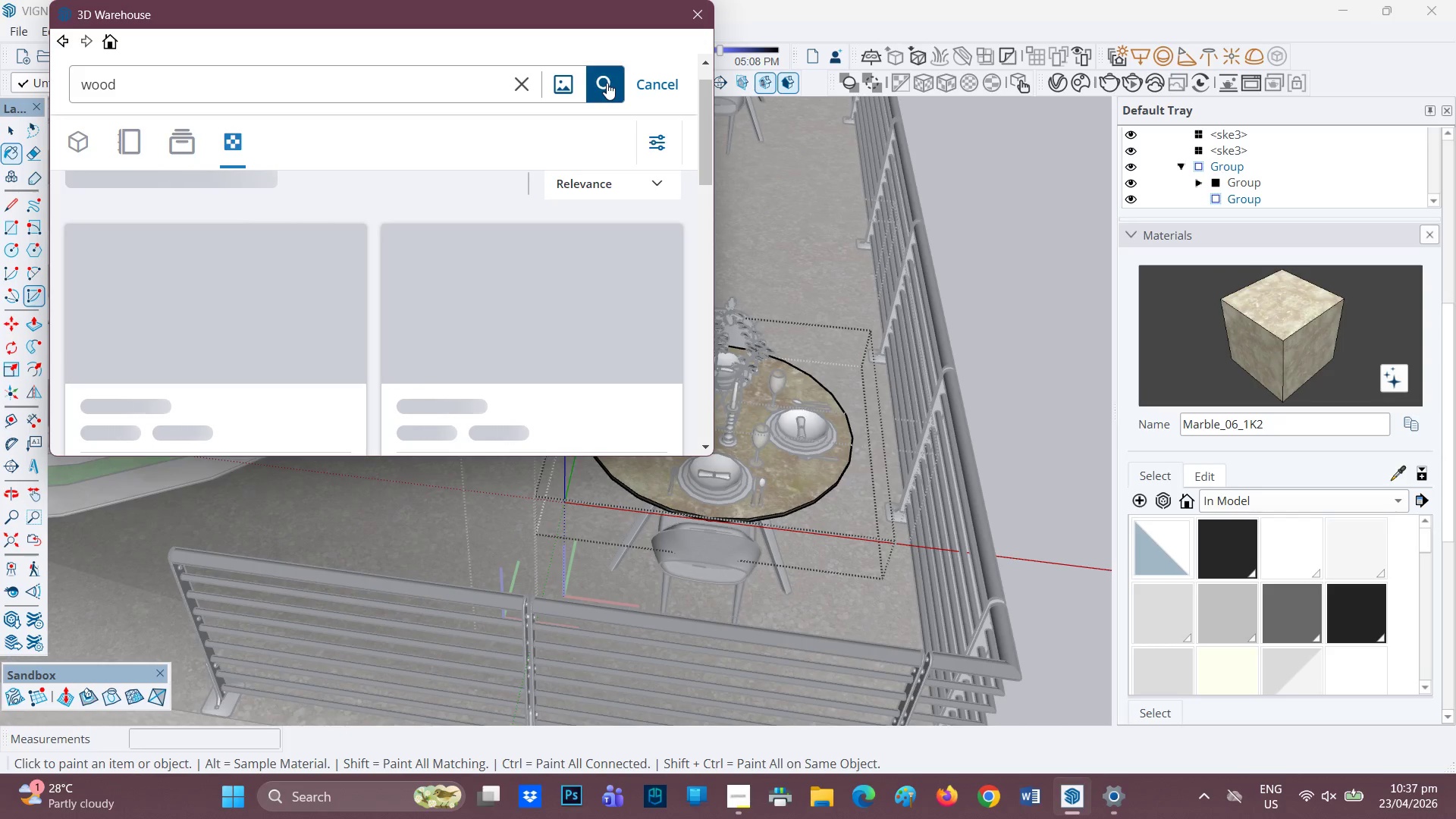 
scroll: coordinate [458, 315], scroll_direction: down, amount: 10.0
 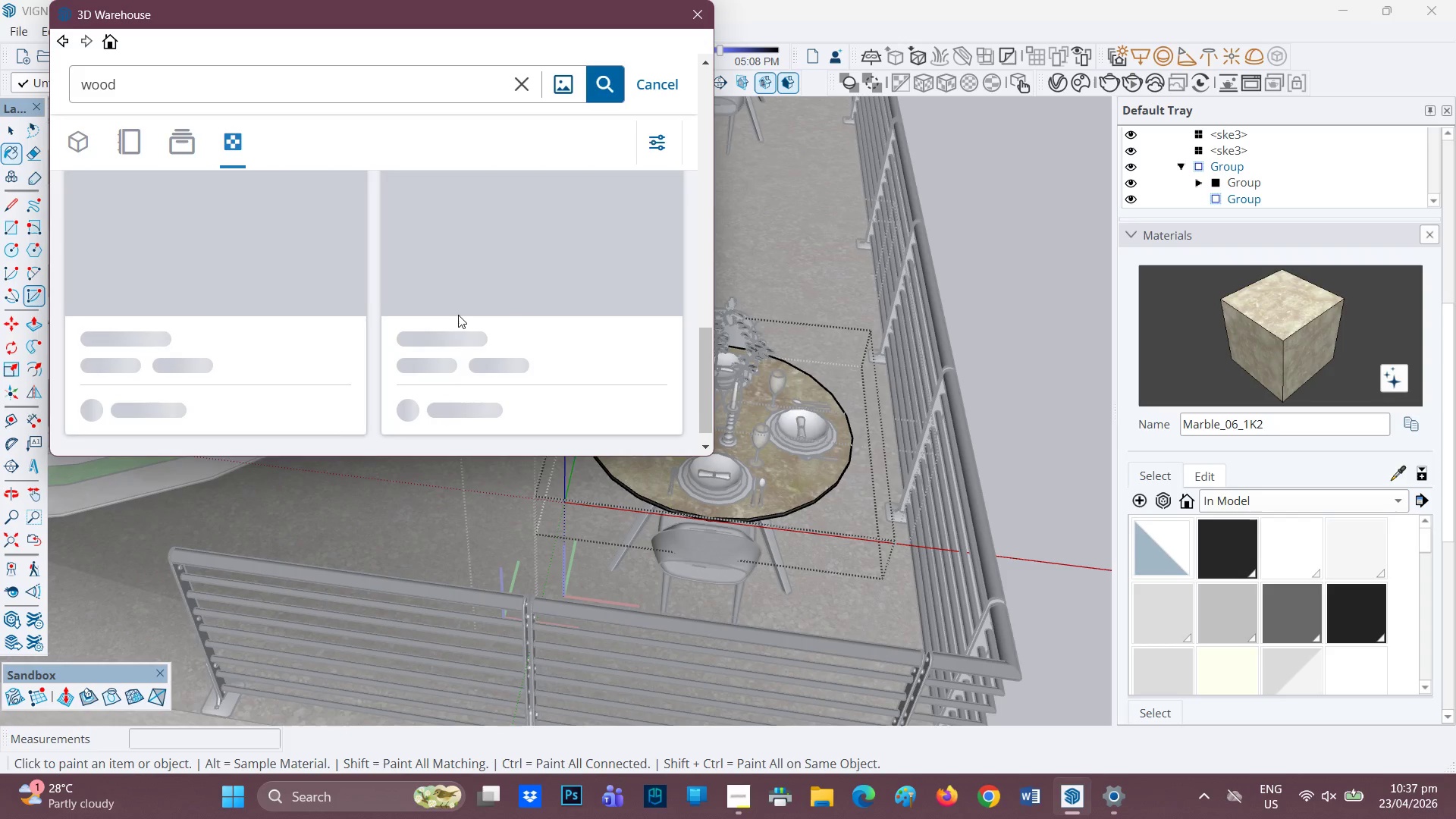 
scroll: coordinate [458, 315], scroll_direction: up, amount: 3.0
 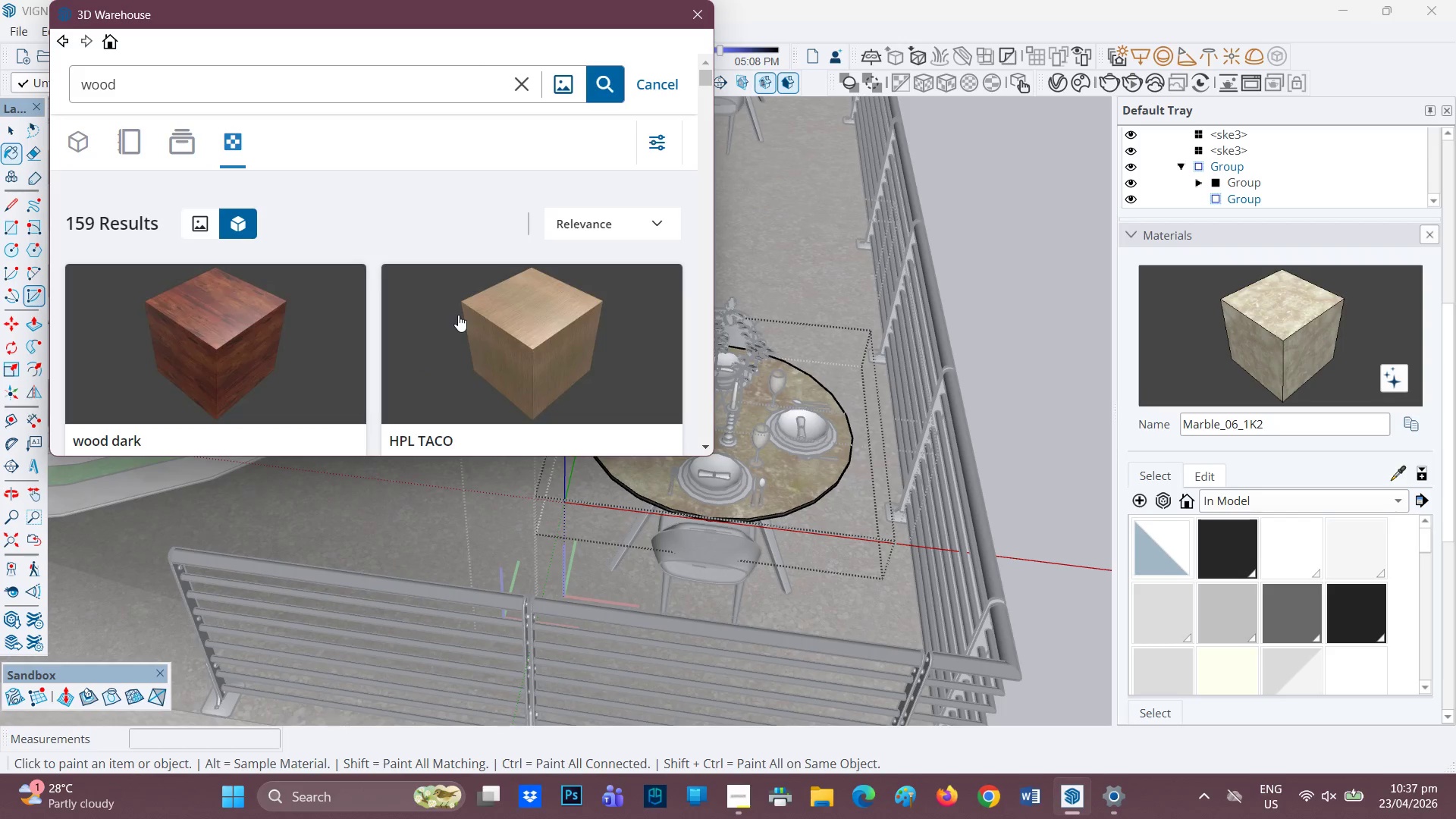 
scroll: coordinate [458, 315], scroll_direction: down, amount: 2.0
 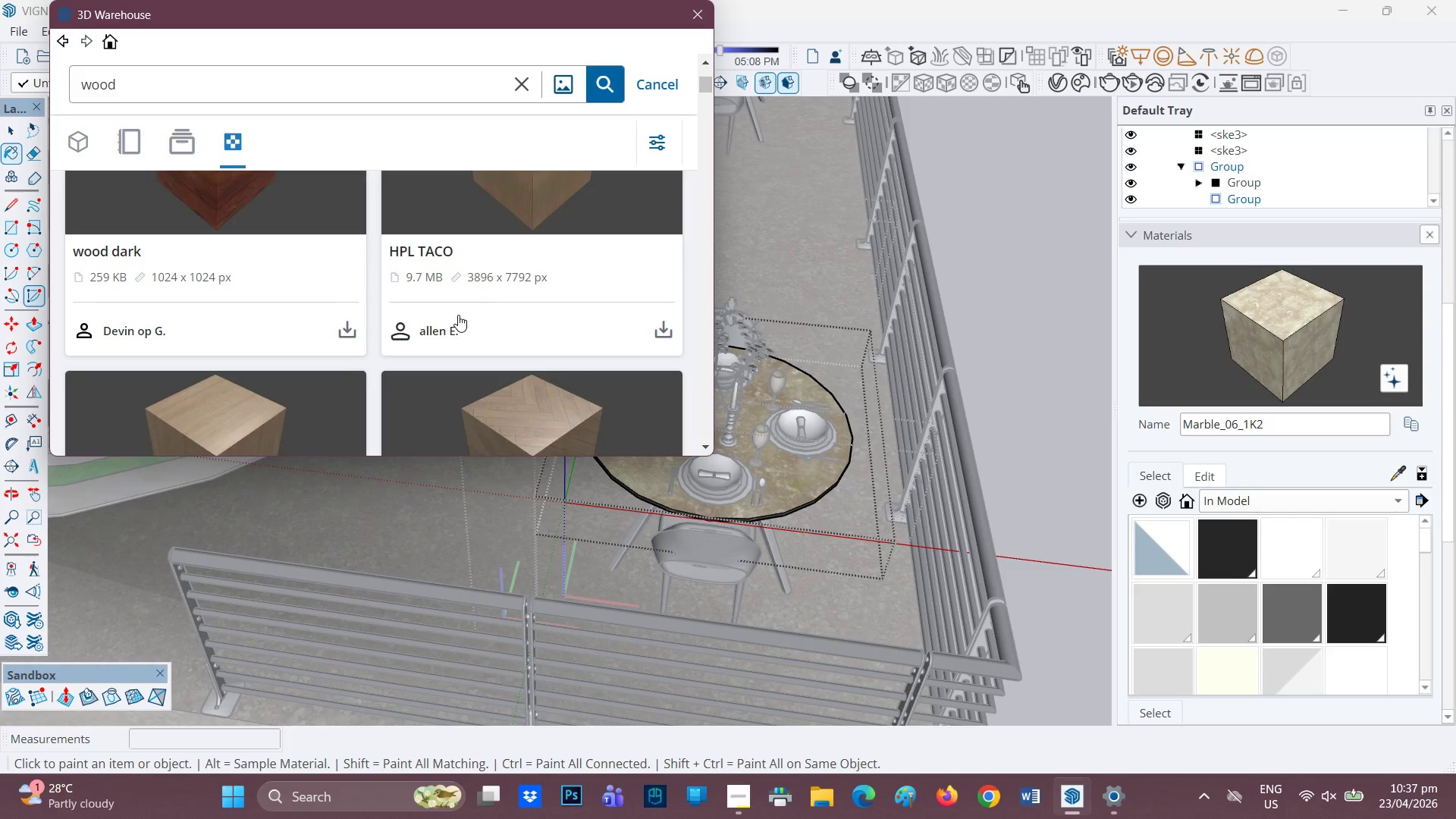 
scroll: coordinate [458, 315], scroll_direction: up, amount: 2.0
 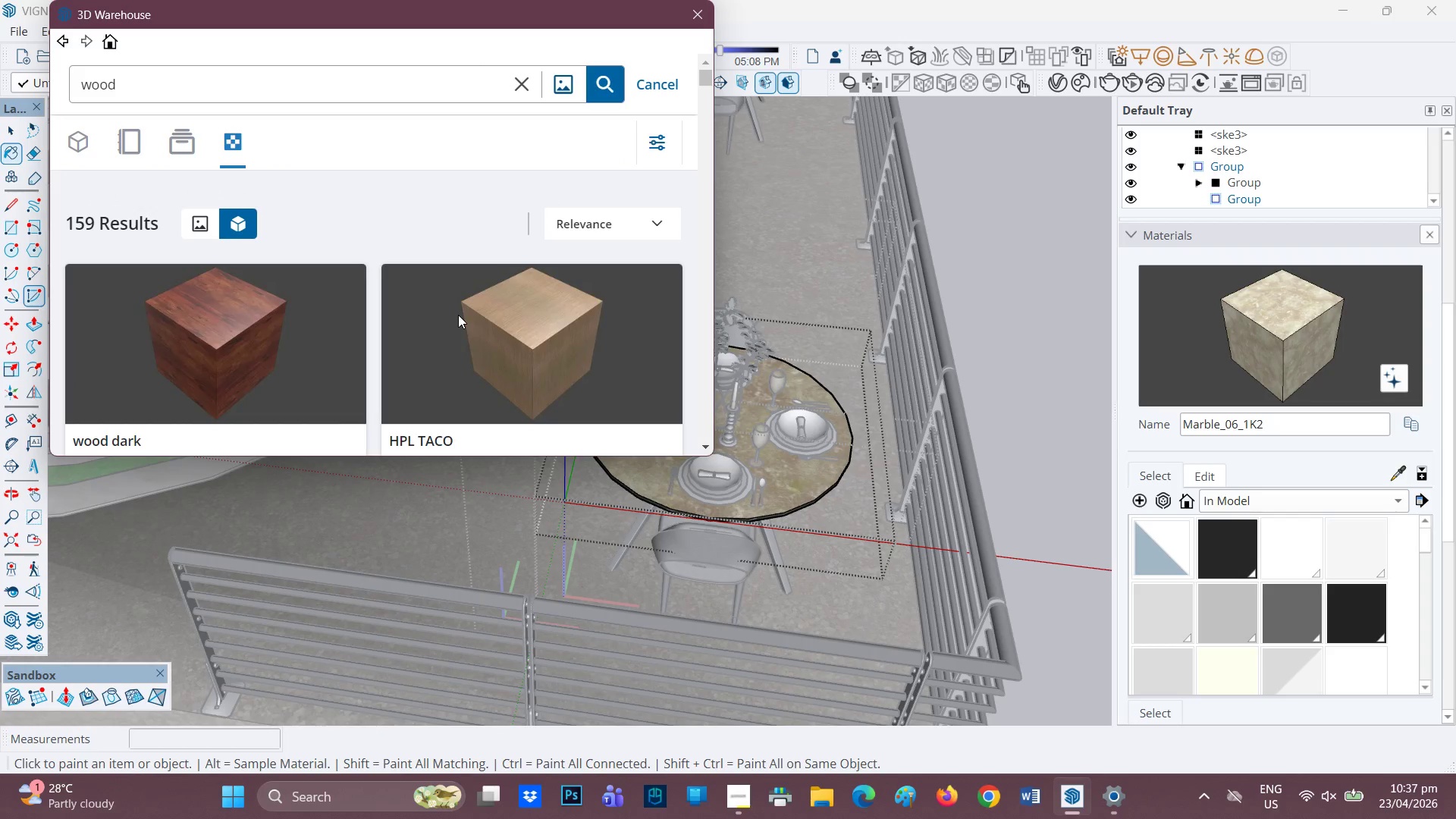 
scroll: coordinate [458, 315], scroll_direction: down, amount: 9.0
 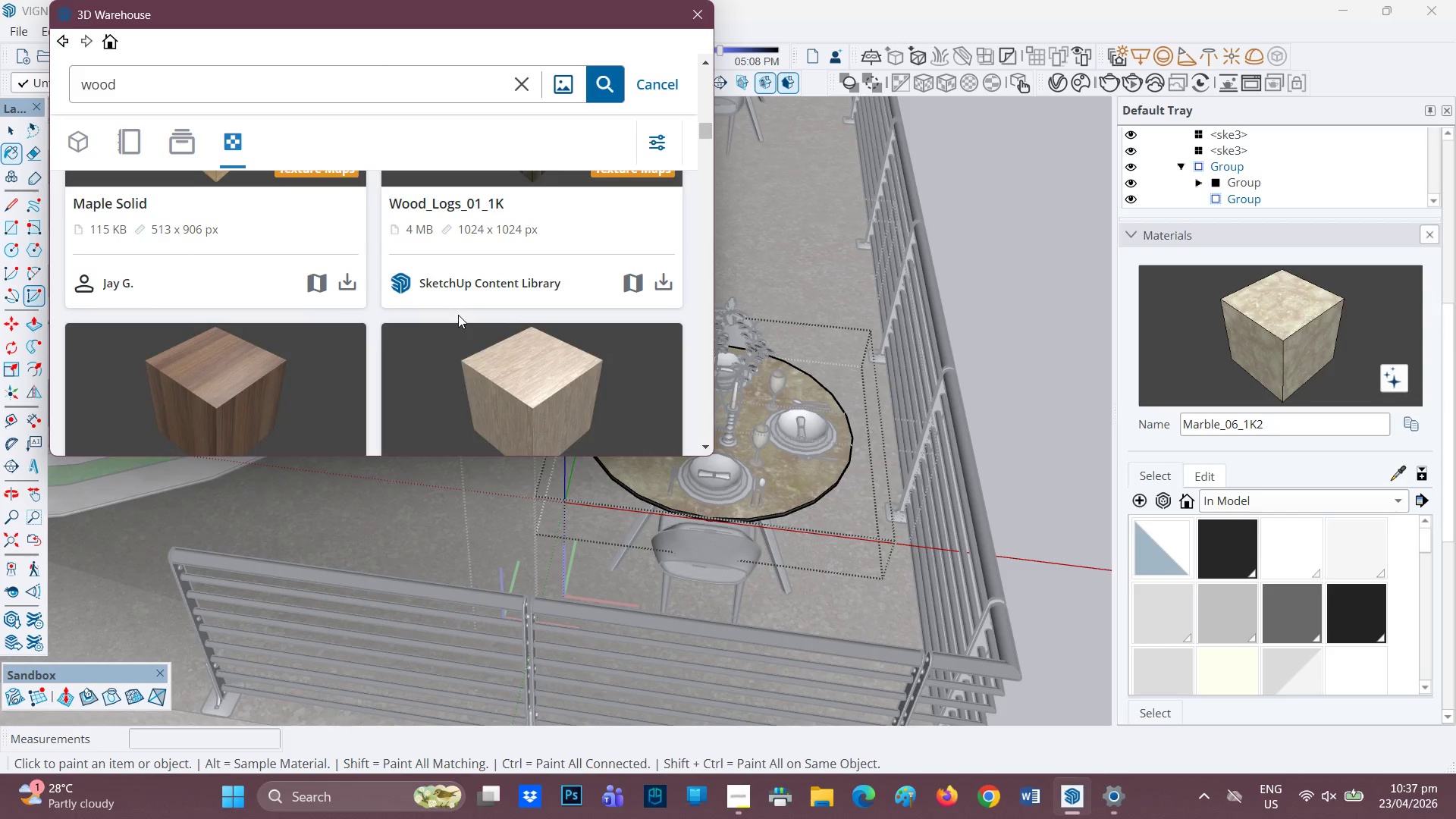 
scroll: coordinate [459, 310], scroll_direction: up, amount: 1.0
 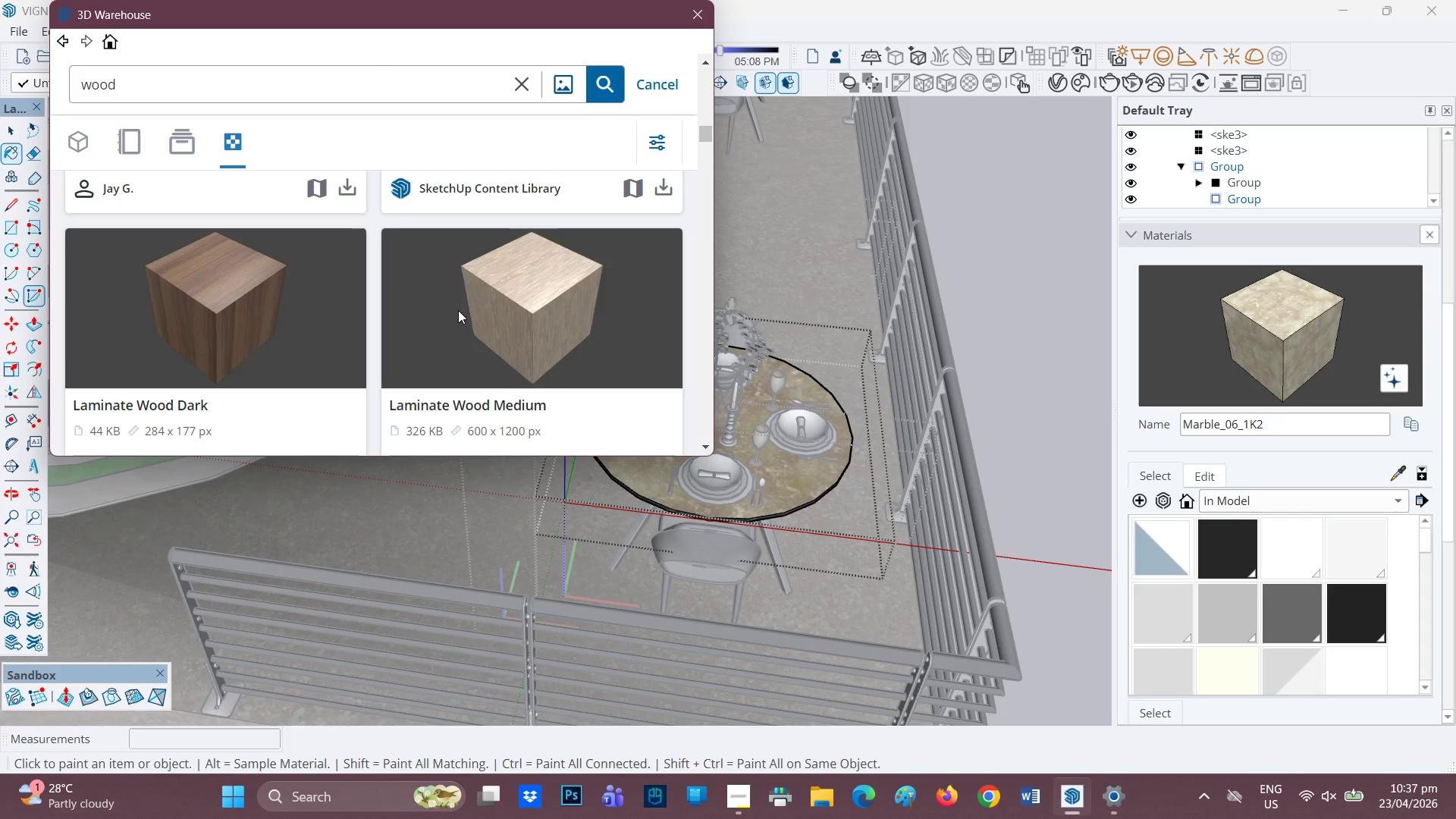 
scroll: coordinate [509, 356], scroll_direction: down, amount: 17.0
 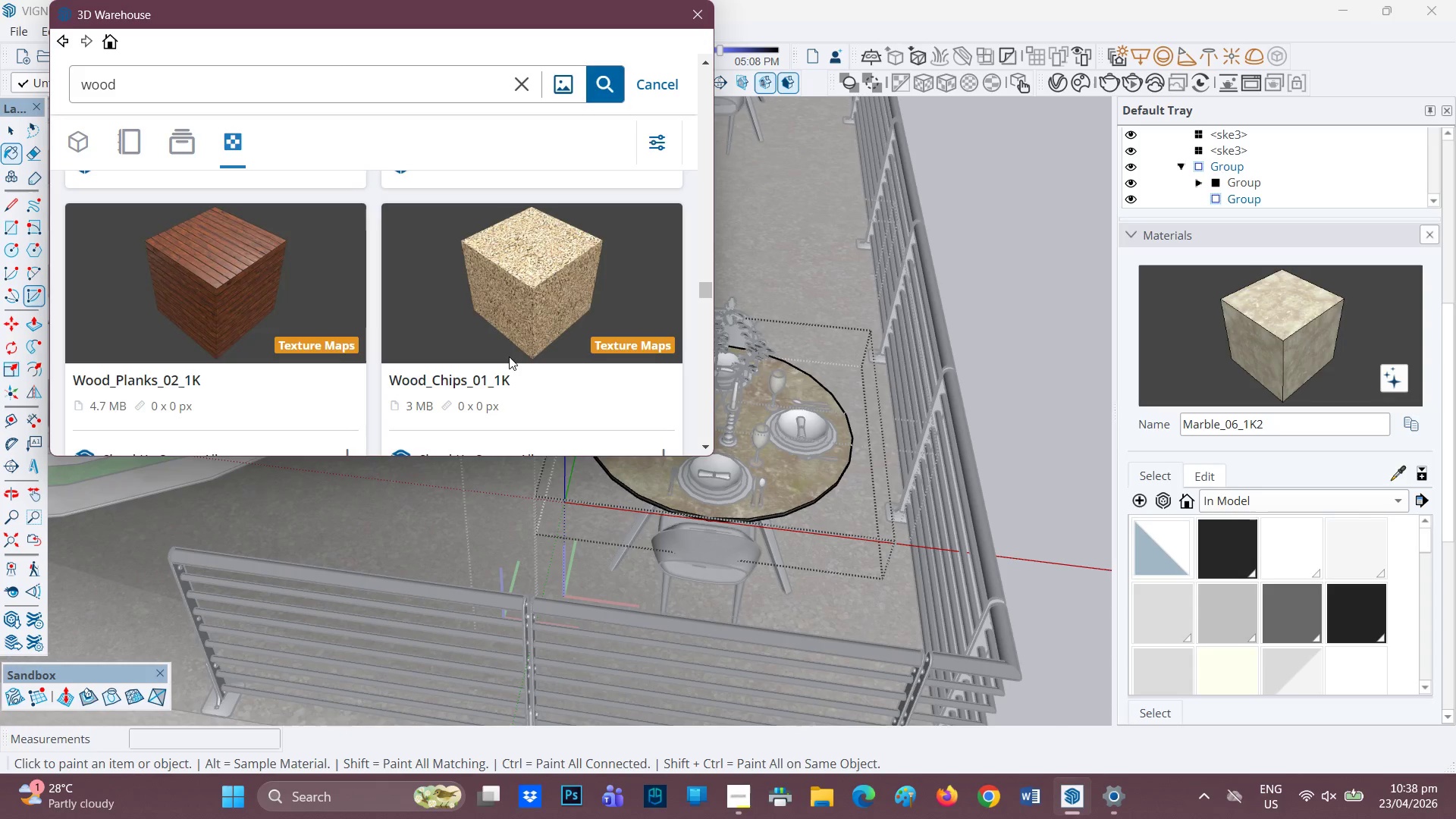 
scroll: coordinate [519, 340], scroll_direction: down, amount: 15.0
 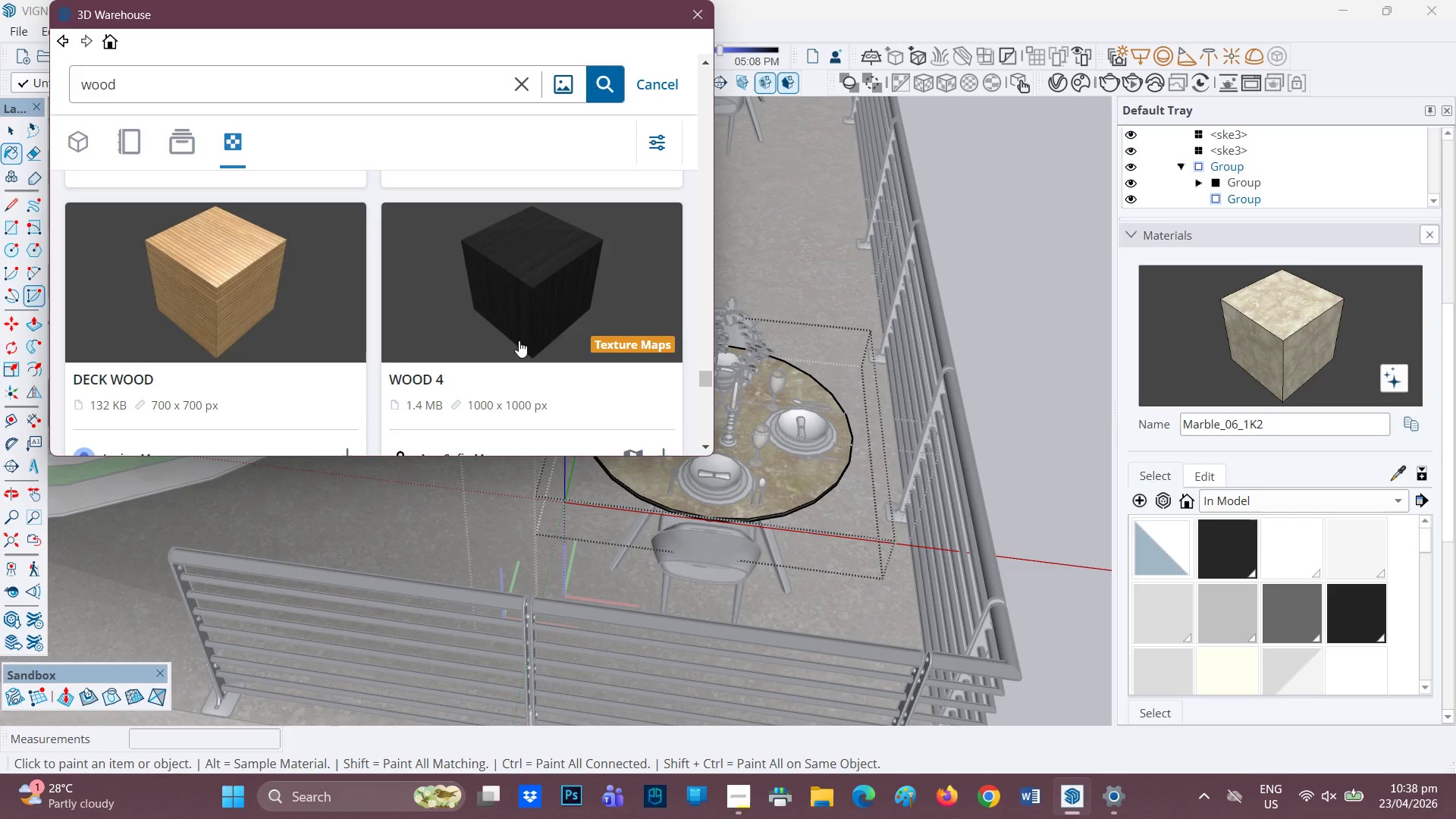 
scroll: coordinate [519, 340], scroll_direction: down, amount: 1.0
 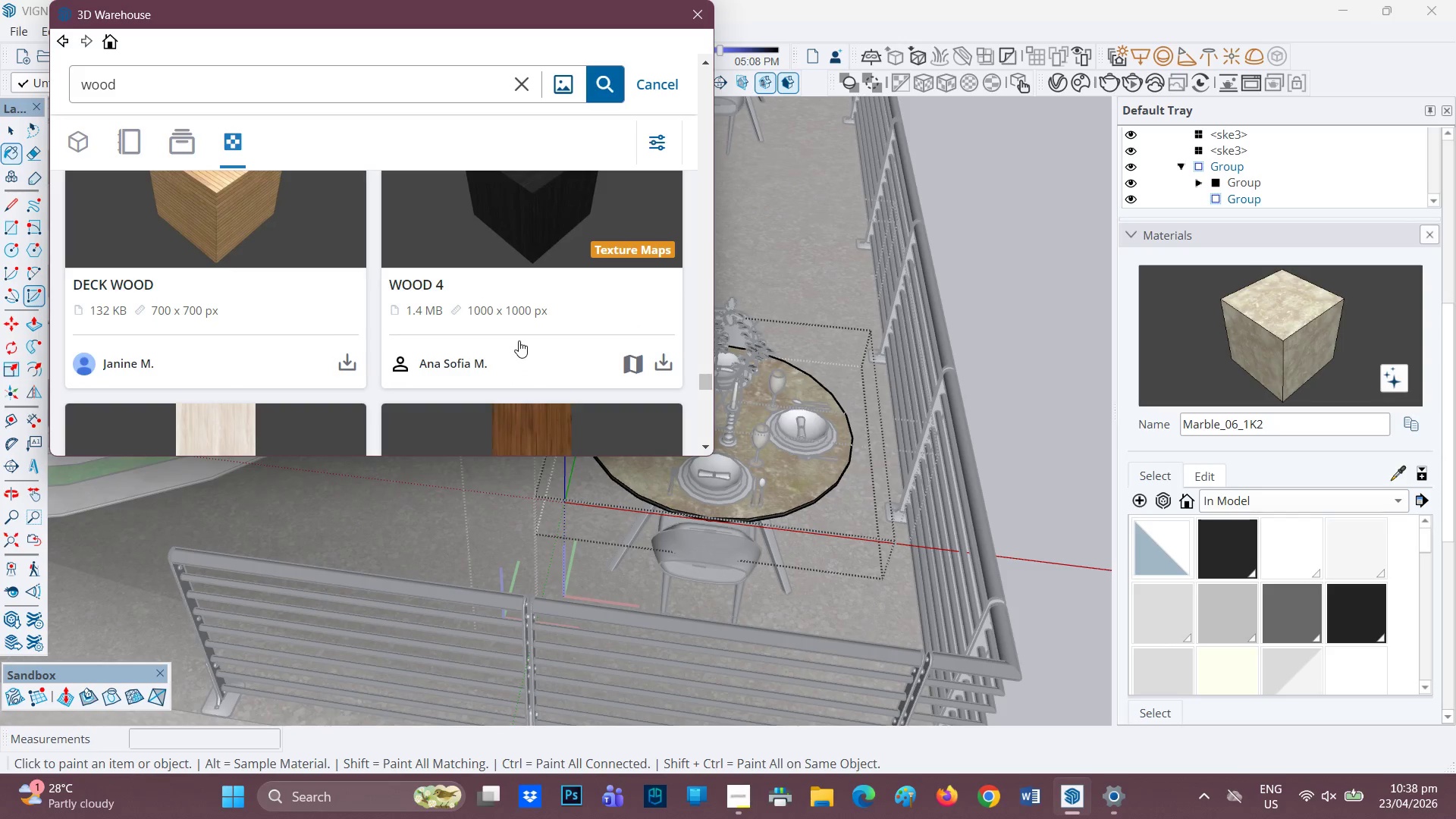 
scroll: coordinate [519, 340], scroll_direction: up, amount: 1.0
 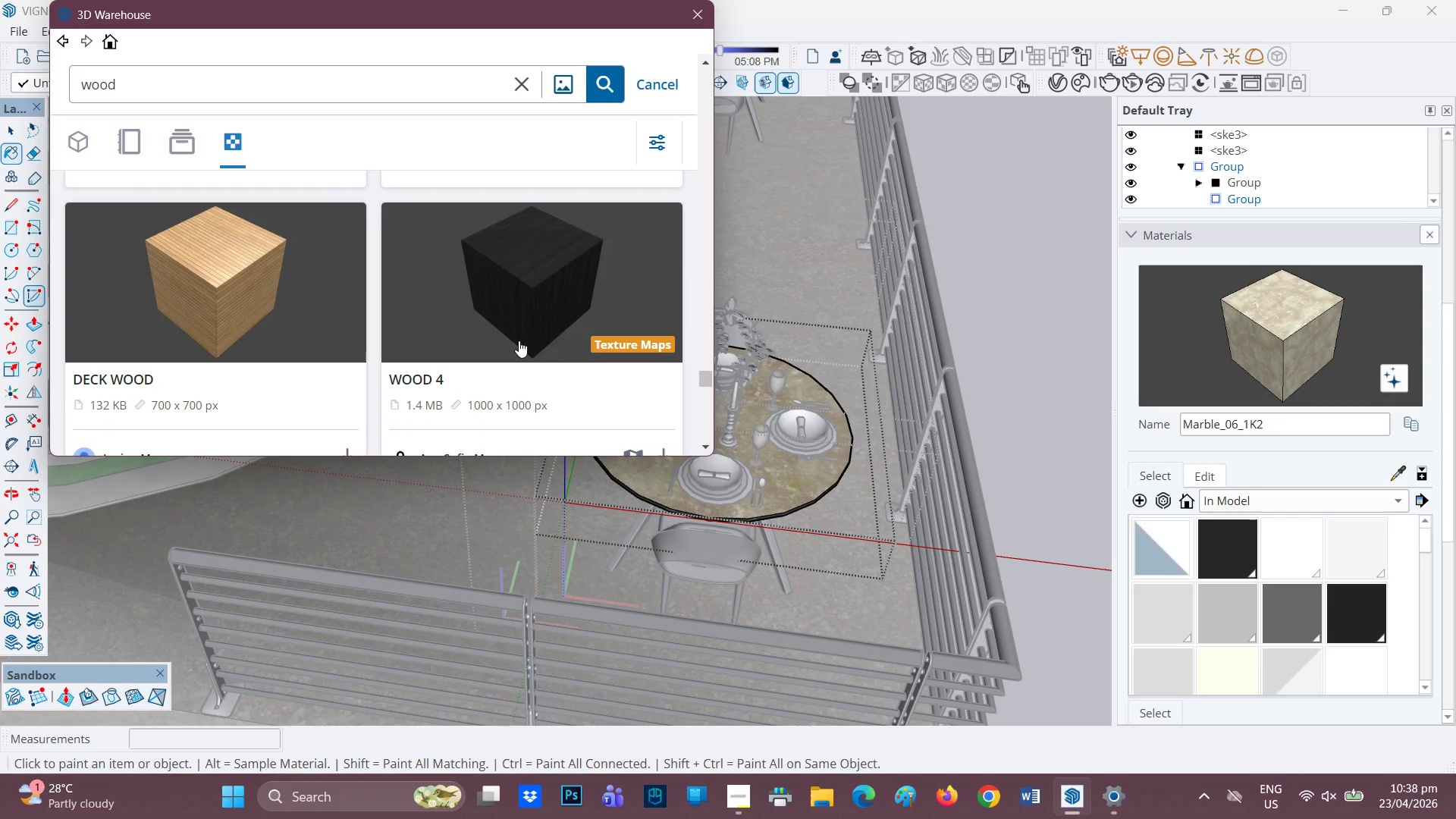 
scroll: coordinate [375, 353], scroll_direction: down, amount: 6.0
 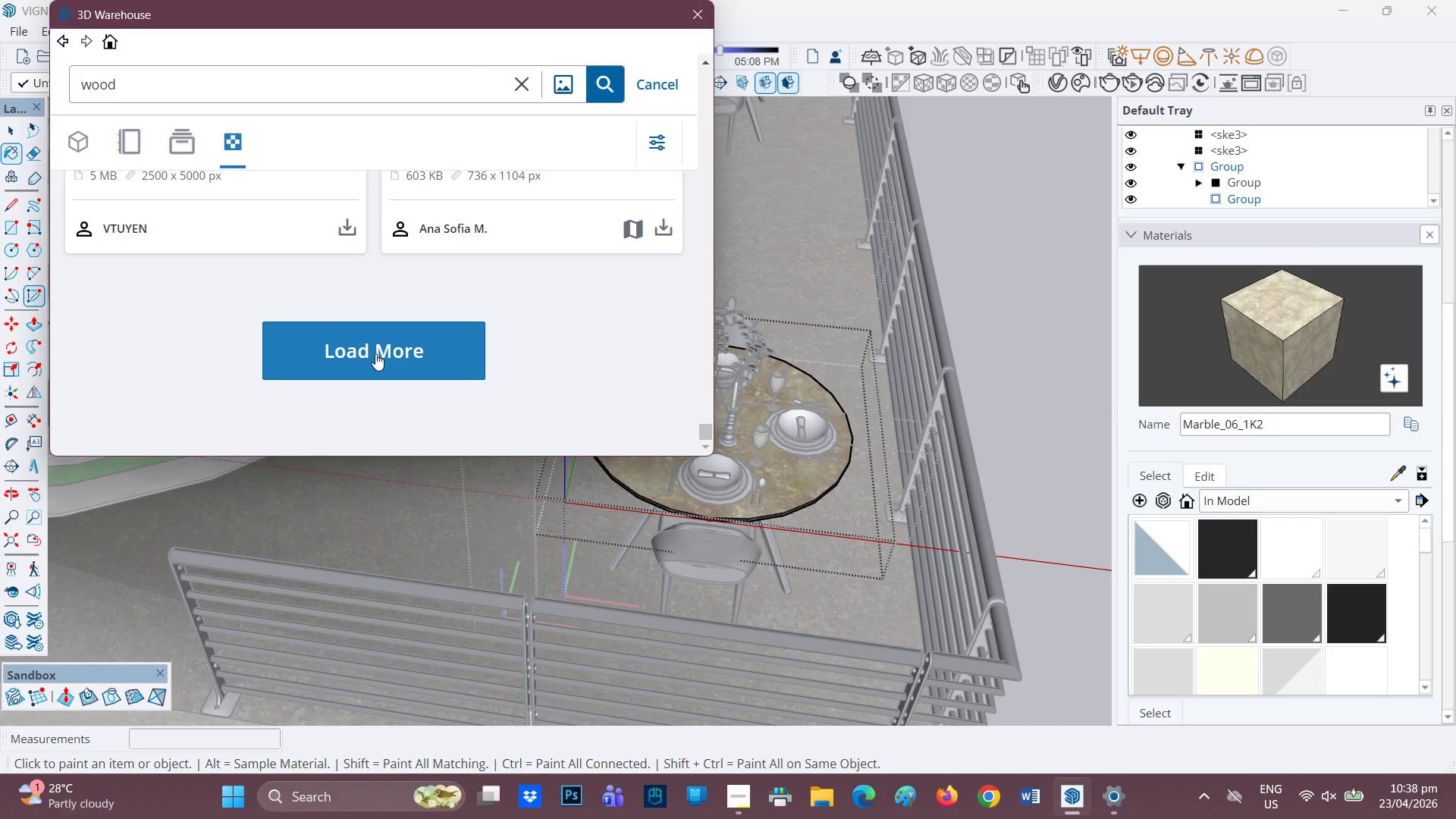 
scroll: coordinate [375, 353], scroll_direction: up, amount: 2.0
 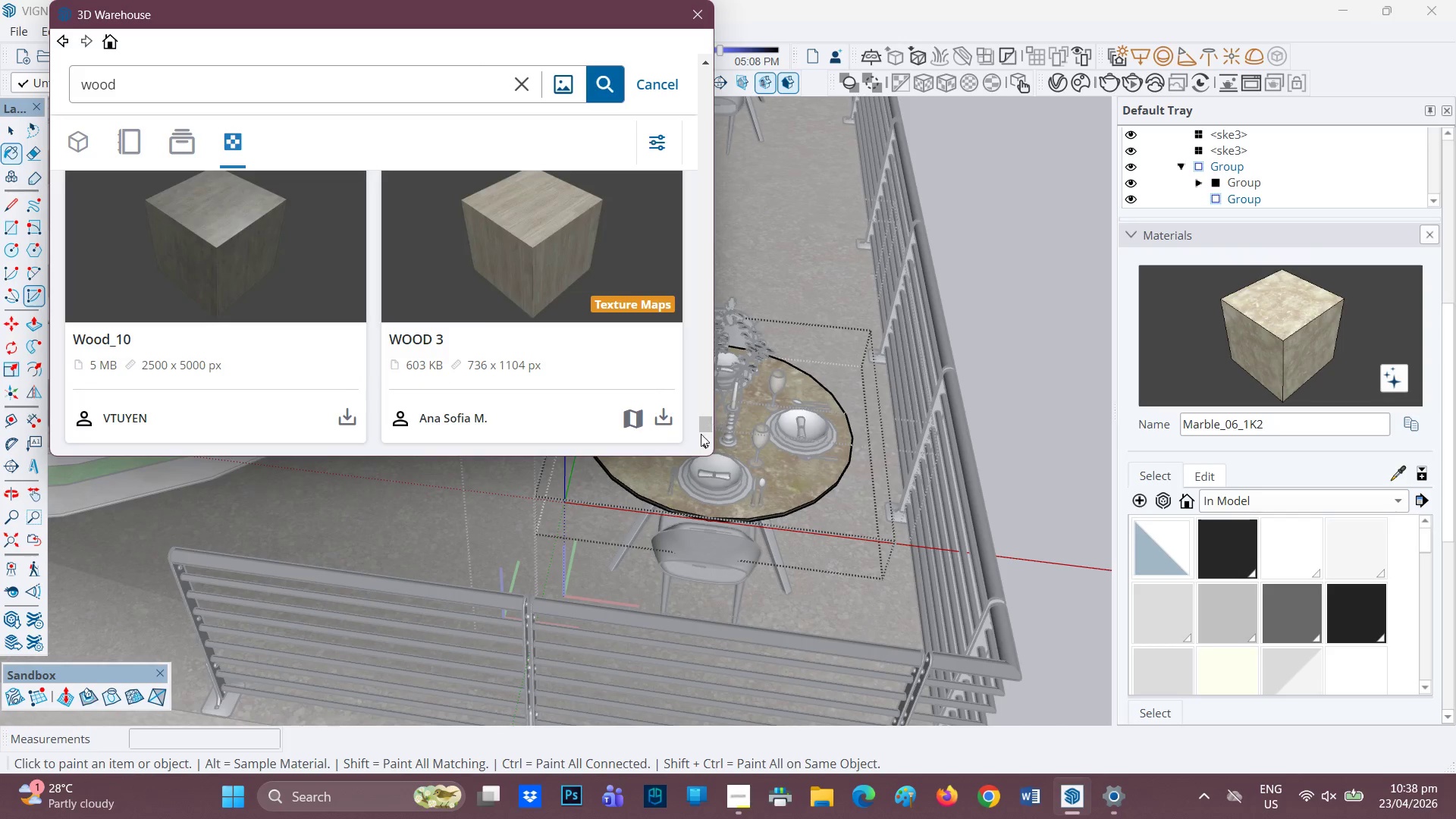 
left_click([377, 362])
 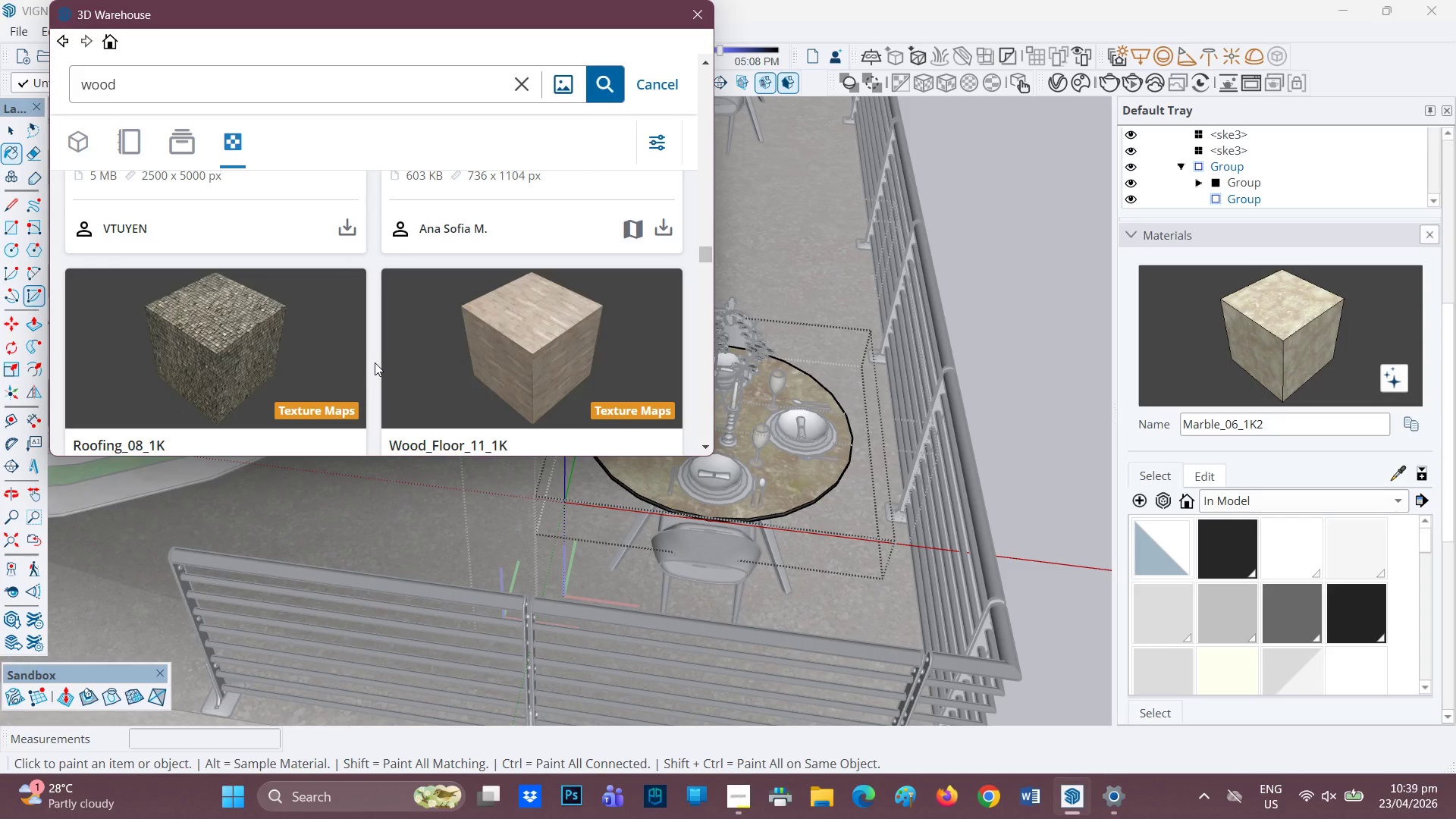 
scroll: coordinate [475, 364], scroll_direction: down, amount: 2.0
 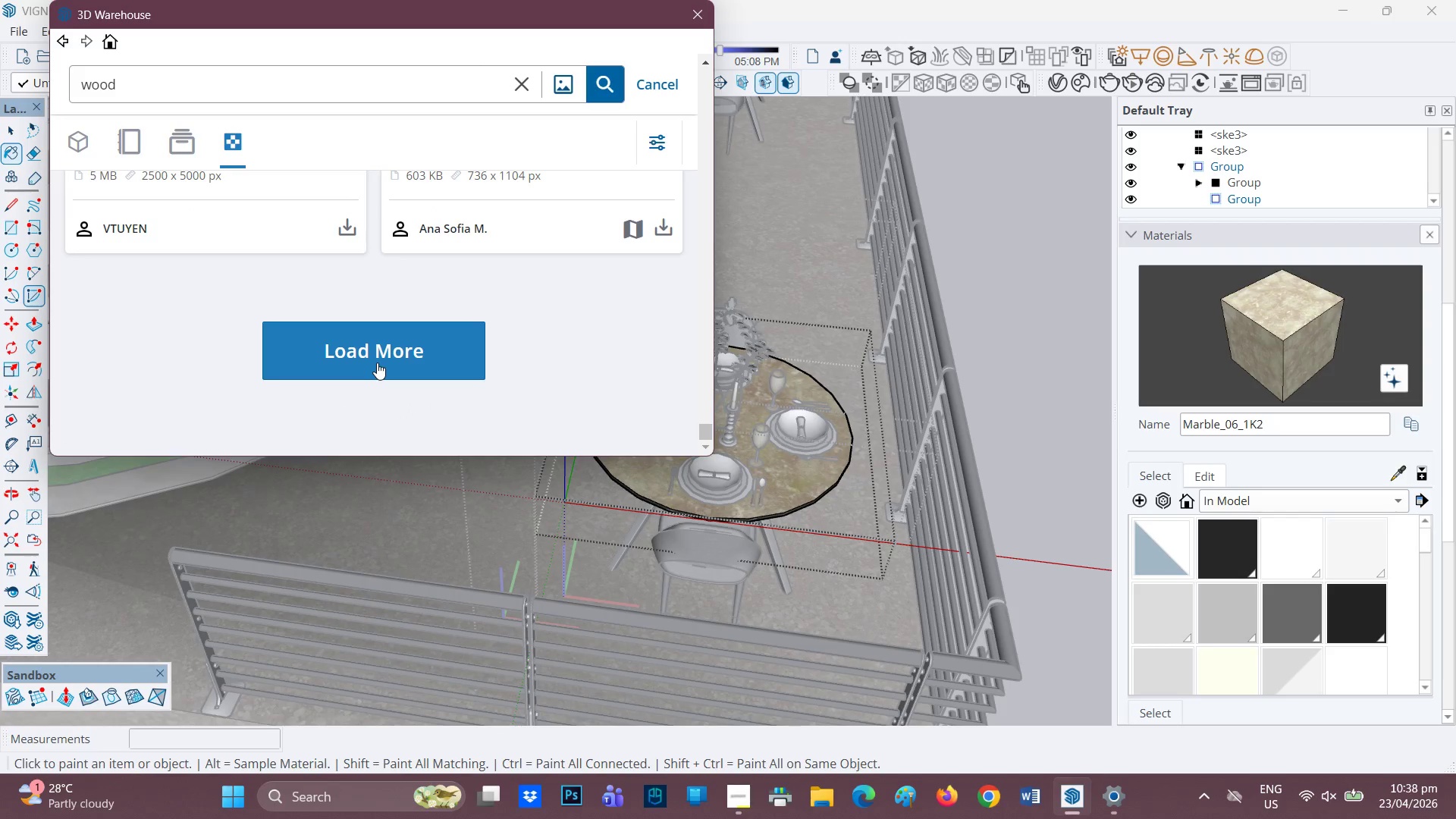 
wait(54.57)
 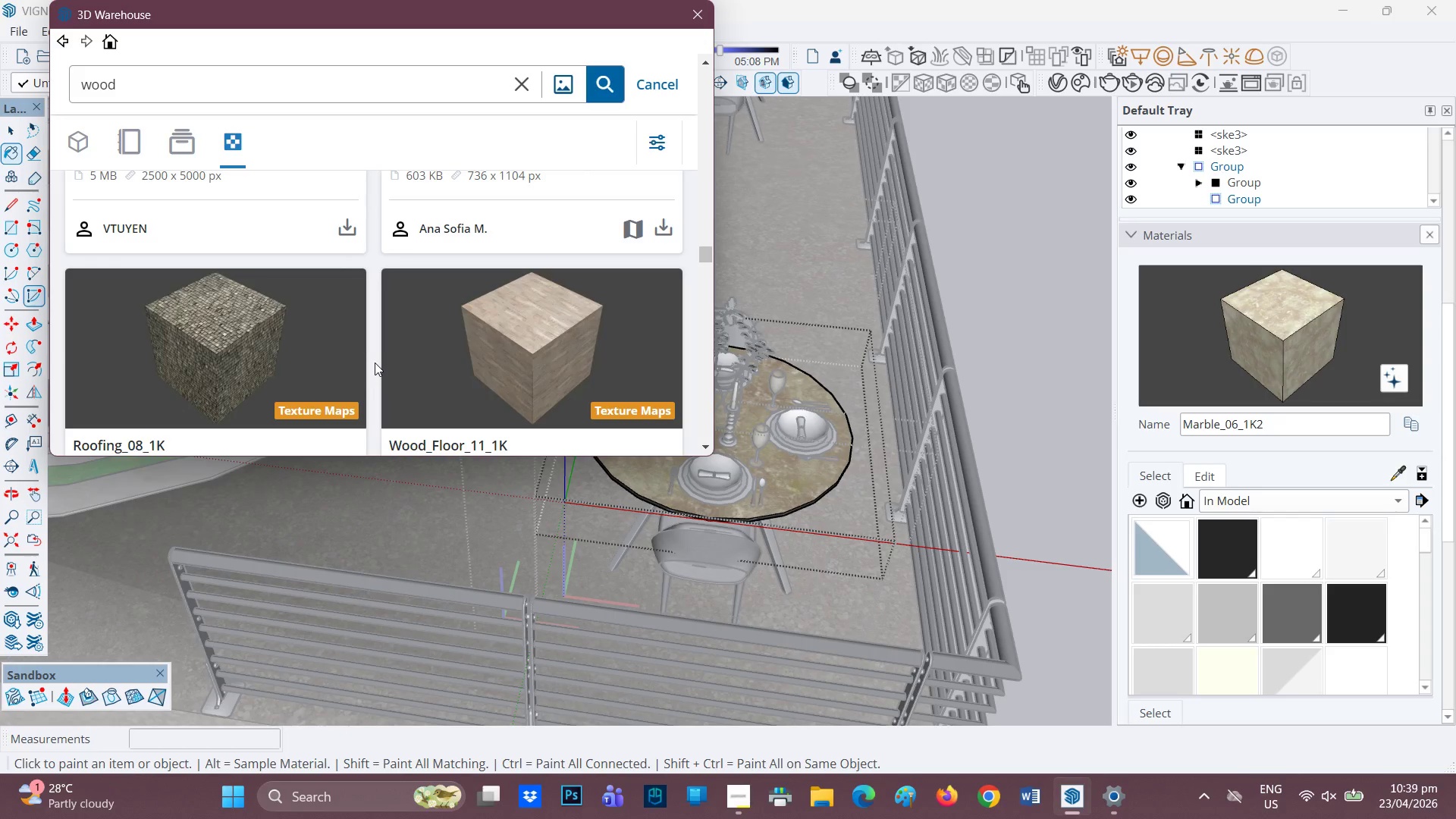 
scroll: coordinate [452, 359], scroll_direction: down, amount: 10.0
 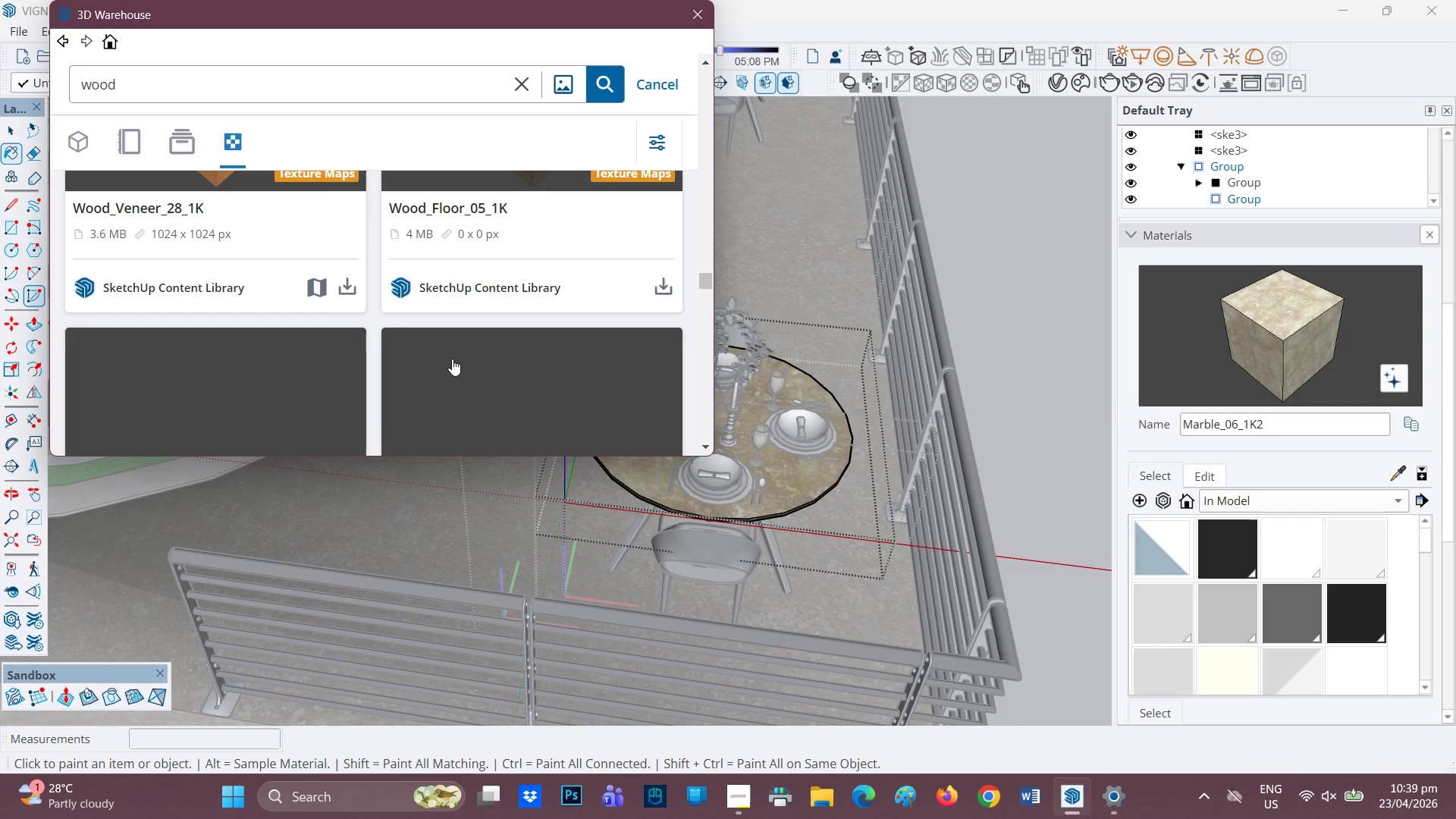 
scroll: coordinate [452, 359], scroll_direction: up, amount: 1.0
 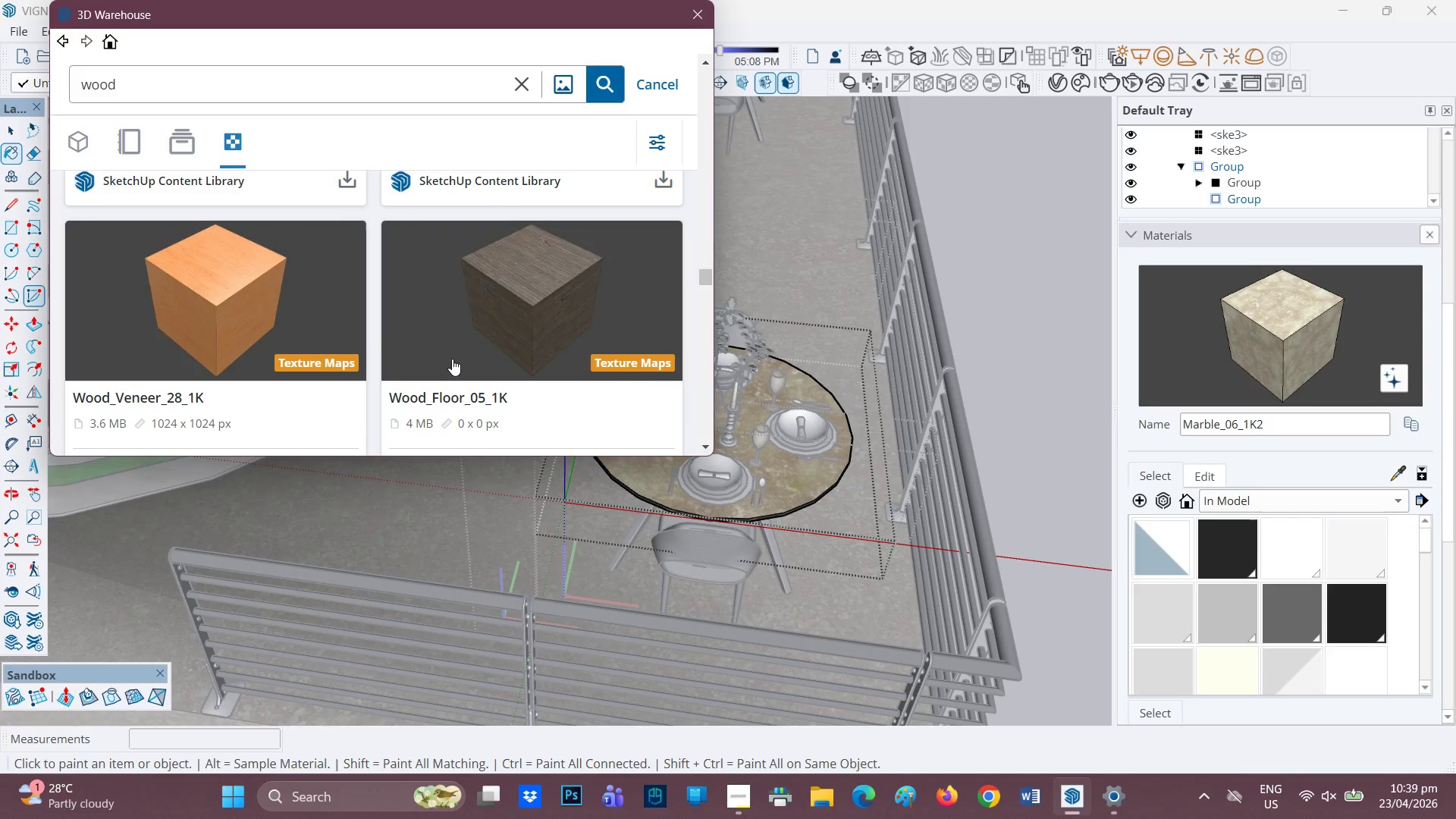 
scroll: coordinate [452, 359], scroll_direction: down, amount: 3.0
 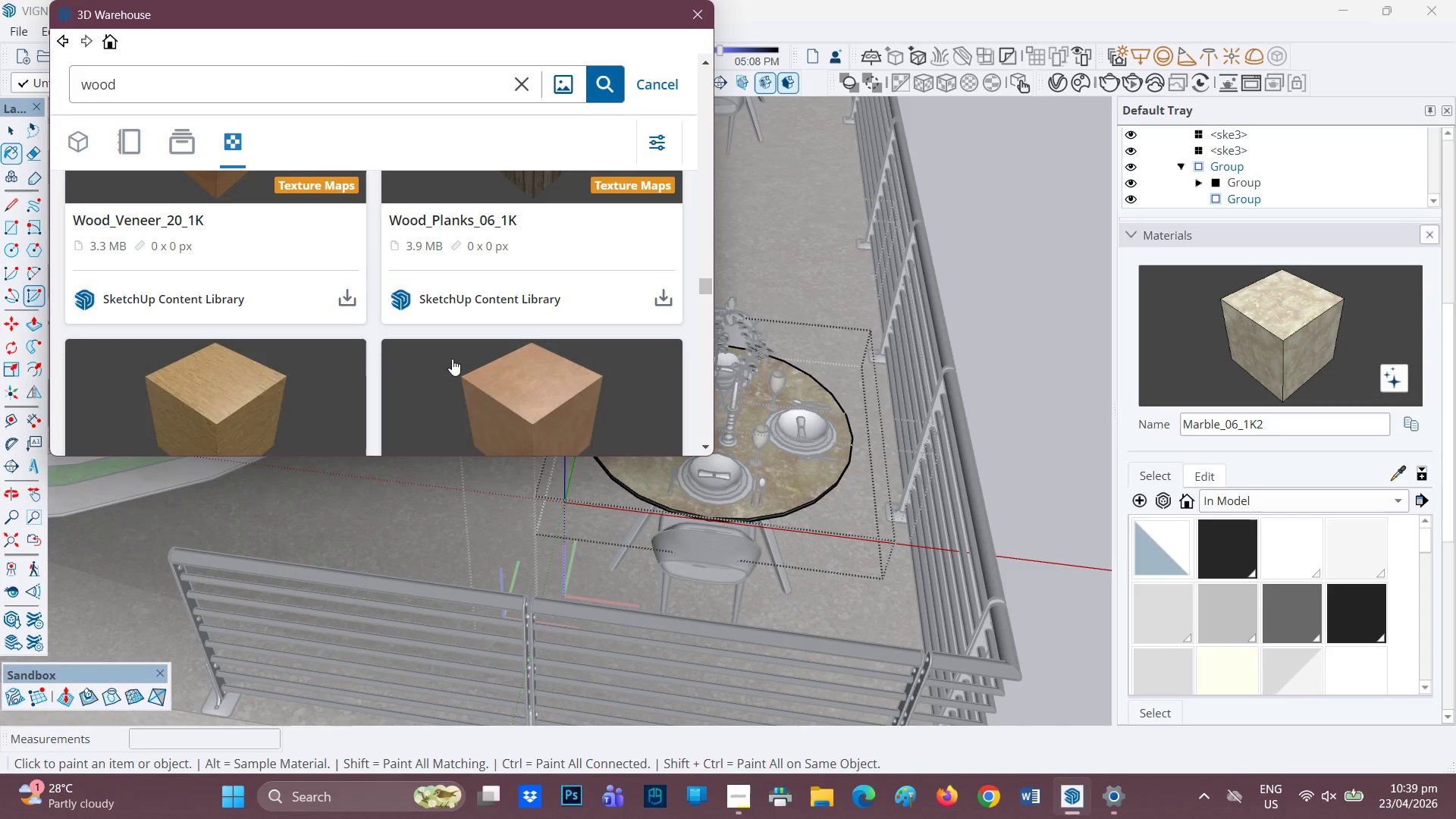 
scroll: coordinate [452, 359], scroll_direction: up, amount: 1.0
 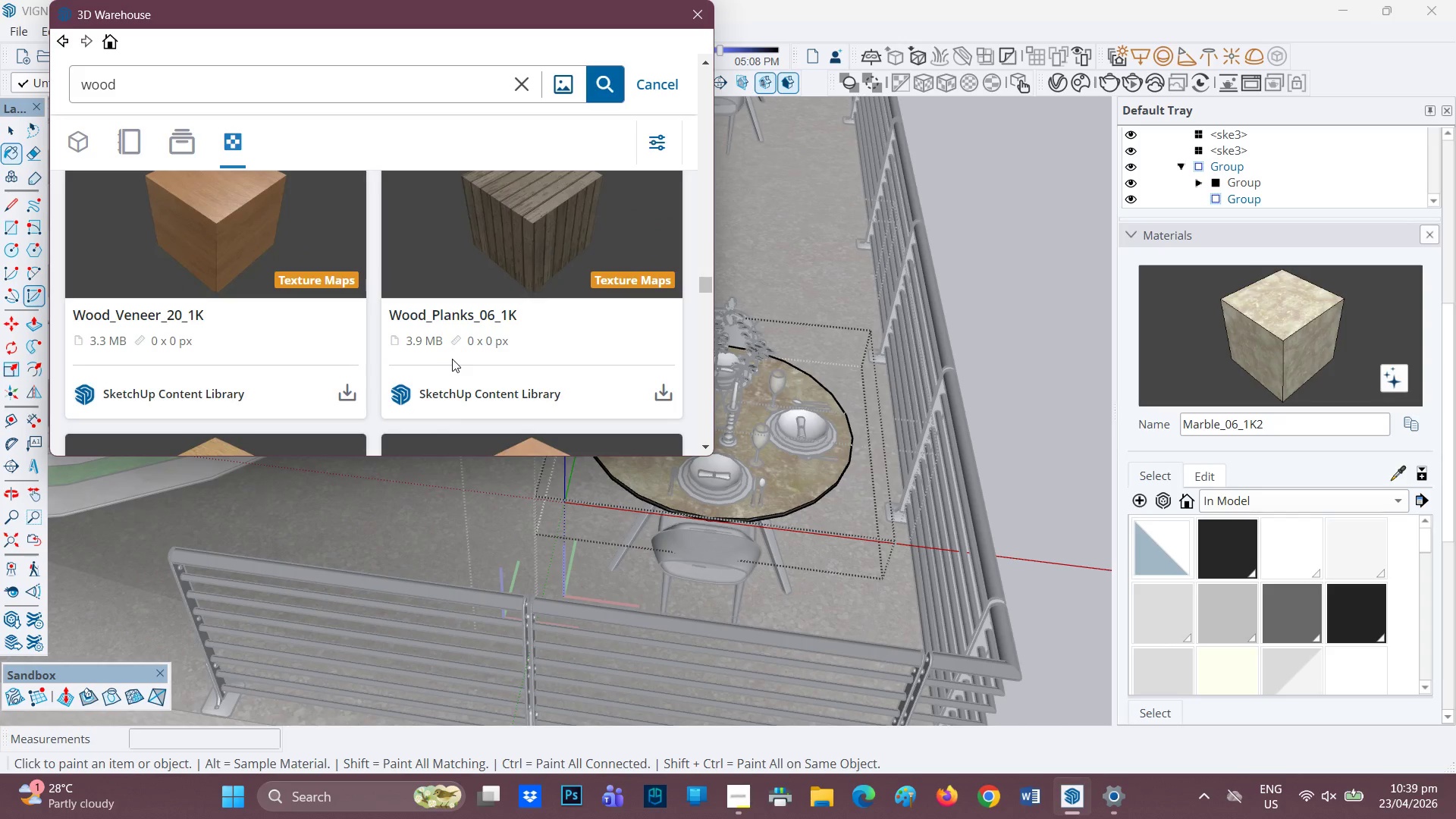 
scroll: coordinate [452, 359], scroll_direction: down, amount: 3.0
 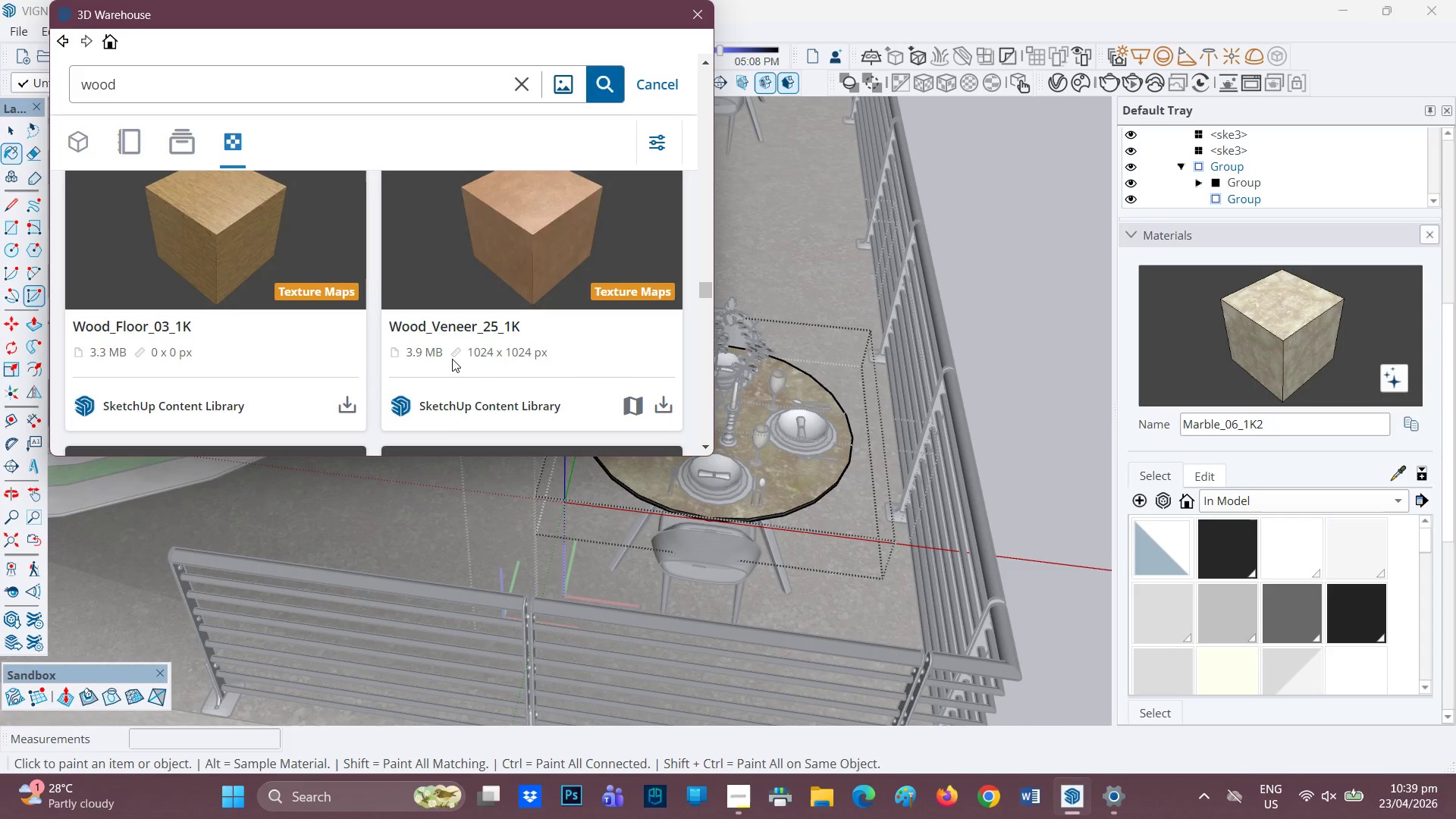 
scroll: coordinate [452, 359], scroll_direction: up, amount: 2.0
 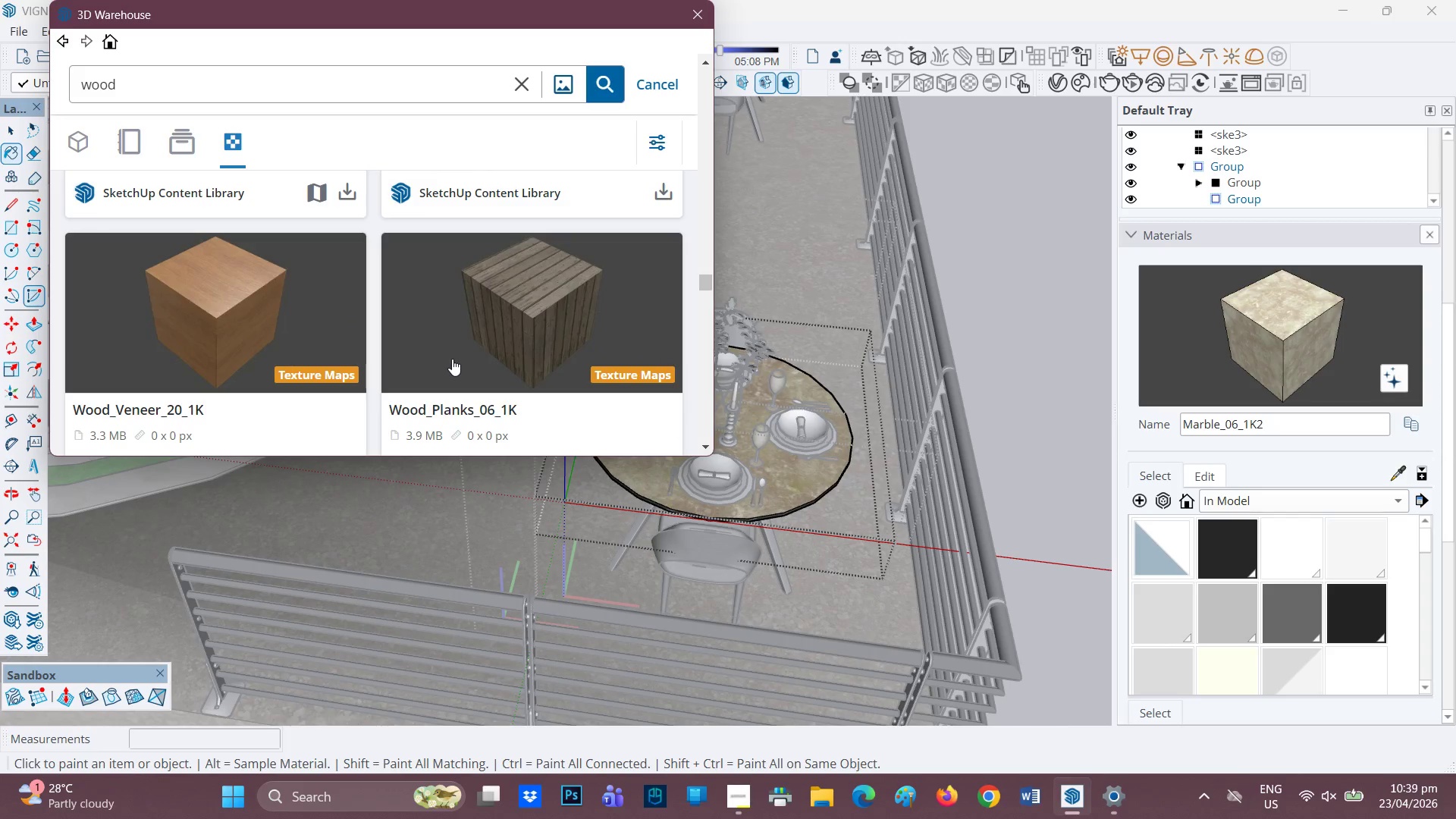 
scroll: coordinate [452, 359], scroll_direction: down, amount: 5.0
 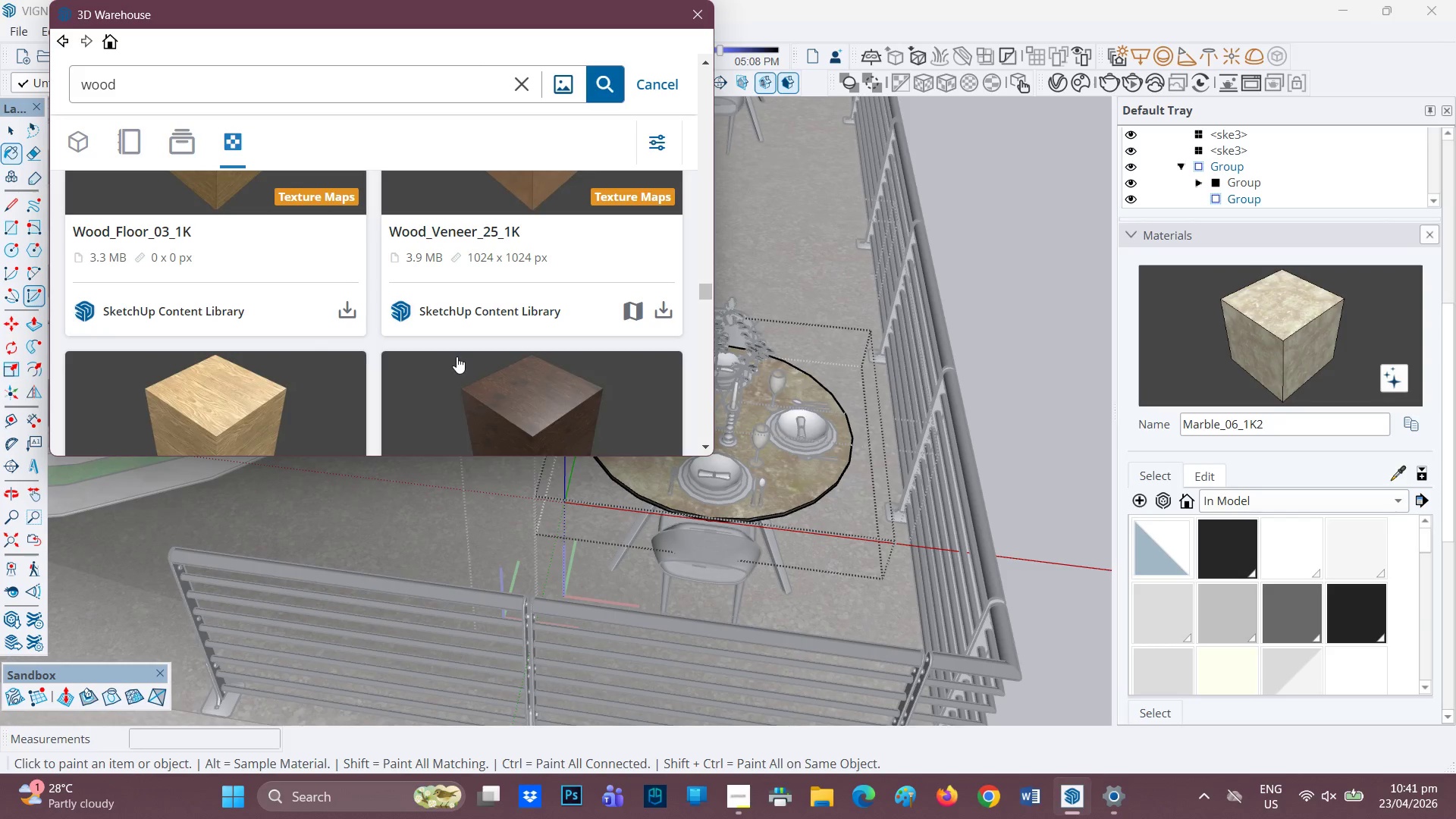 
wait(70.11)
 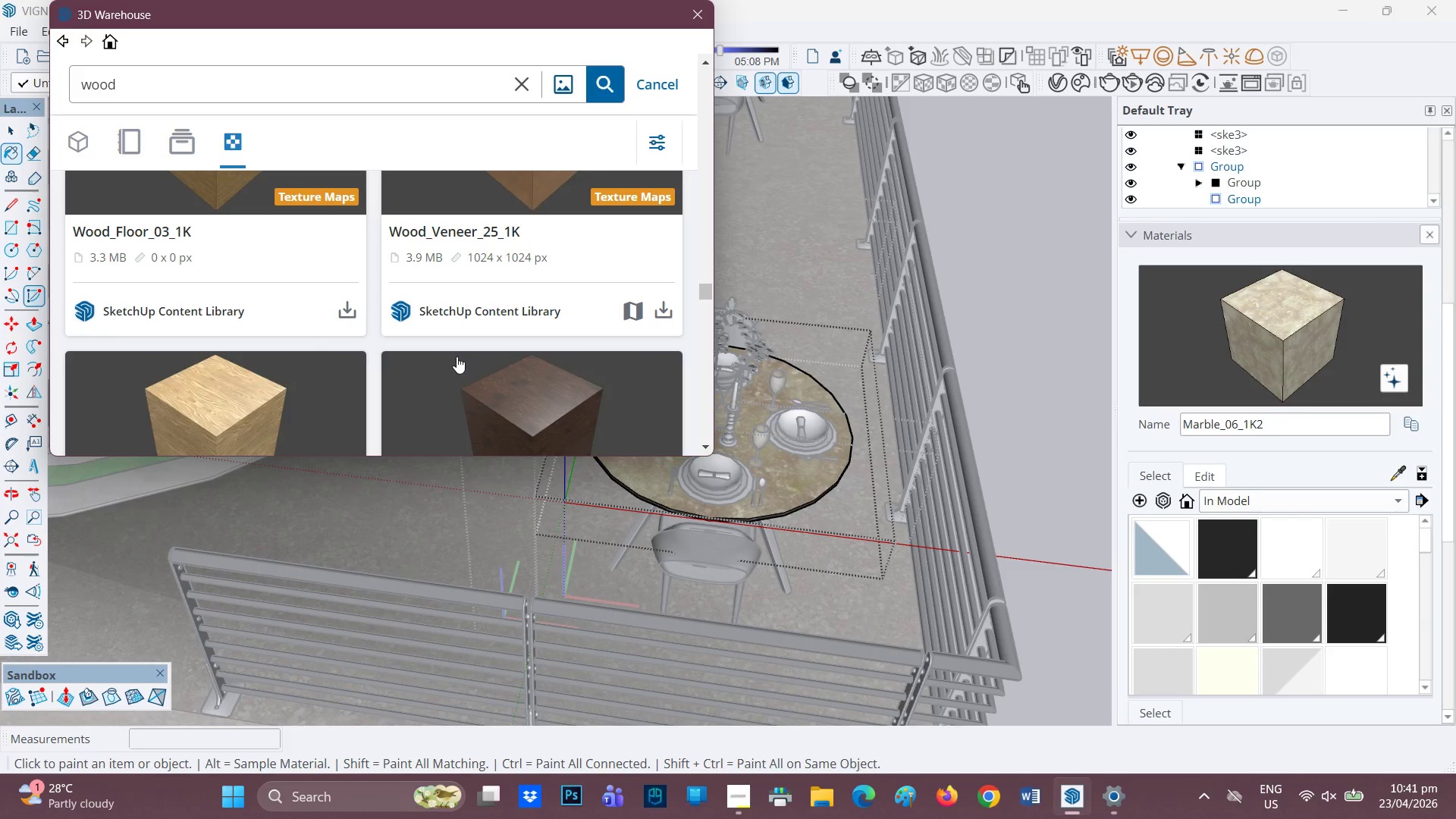 
left_click([211, 409])
 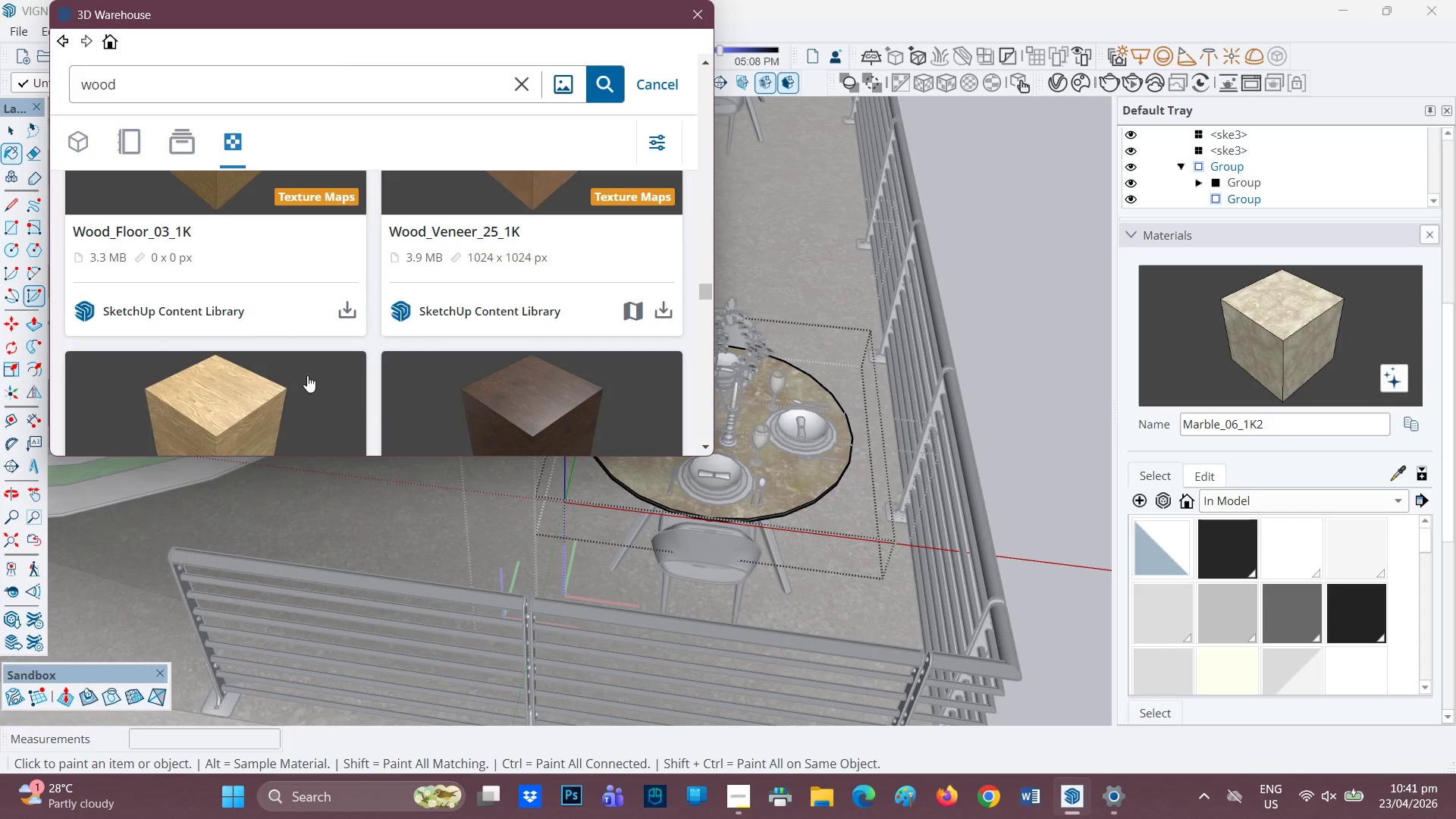 
scroll: coordinate [479, 353], scroll_direction: down, amount: 3.0
 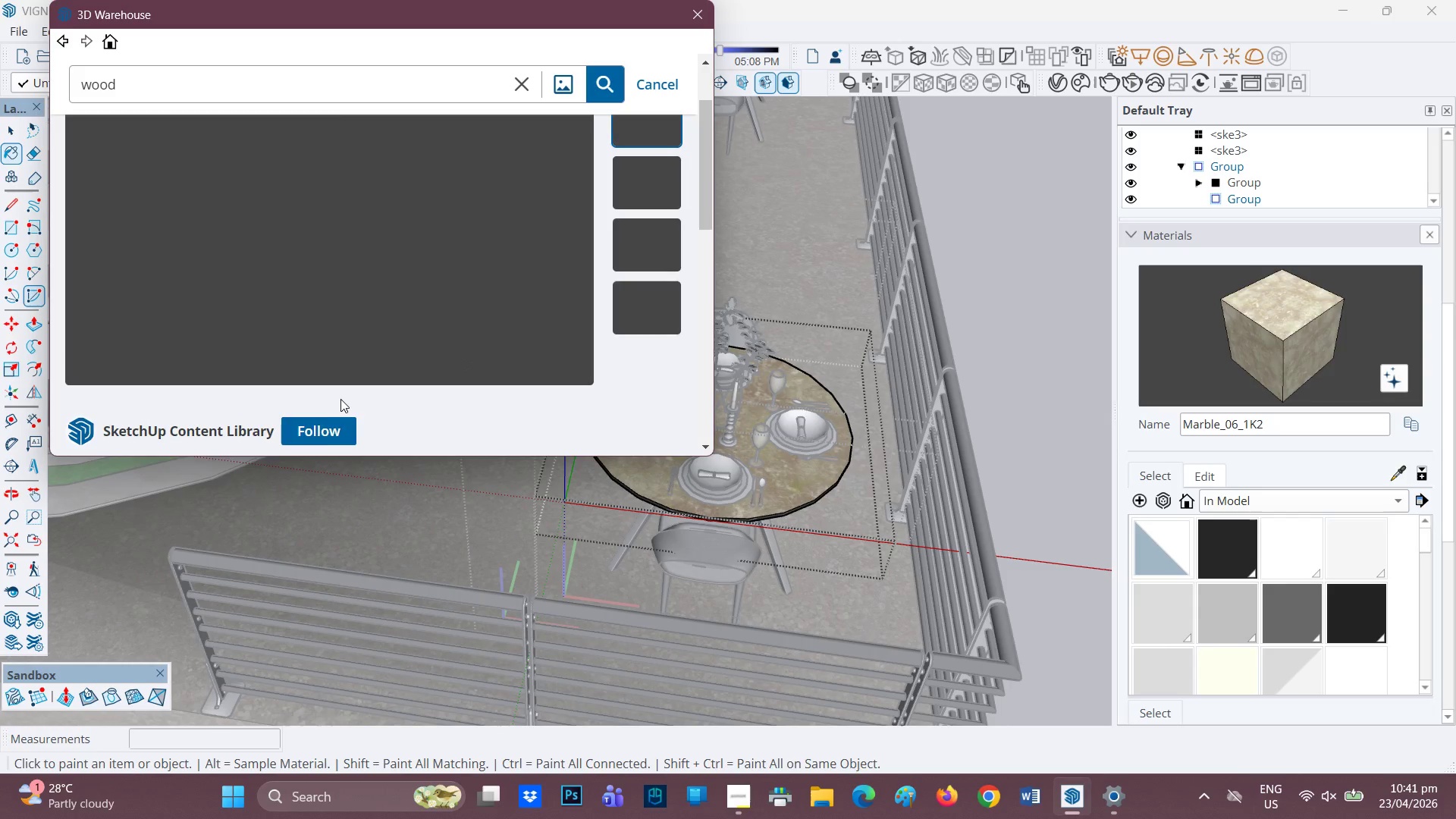 
scroll: coordinate [391, 369], scroll_direction: none, amount: 0.0
 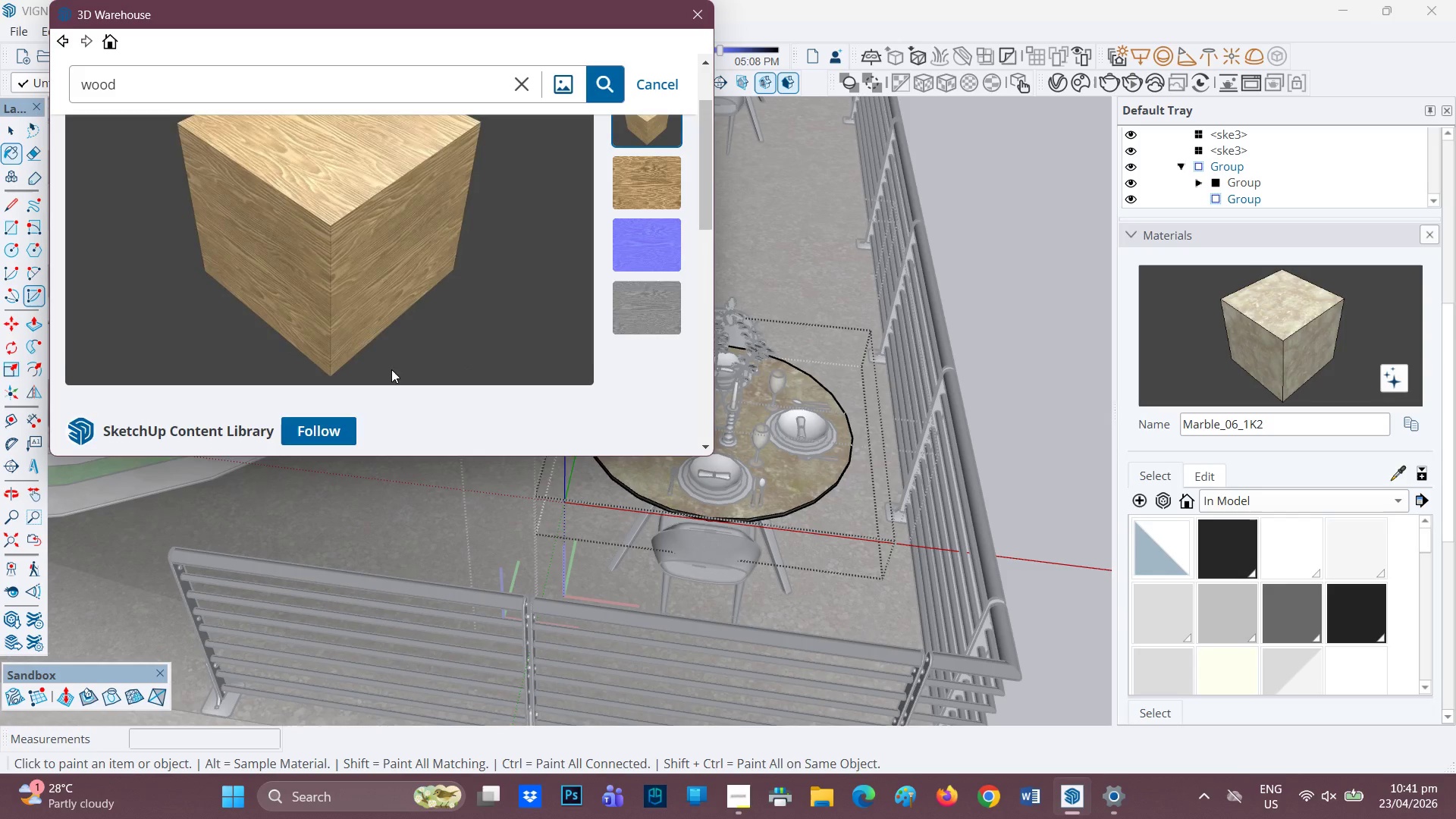 
scroll: coordinate [391, 369], scroll_direction: down, amount: 2.0
 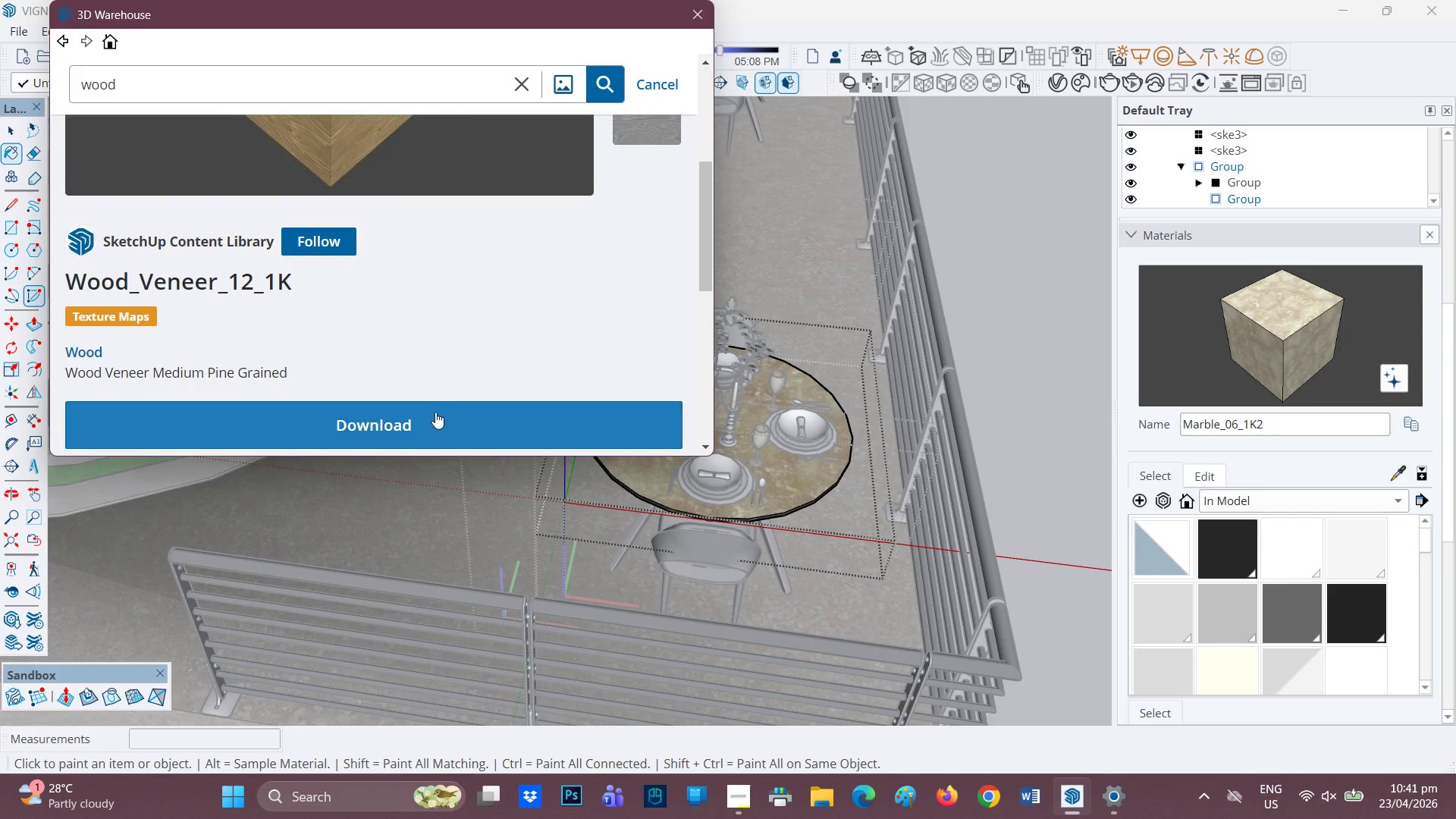 
left_click([435, 413])
 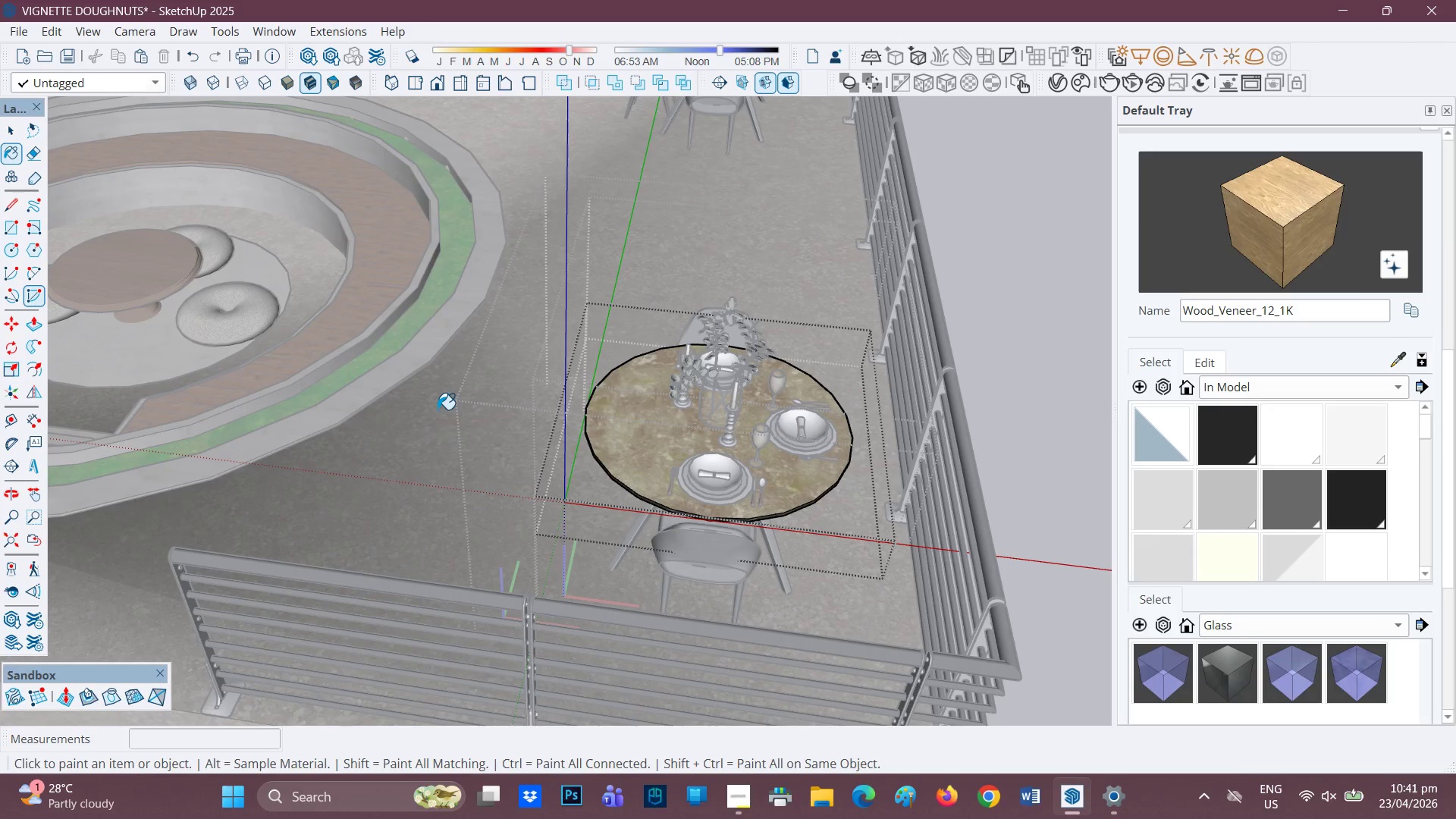 
wait(41.2)
 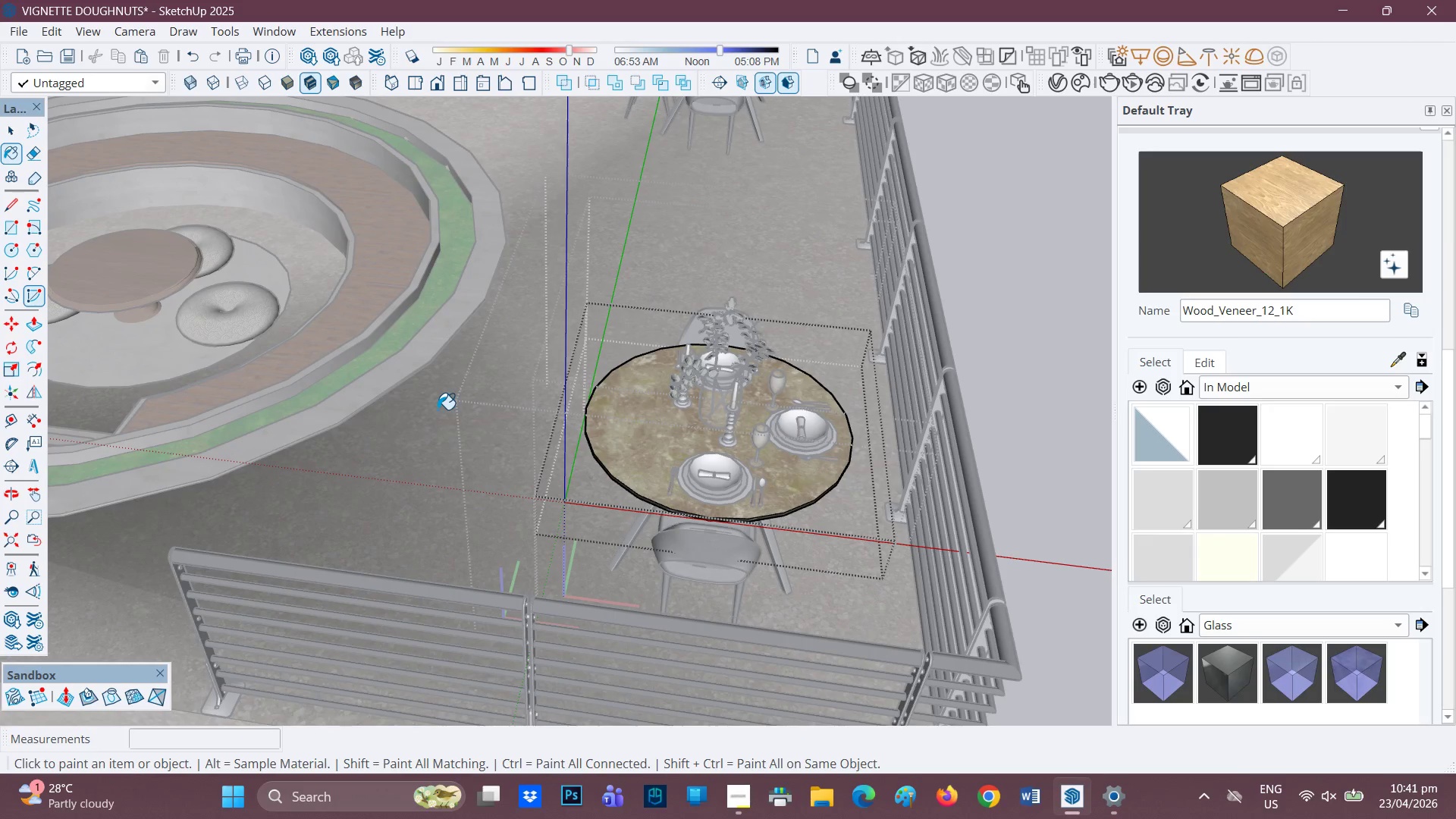 
left_click([1303, 216])
 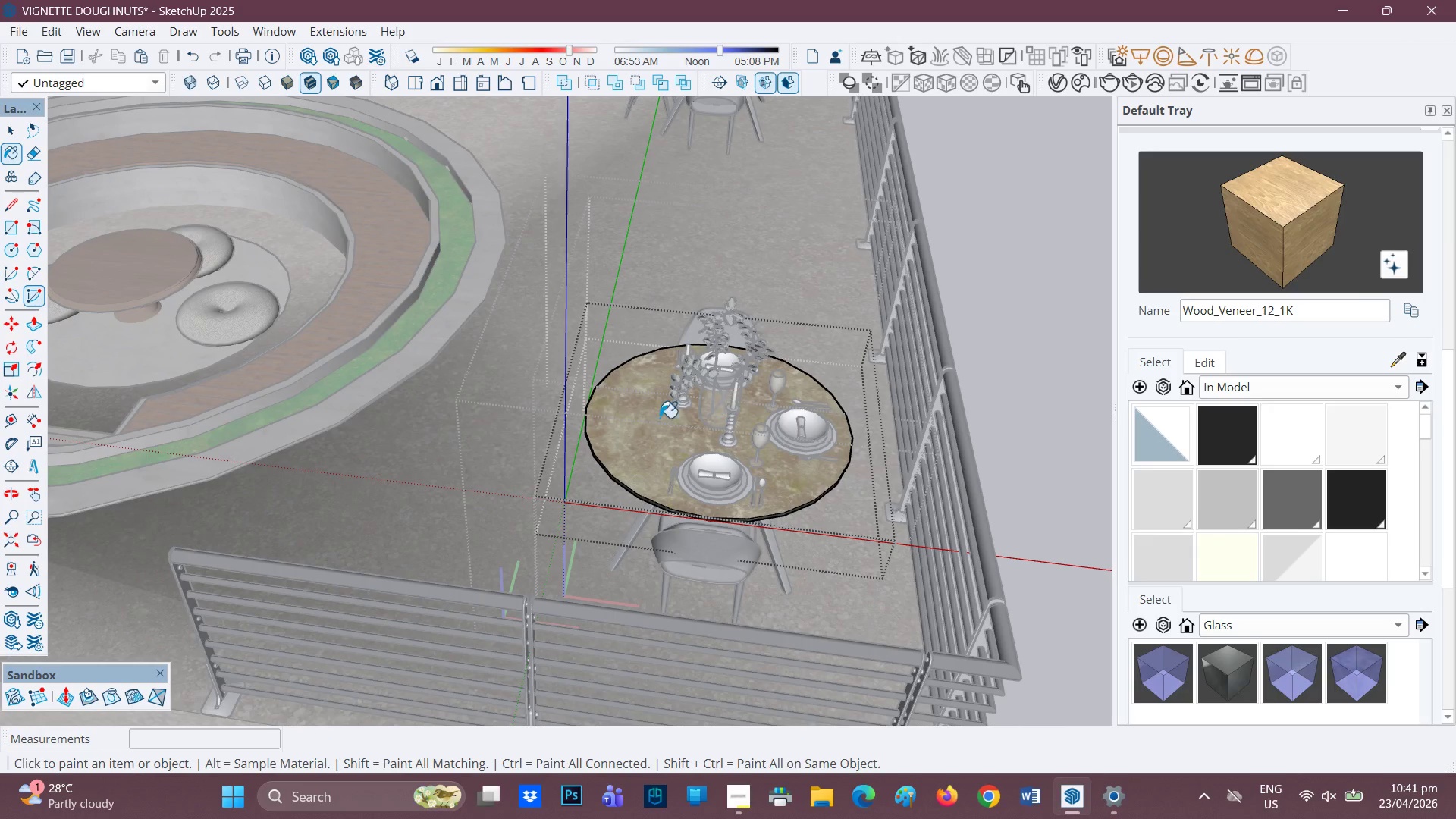 
left_click([644, 419])
 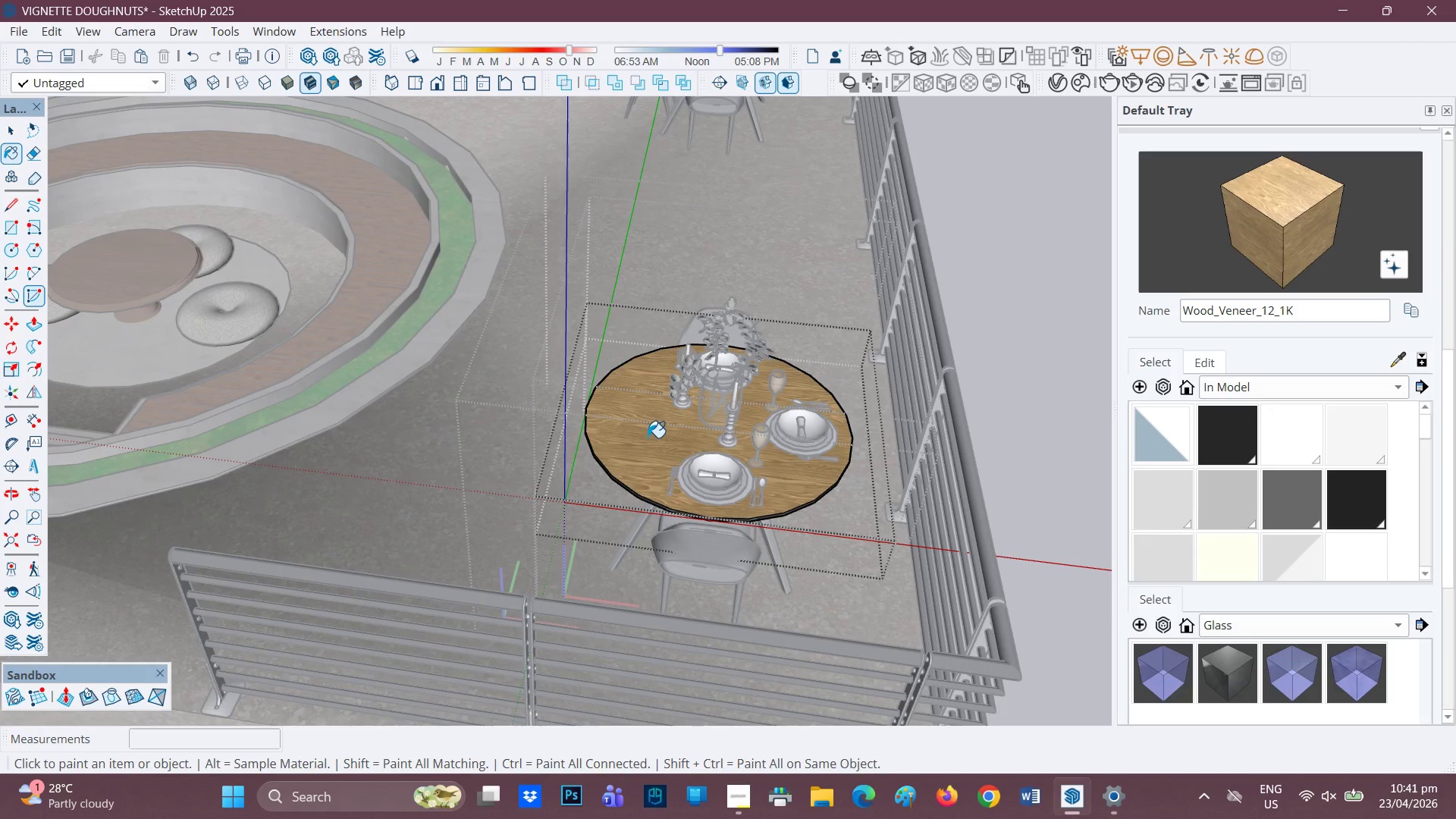 
scroll: coordinate [635, 454], scroll_direction: up, amount: 16.0
 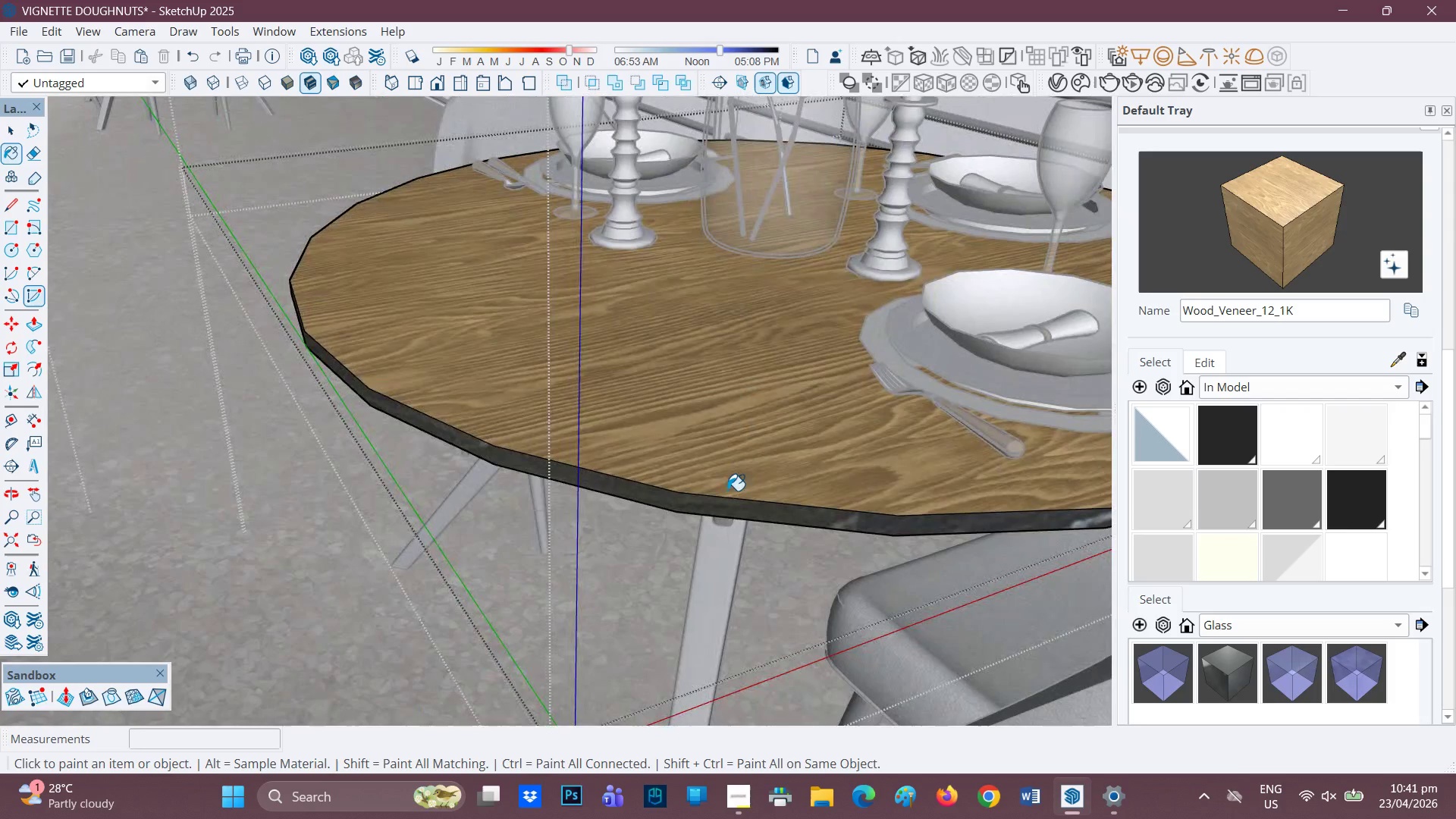 
left_click([712, 501])
 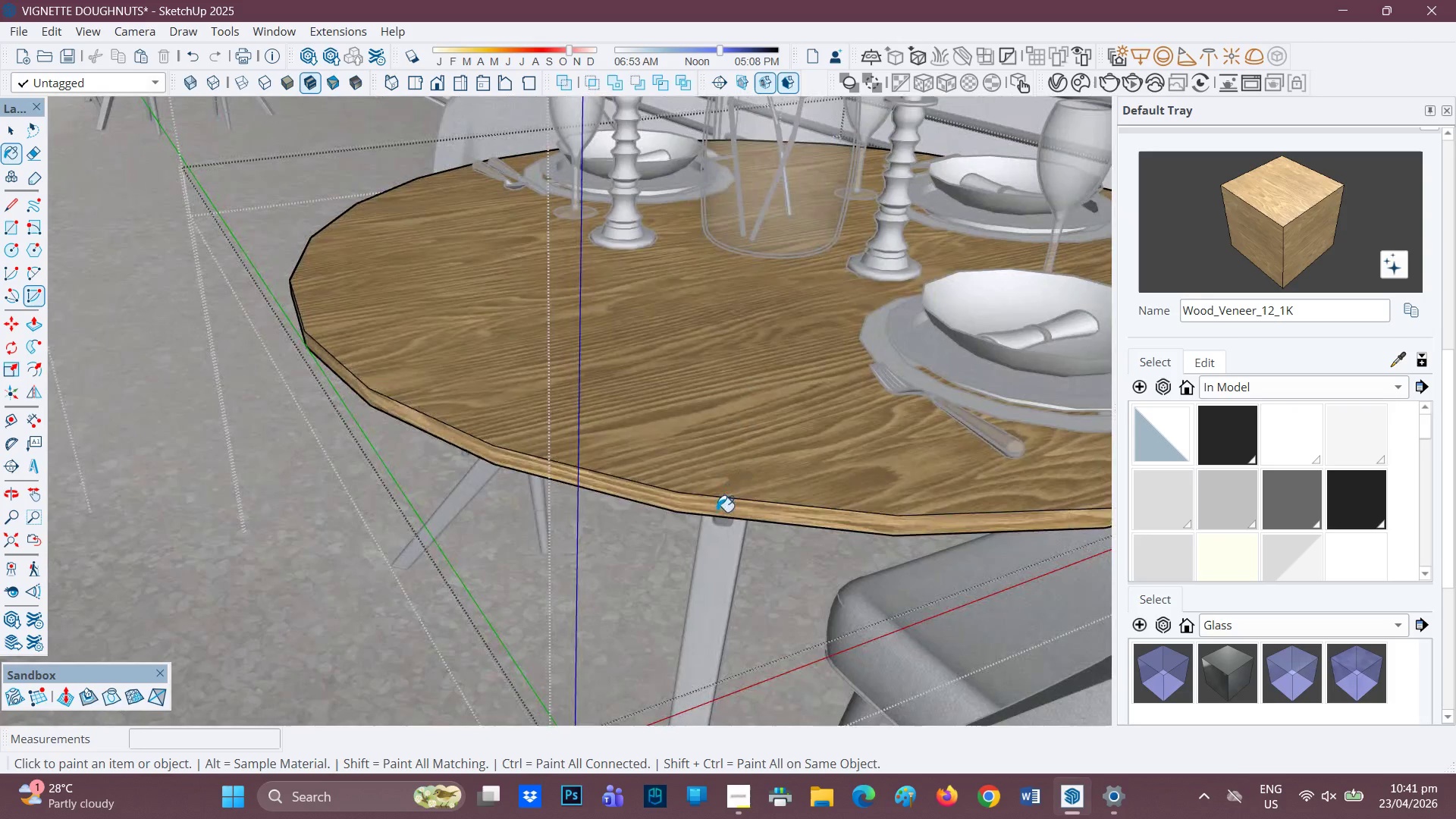 
scroll: coordinate [716, 510], scroll_direction: up, amount: 3.0
 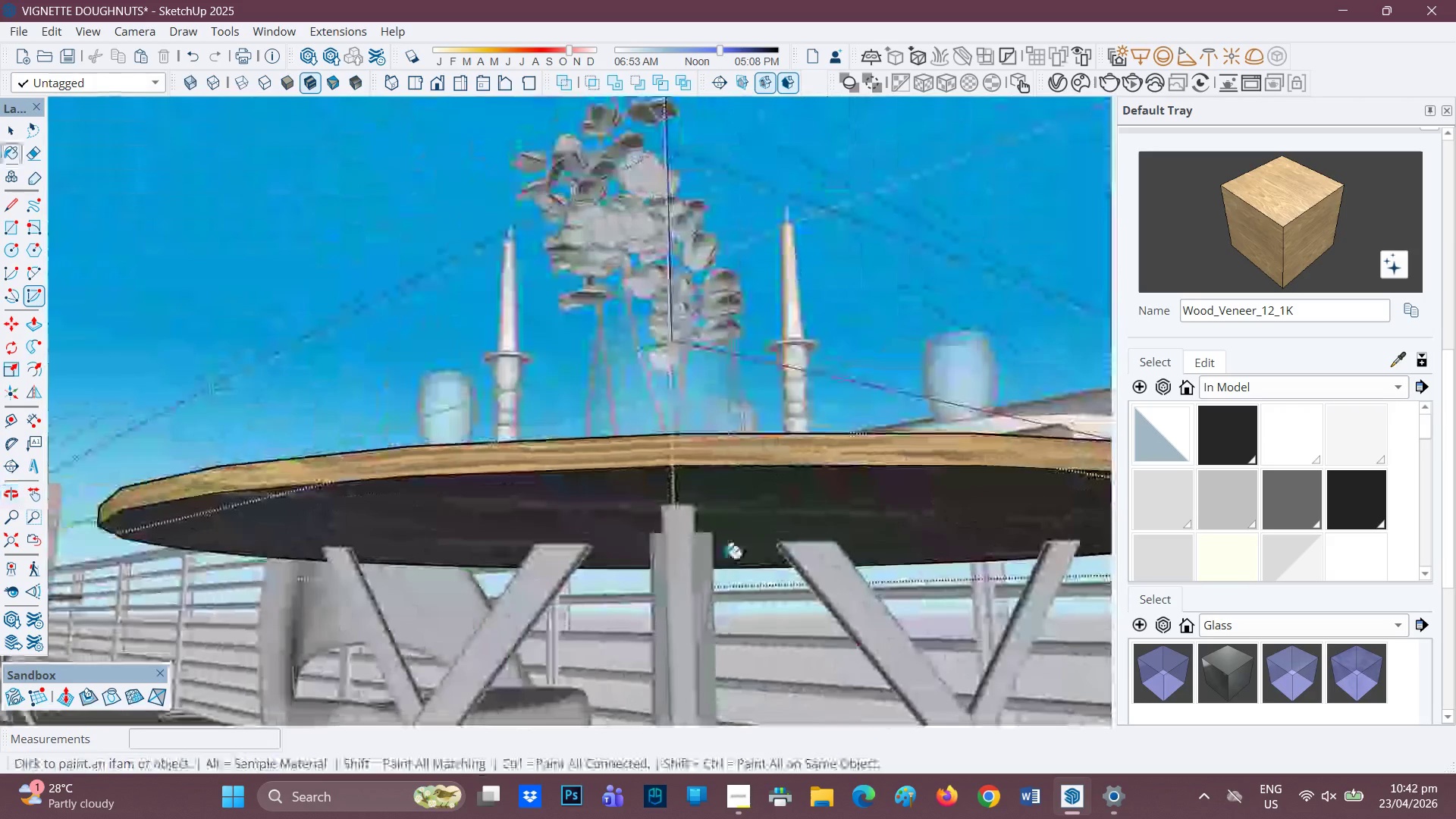 
left_click([782, 484])
 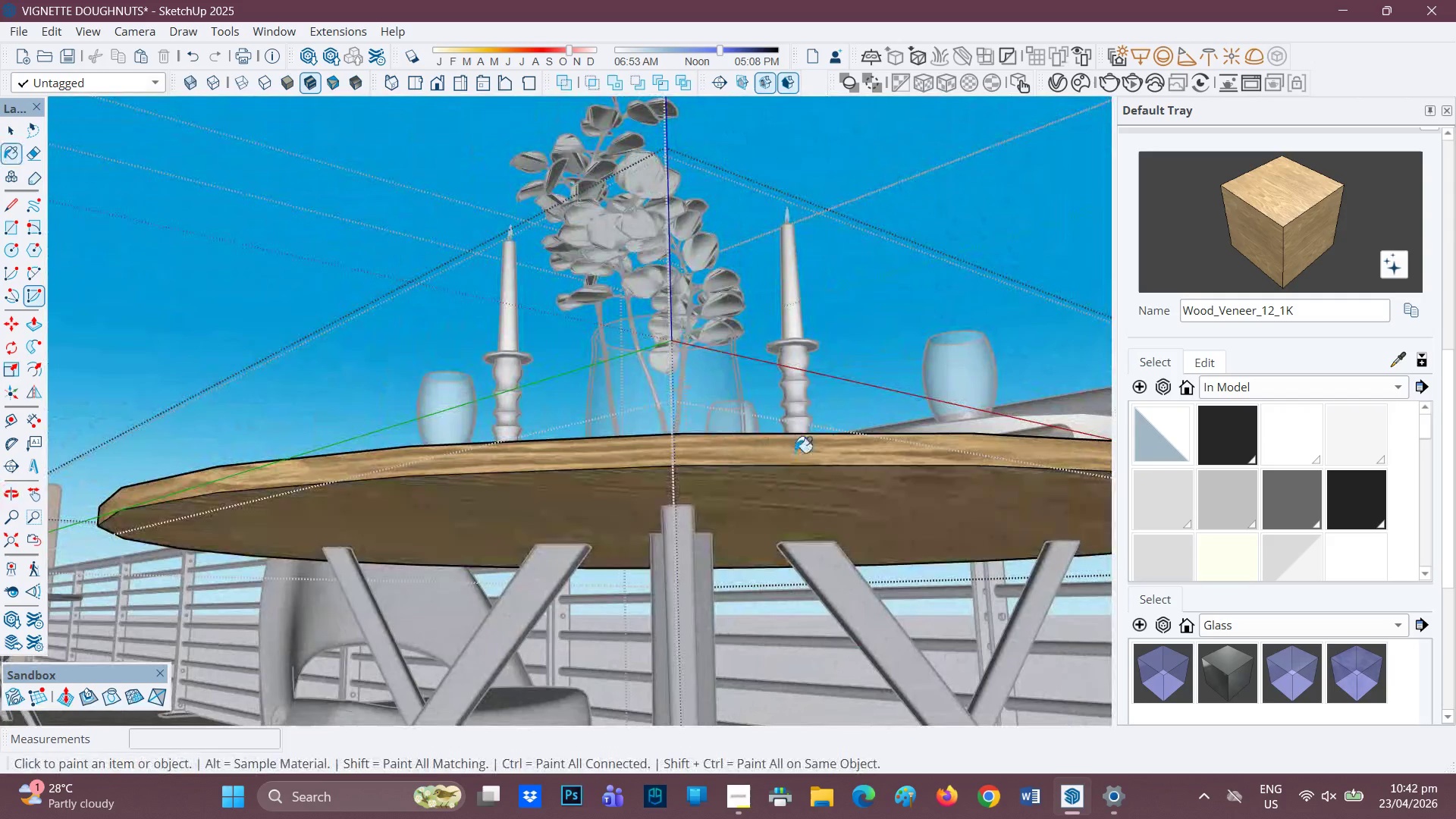 
scroll: coordinate [702, 451], scroll_direction: down, amount: 11.0
 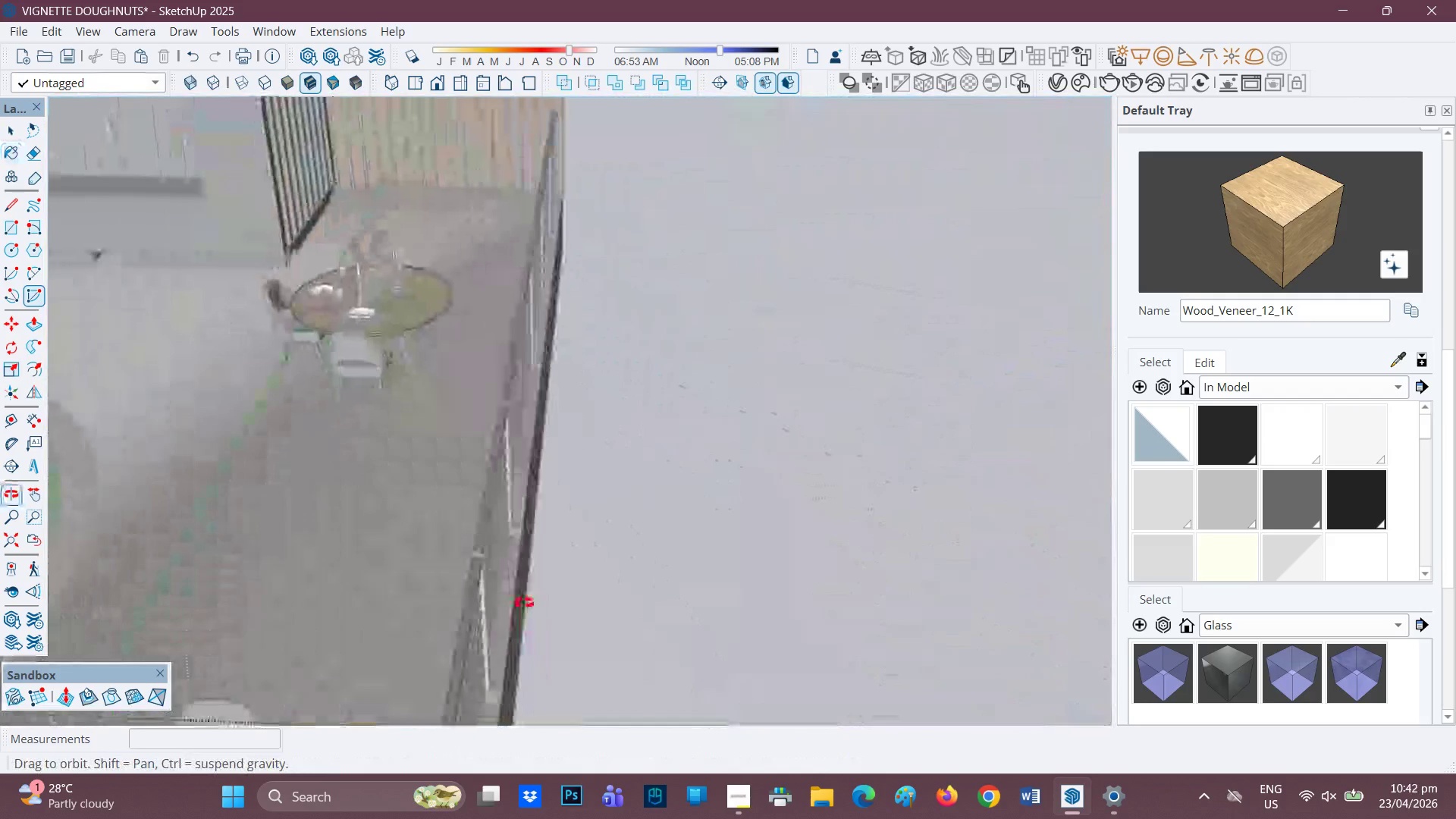 
key(Space)
 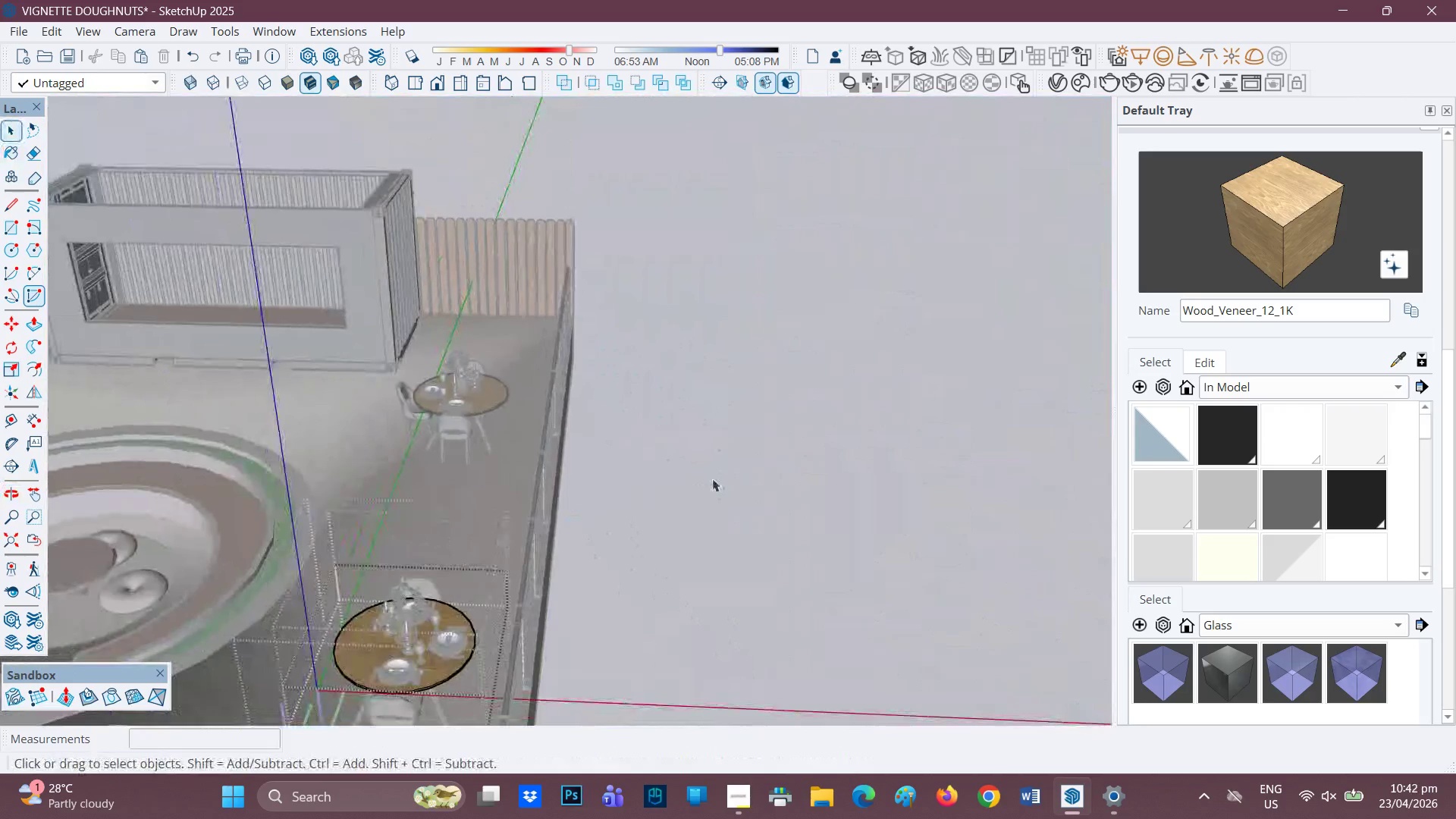 
left_click([712, 479])
 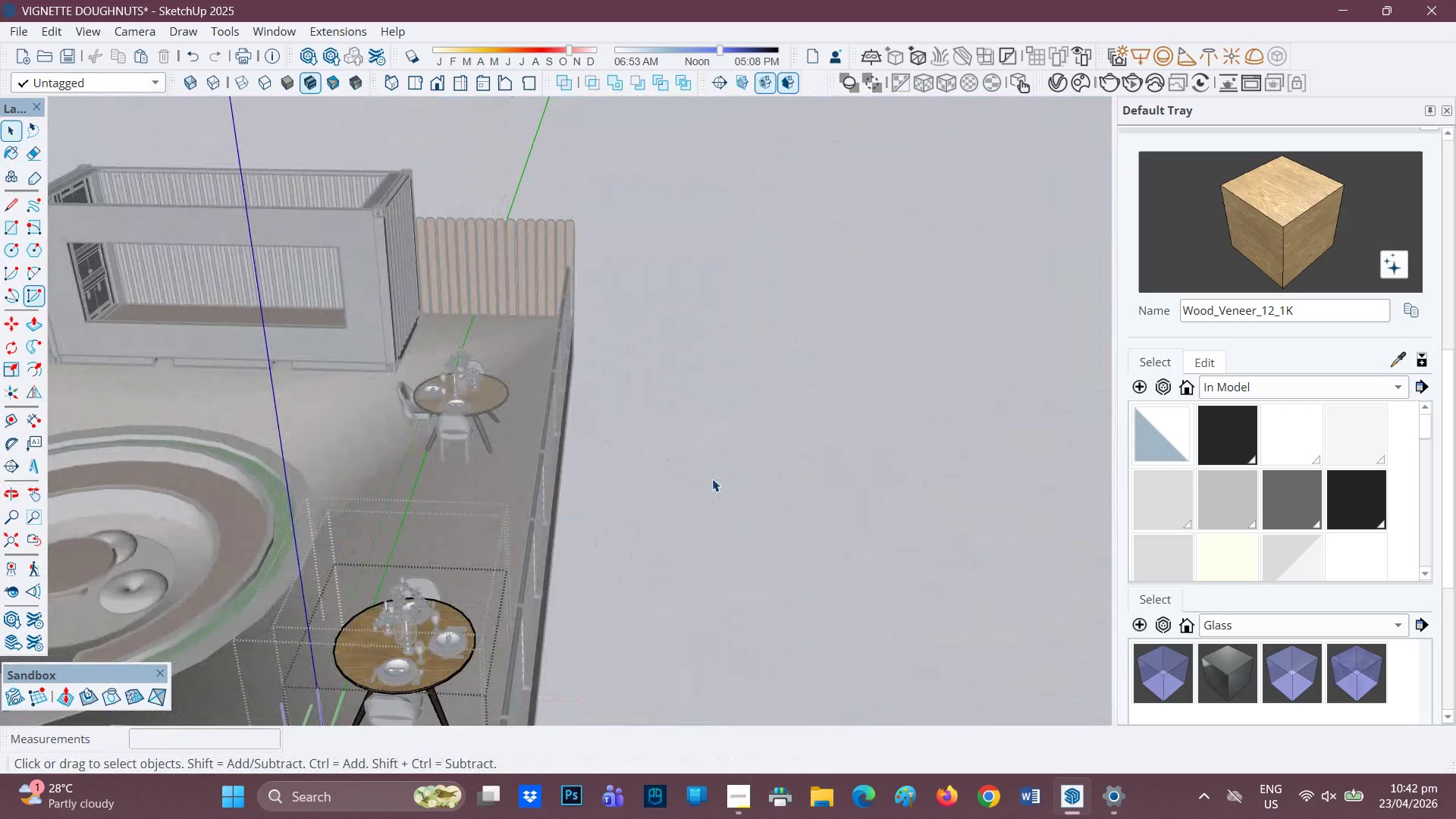 
scroll: coordinate [654, 491], scroll_direction: down, amount: 12.0
 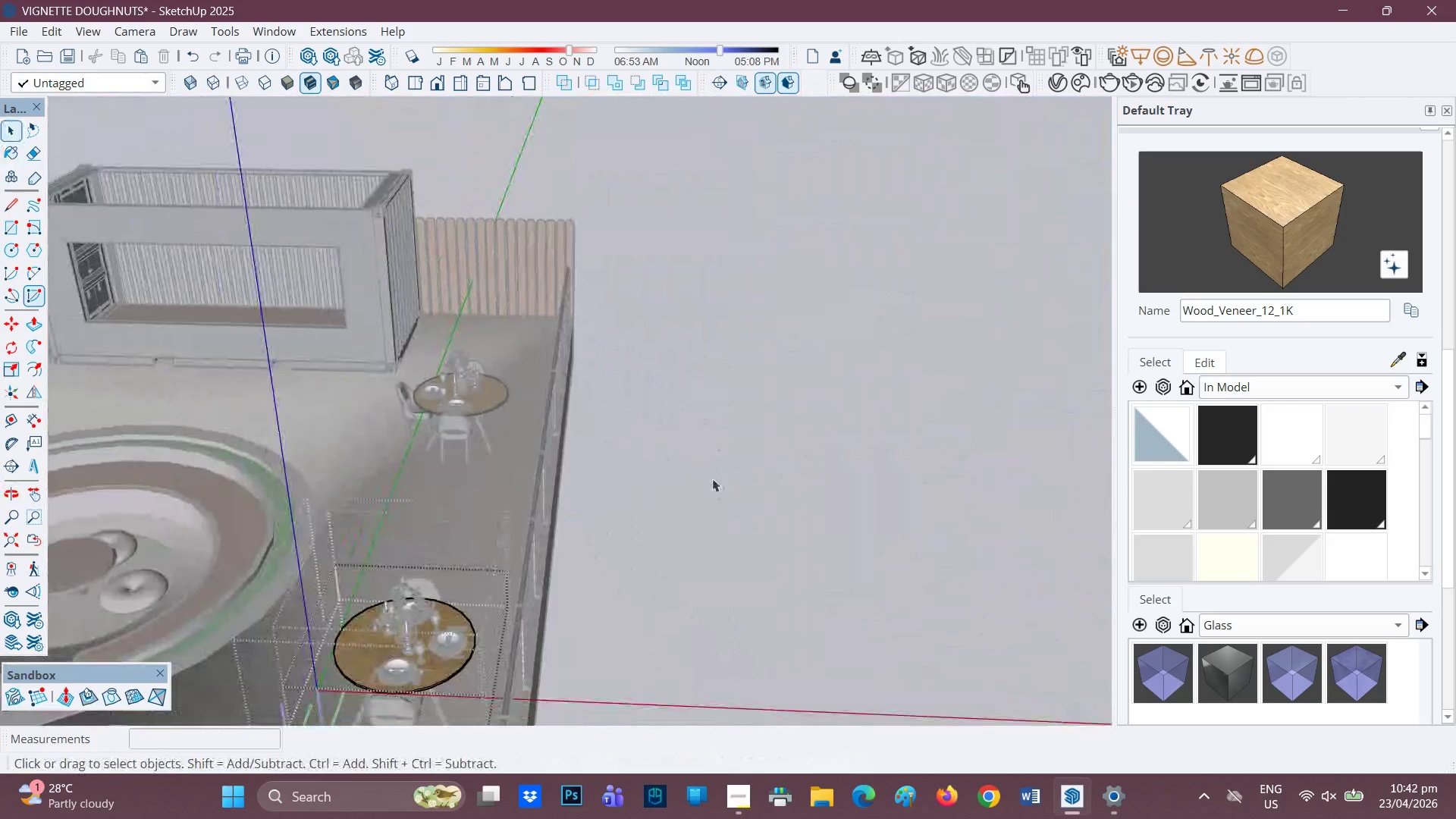 
double_click([712, 479])
 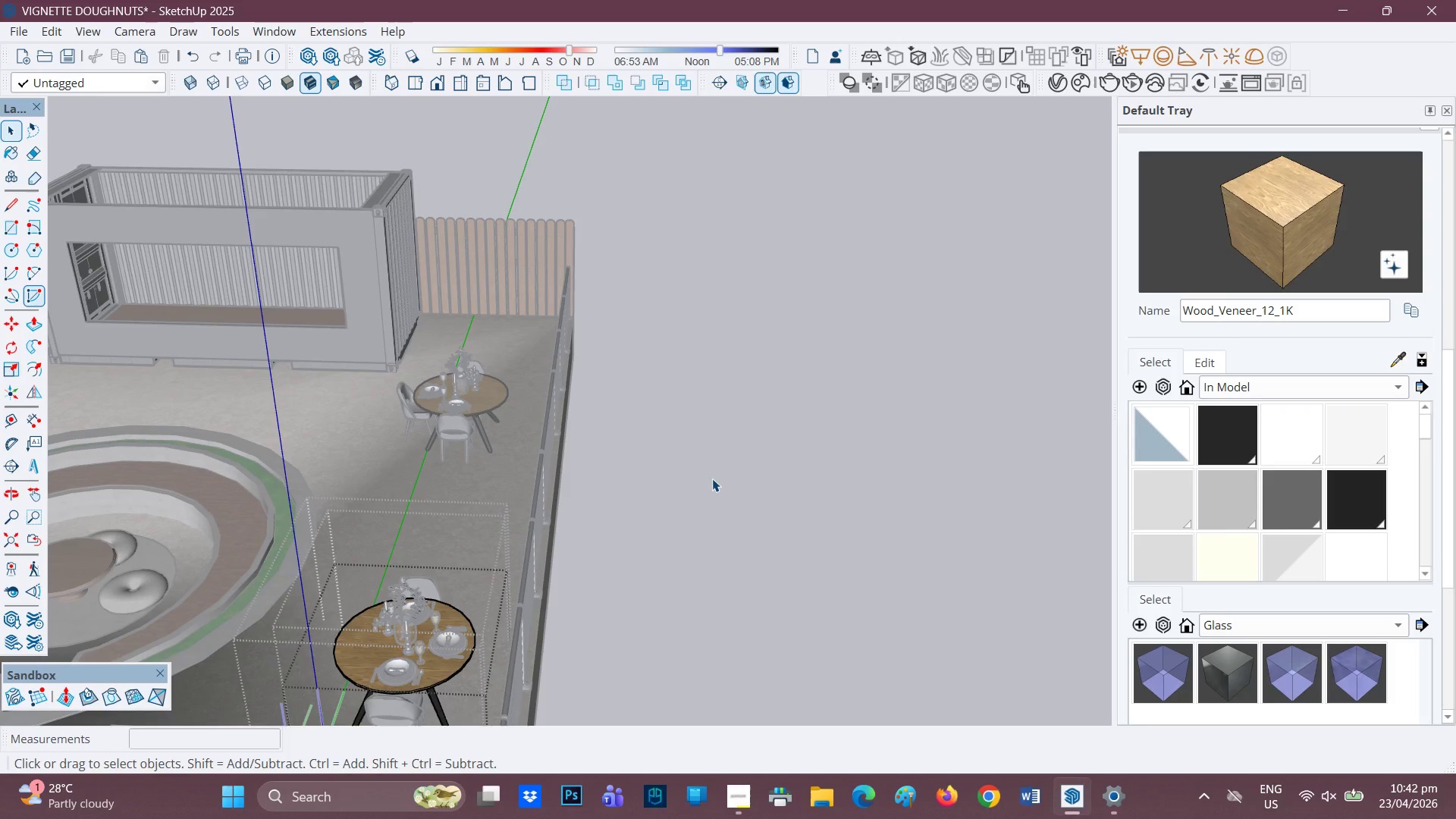 
triple_click([712, 479])
 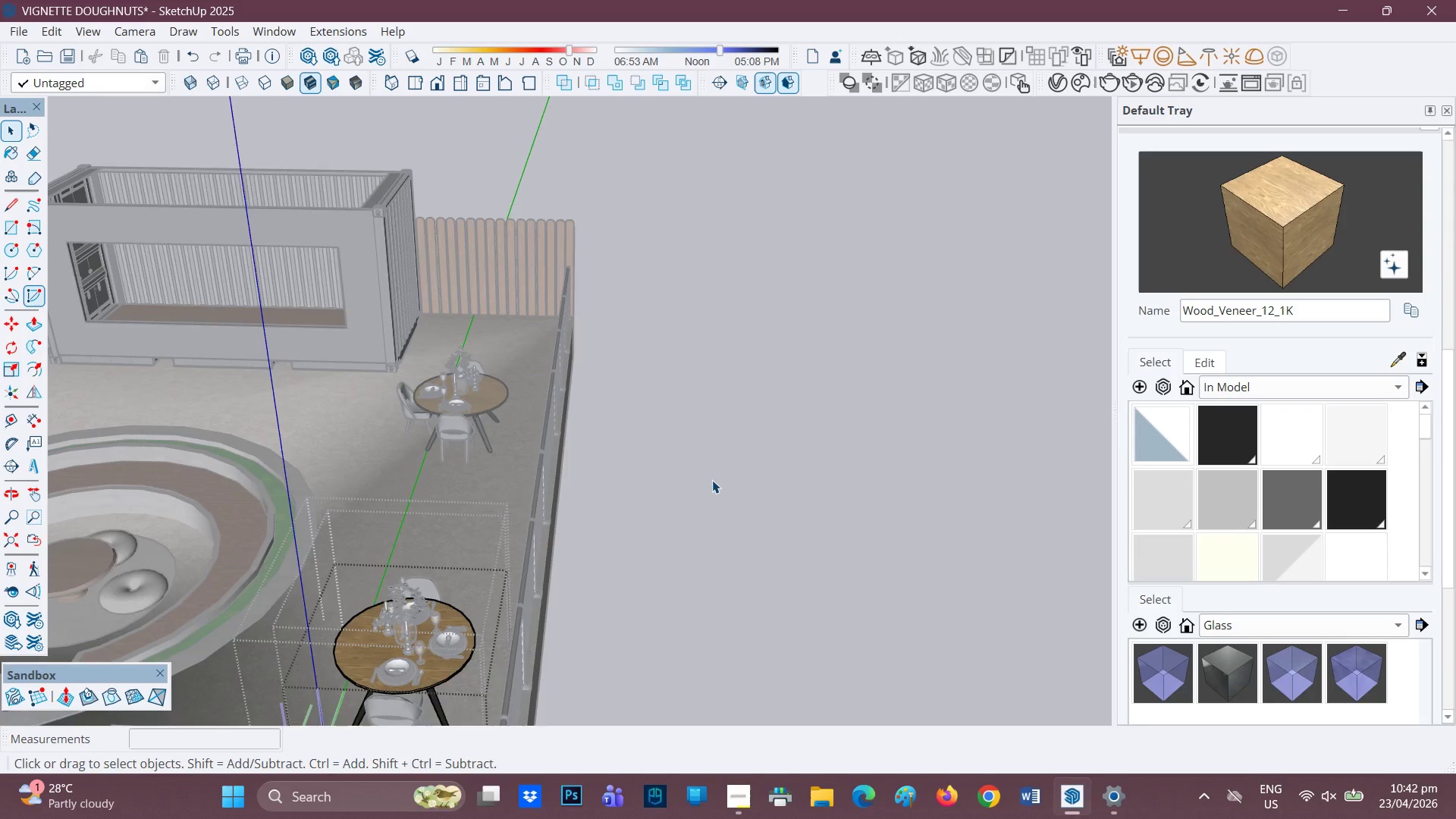 
left_click([720, 519])
 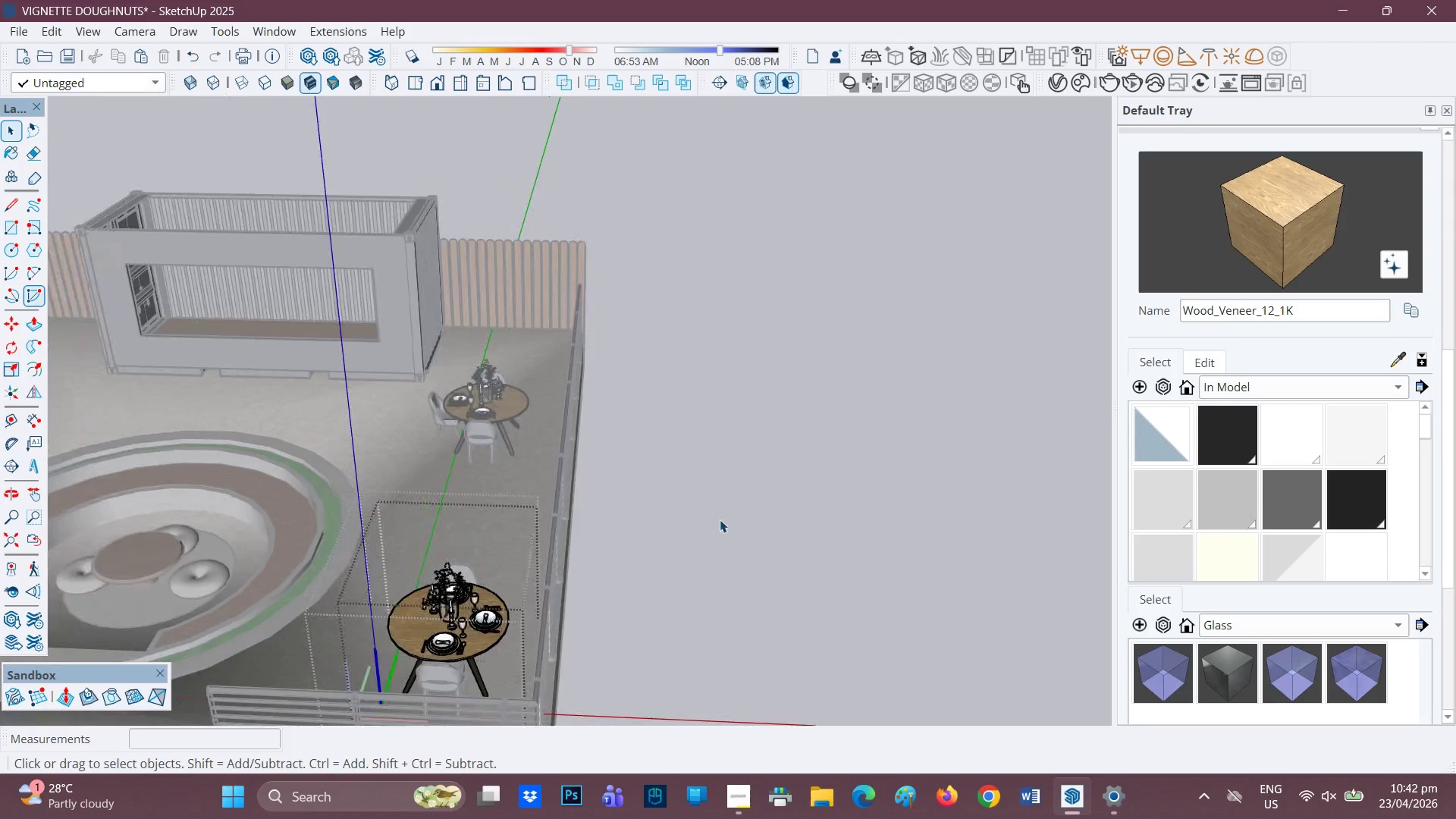 
scroll: coordinate [712, 482], scroll_direction: down, amount: 2.0
 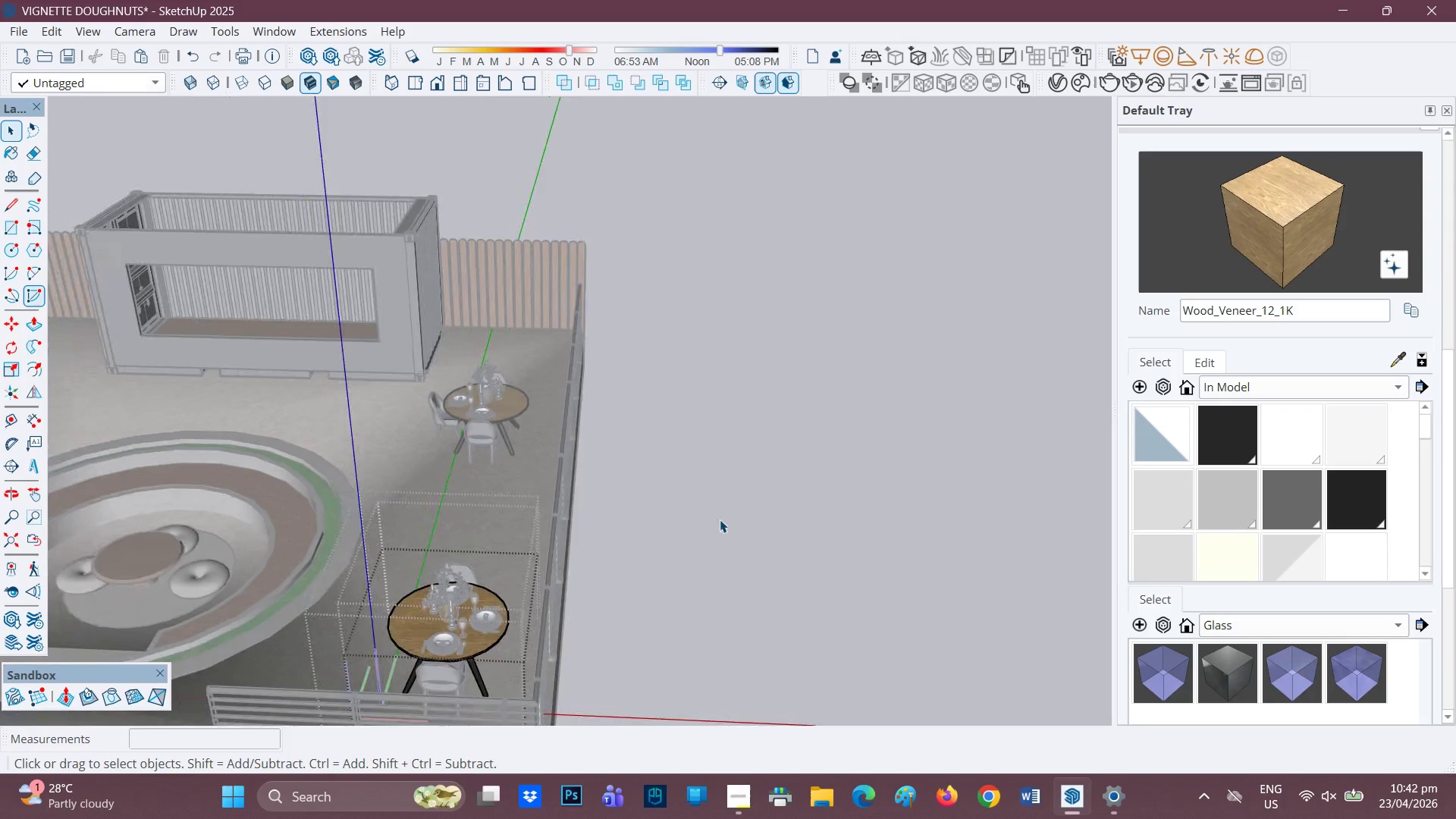 
double_click([720, 519])
 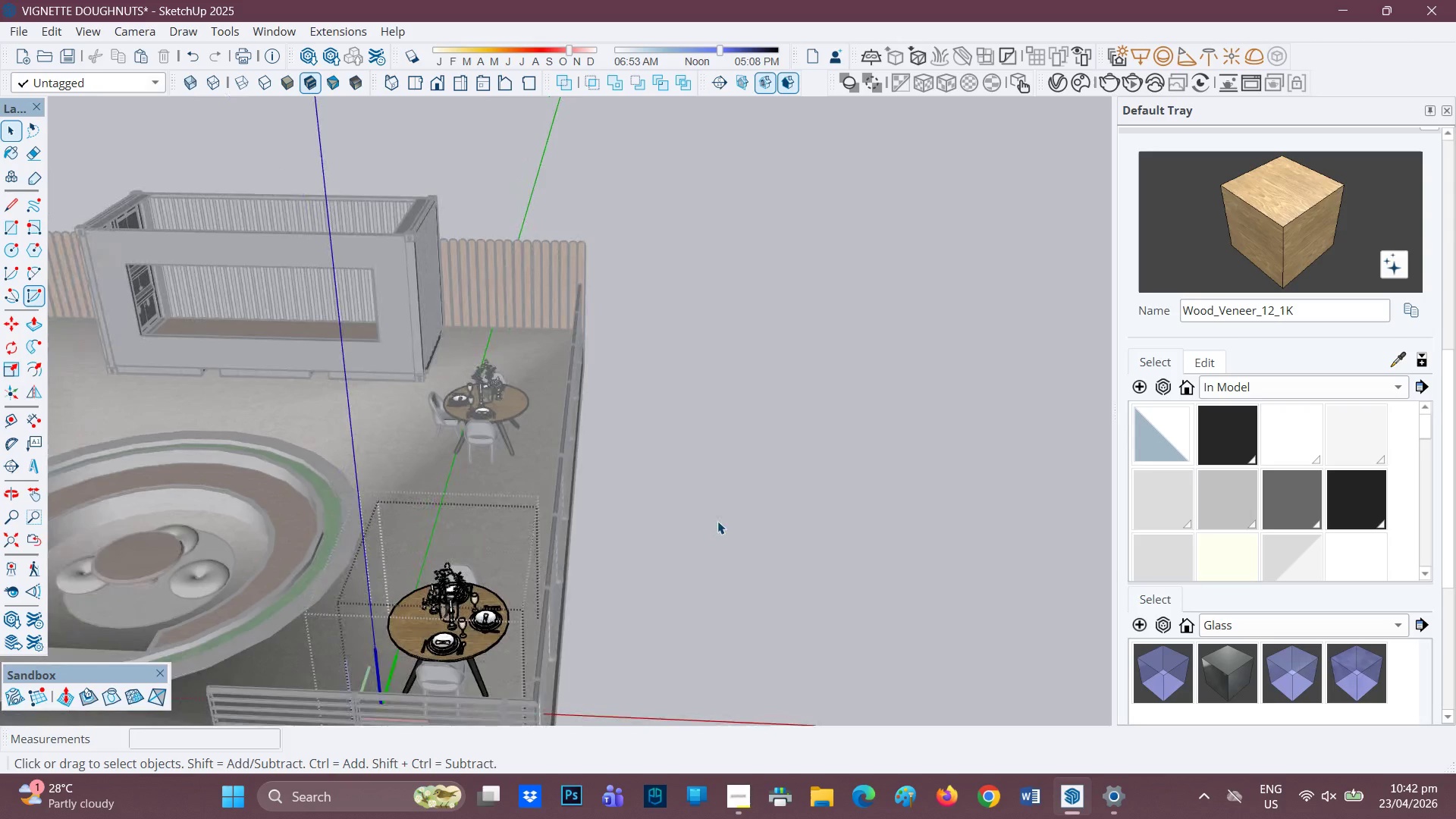 
scroll: coordinate [714, 526], scroll_direction: down, amount: 3.0
 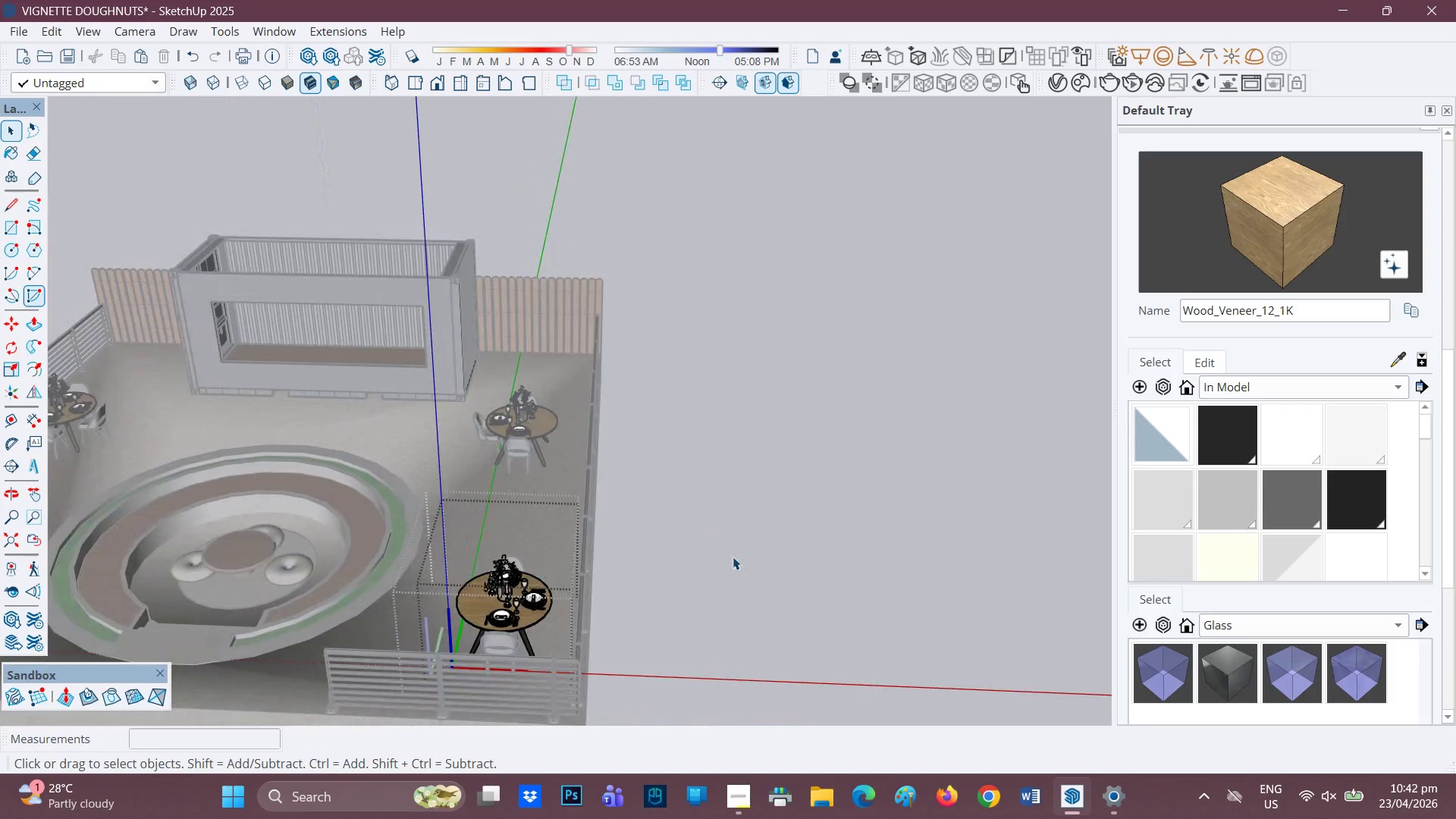 
double_click([733, 557])
 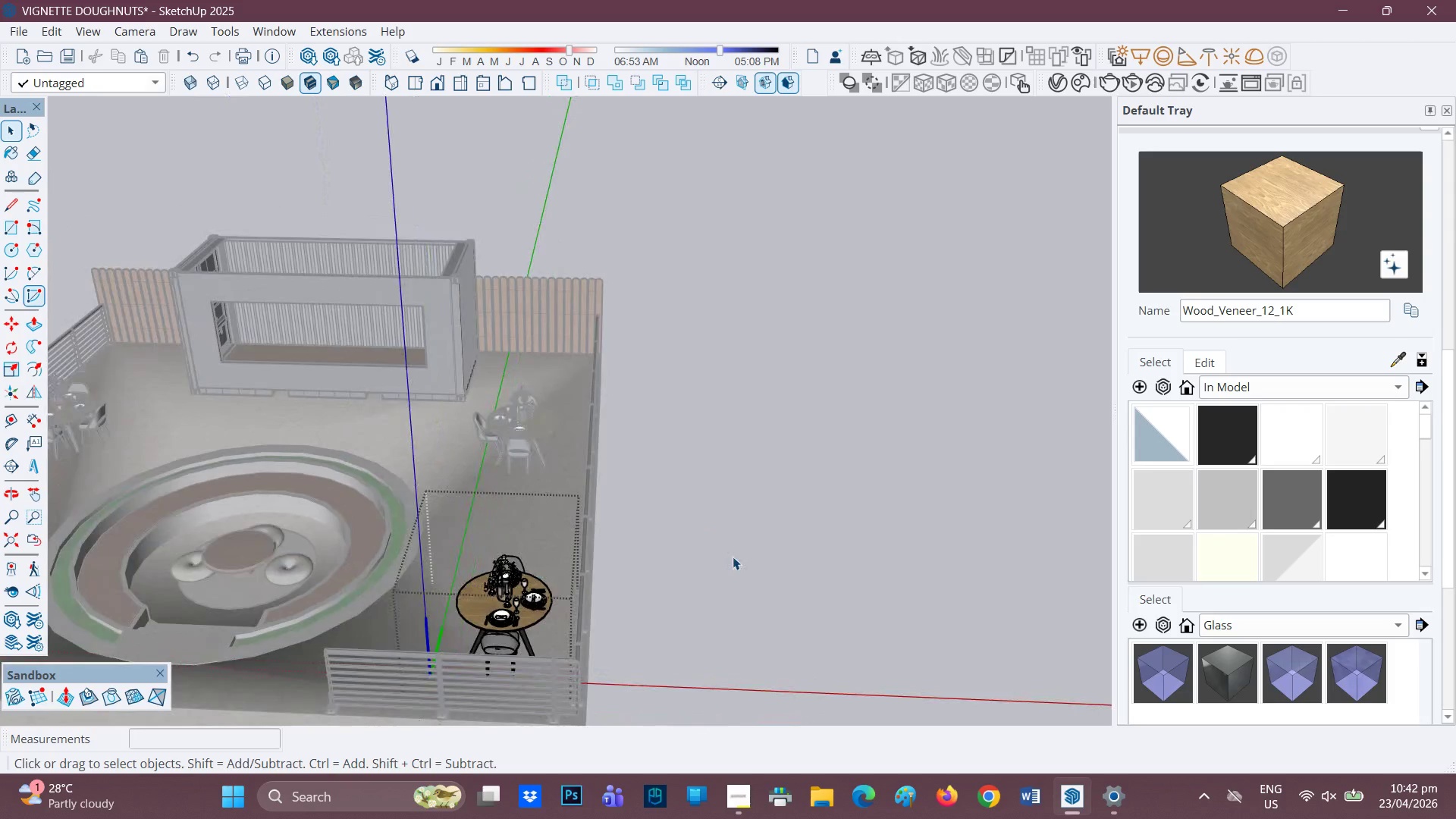 
double_click([710, 567])
 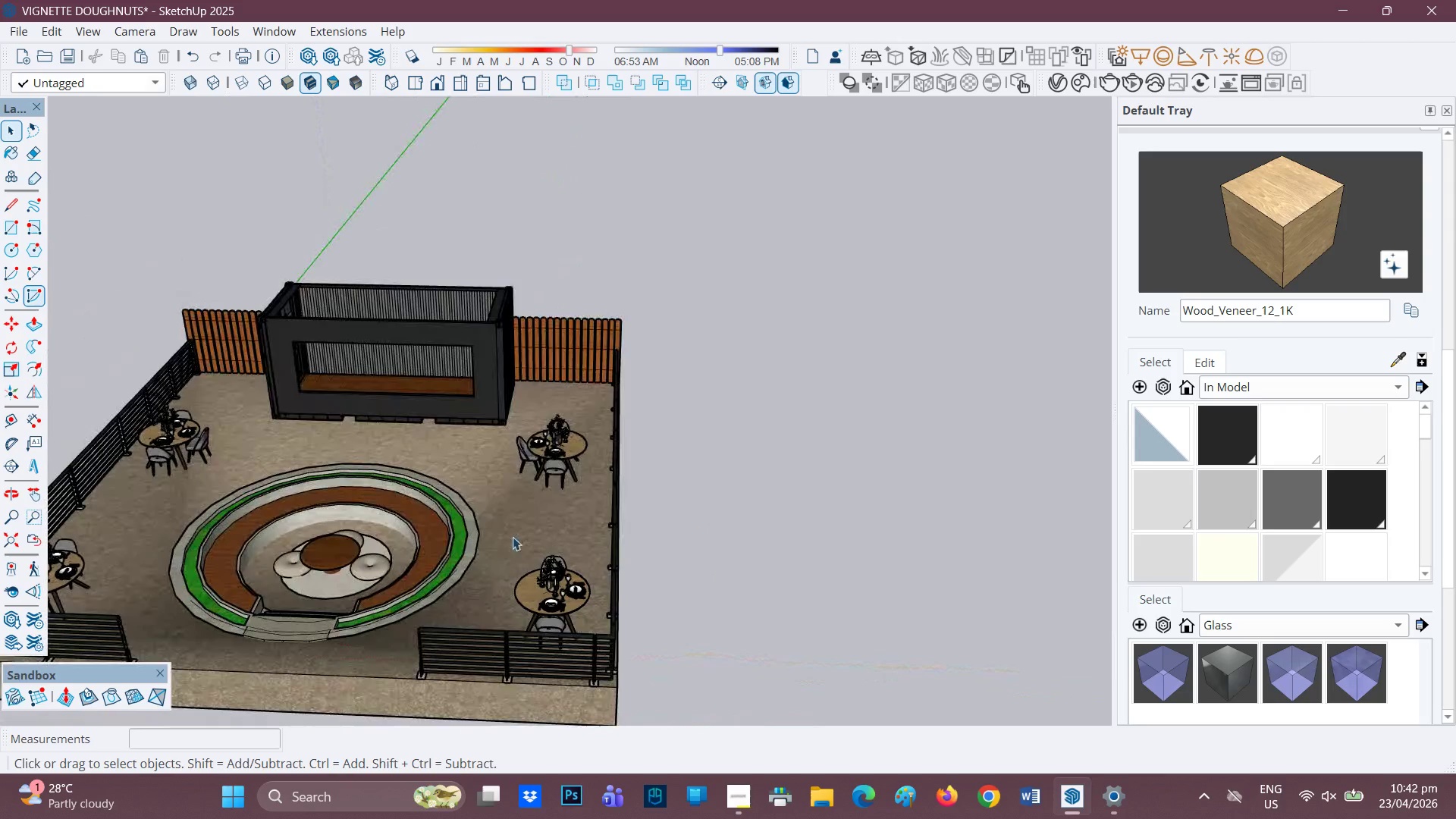 
scroll: coordinate [510, 538], scroll_direction: down, amount: 4.0
 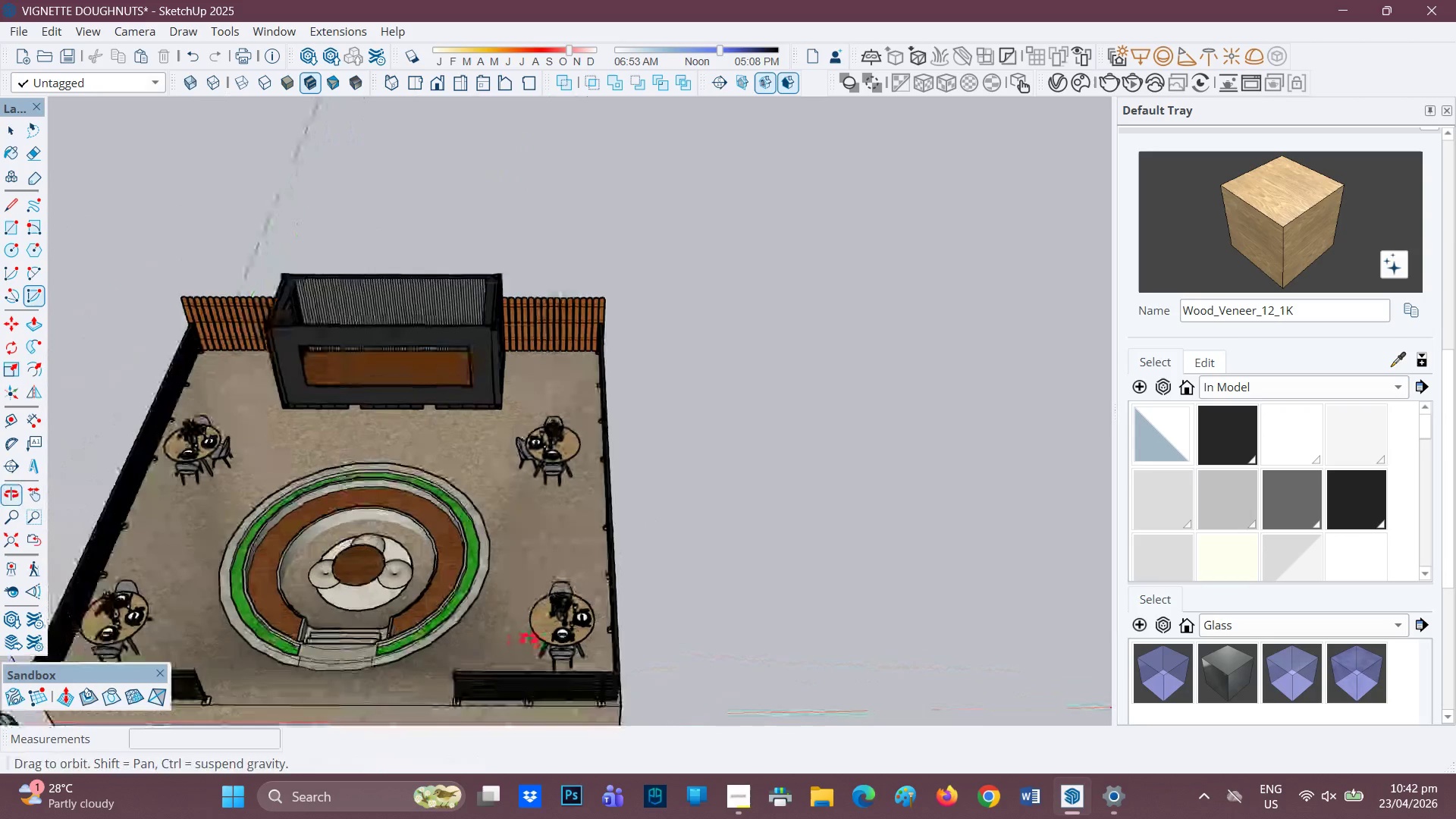 
scroll: coordinate [511, 623], scroll_direction: up, amount: 1.0
 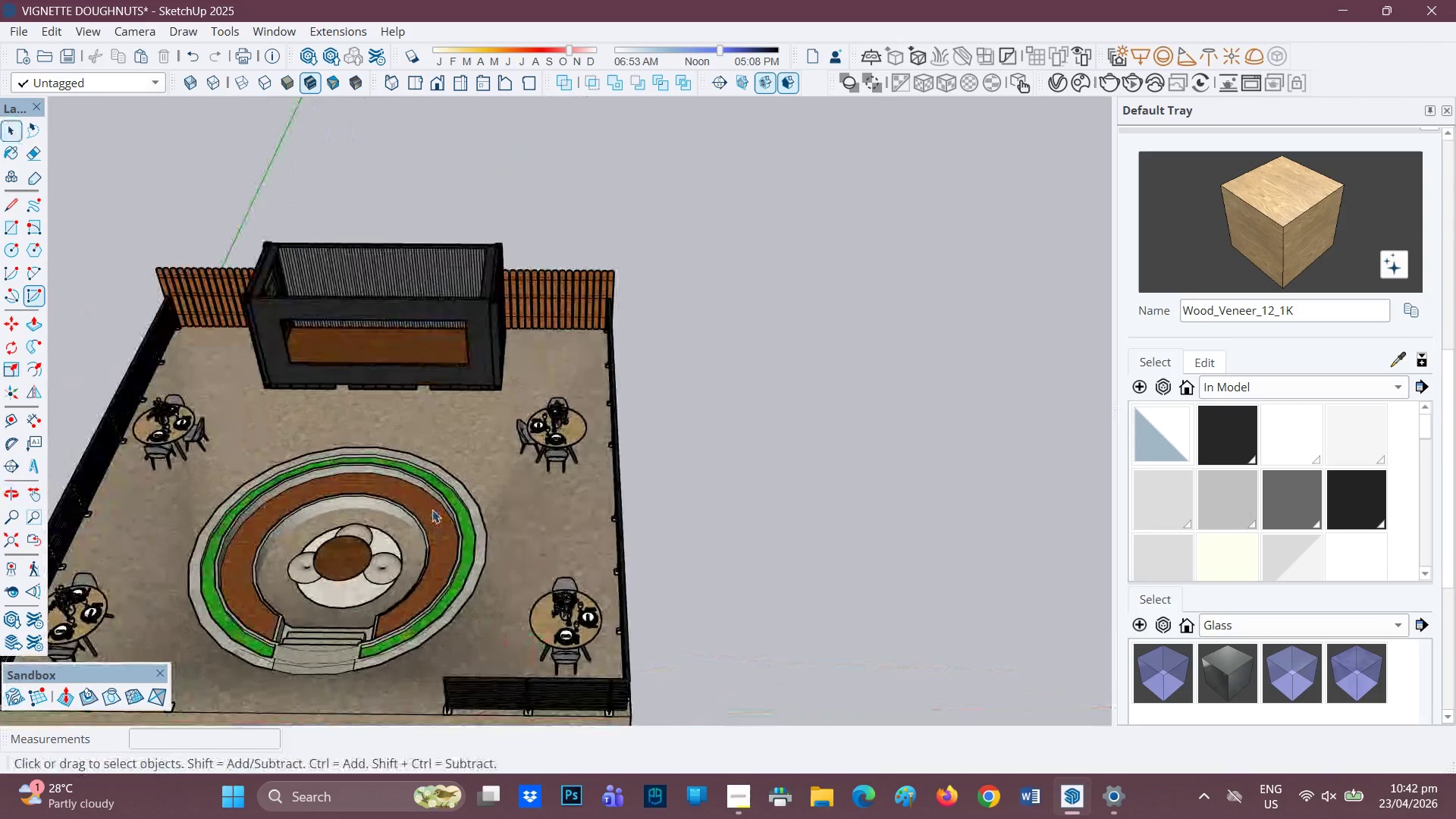 
key(H)
 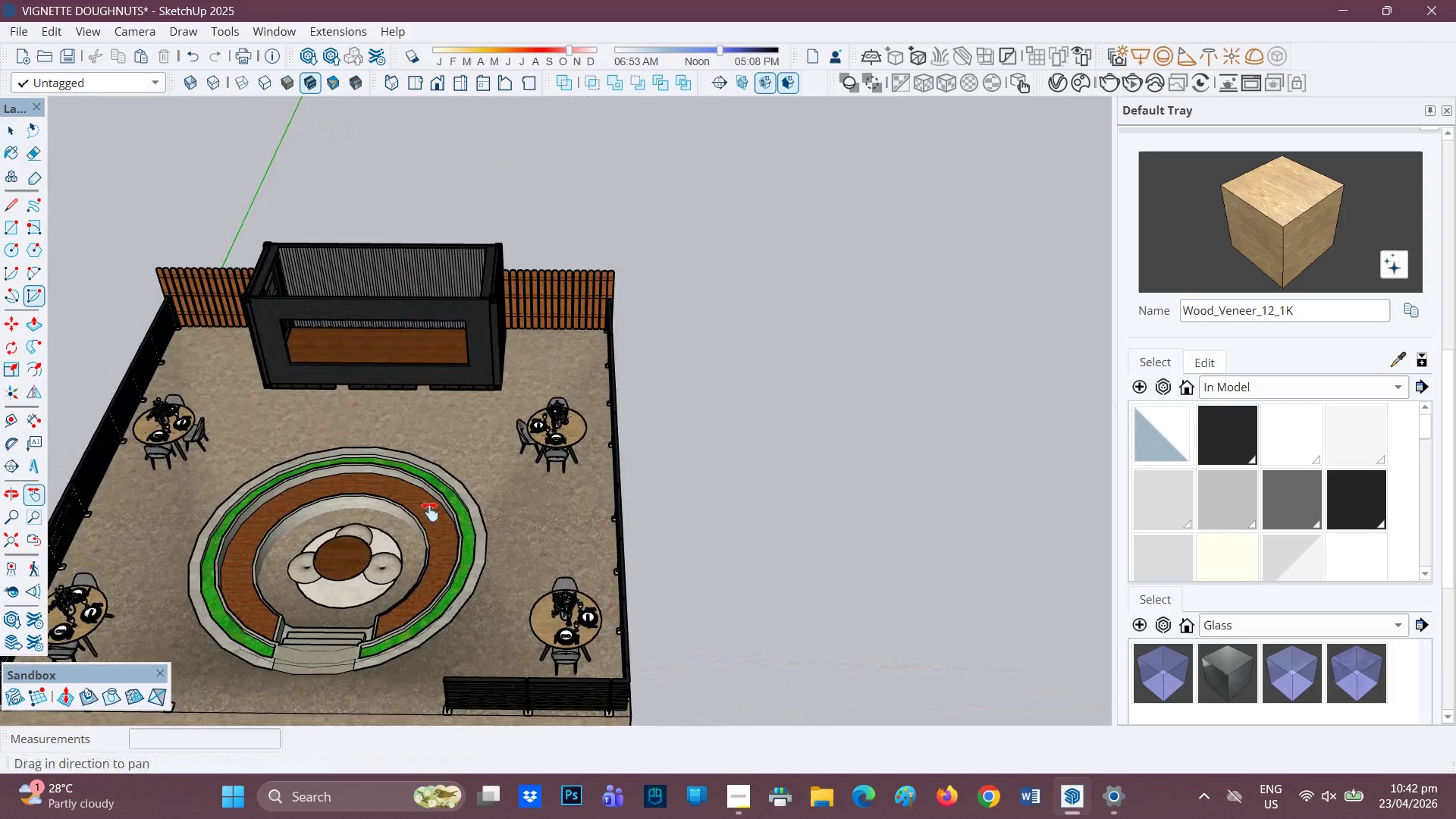 
left_click_drag(start_coordinate=[430, 512], to_coordinate=[673, 392])
 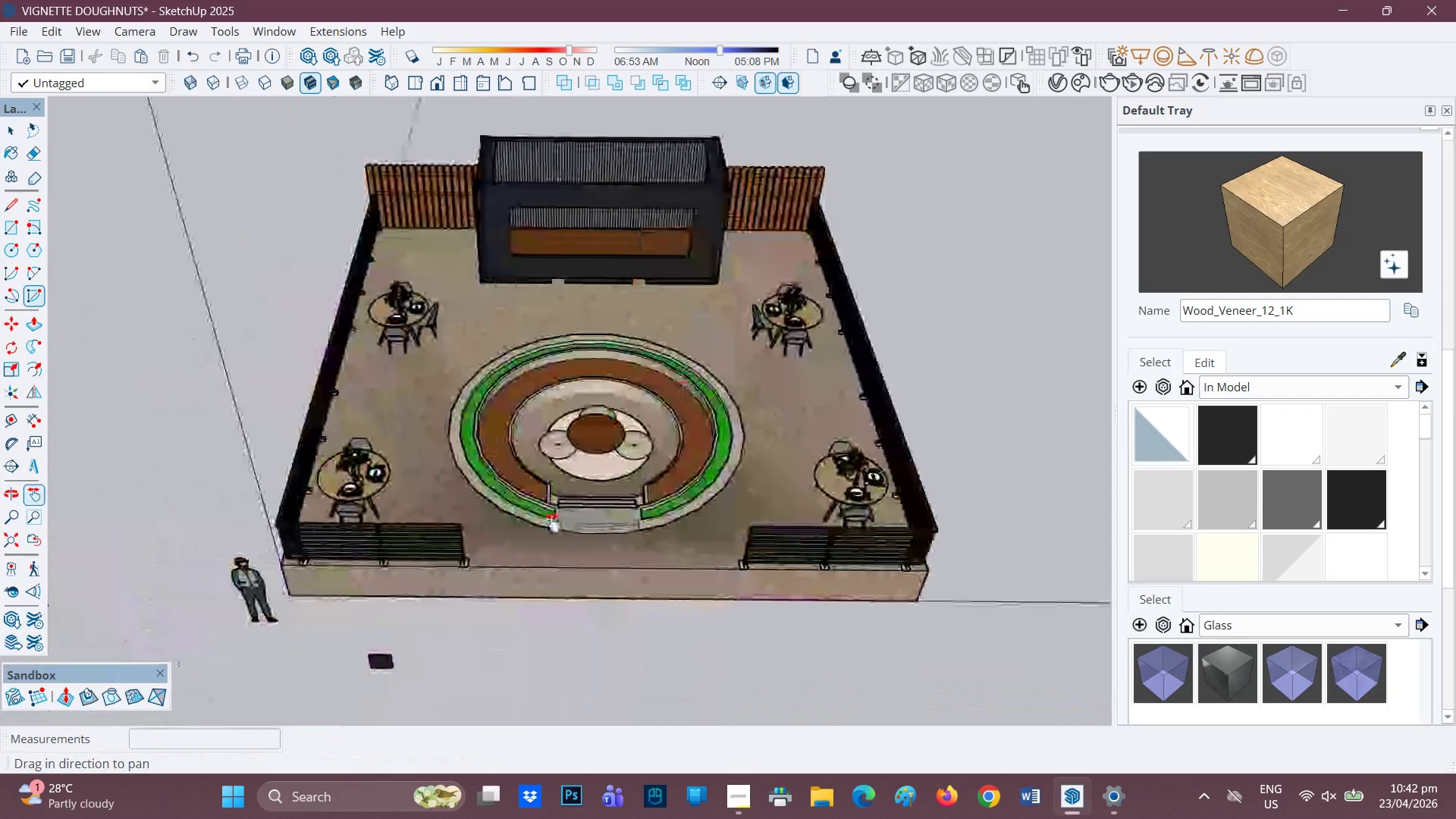 
scroll: coordinate [1156, 466], scroll_direction: up, amount: 7.0
 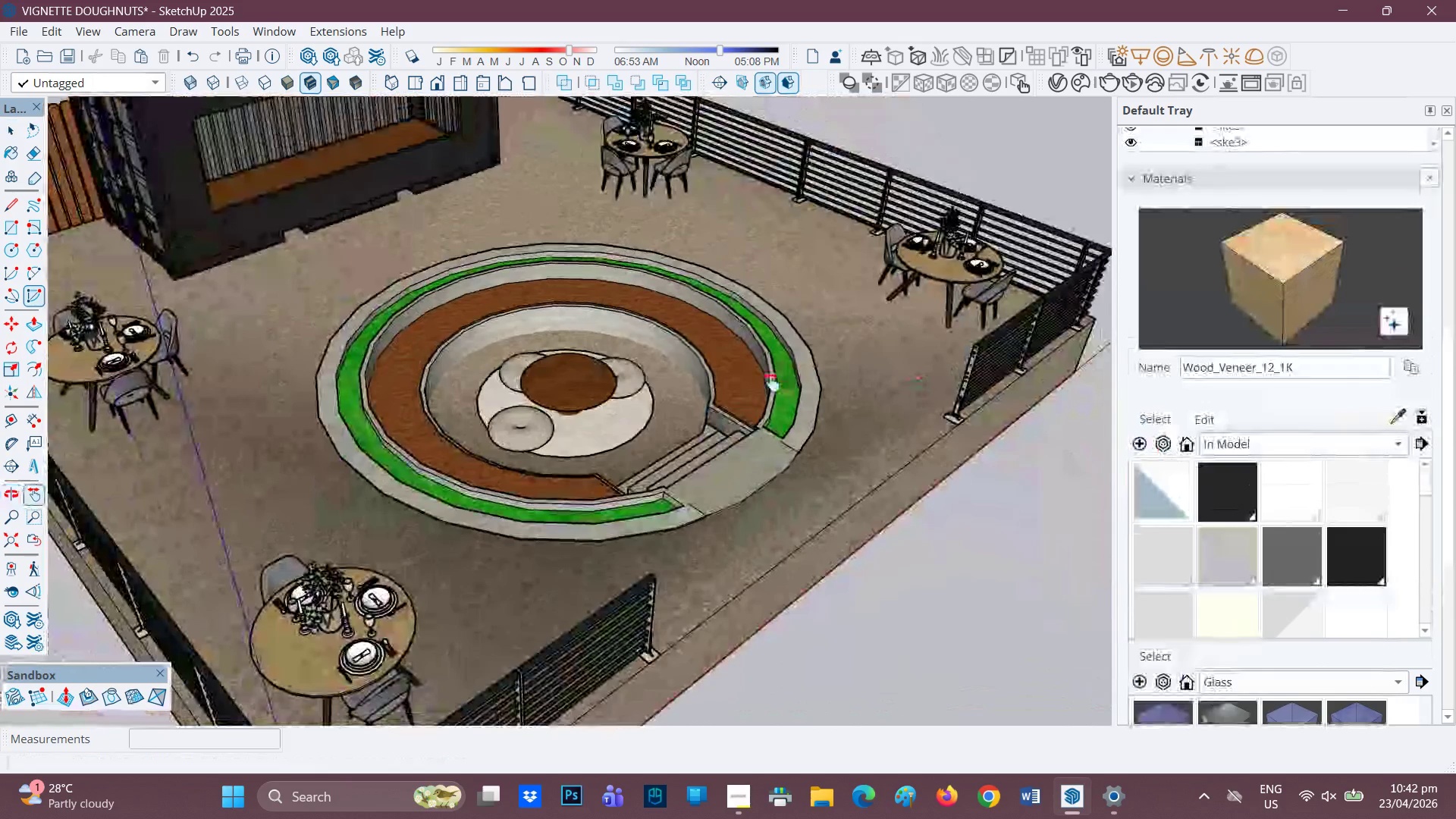 
key(H)
 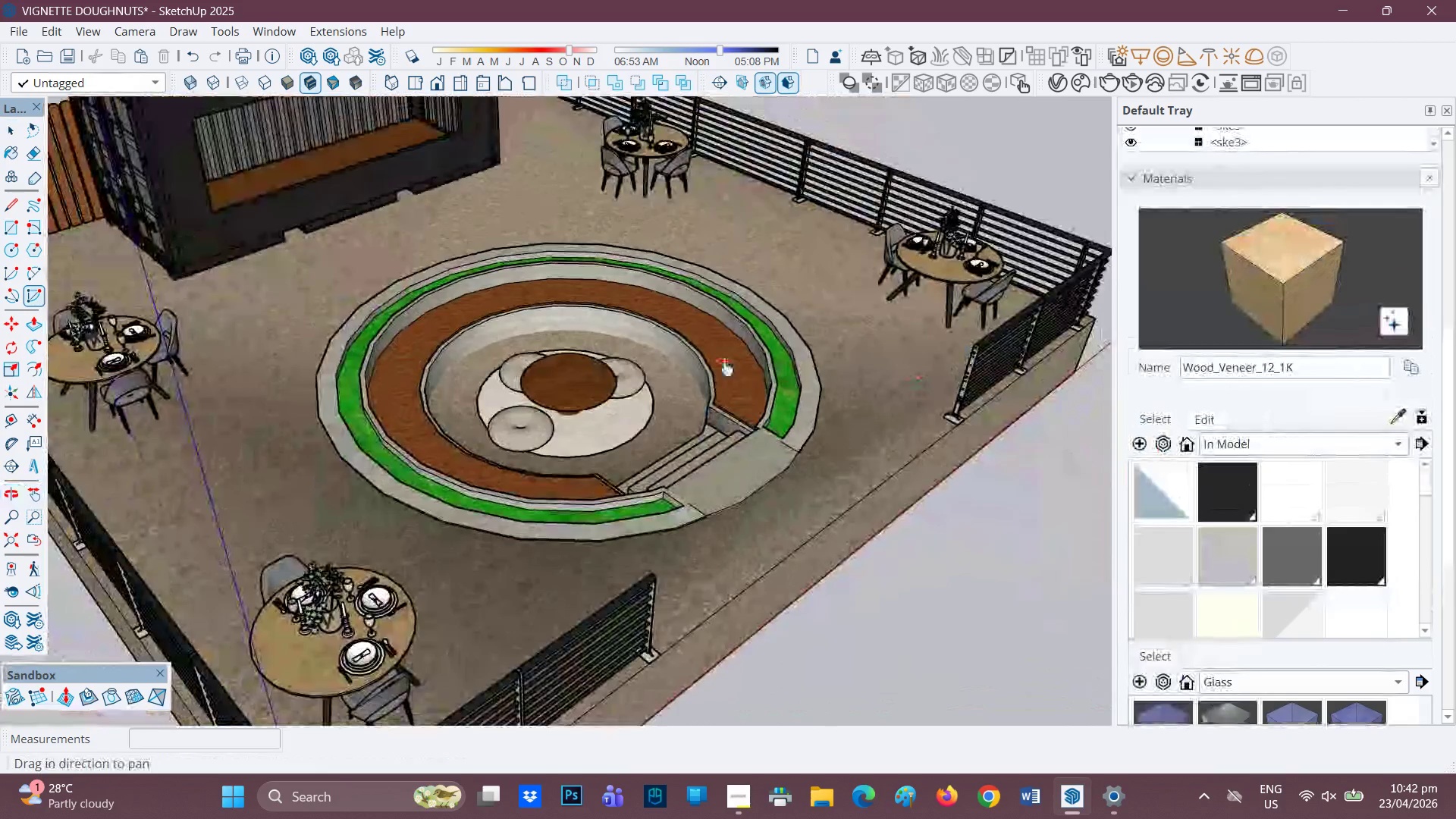 
left_click_drag(start_coordinate=[726, 366], to_coordinate=[534, 588])
 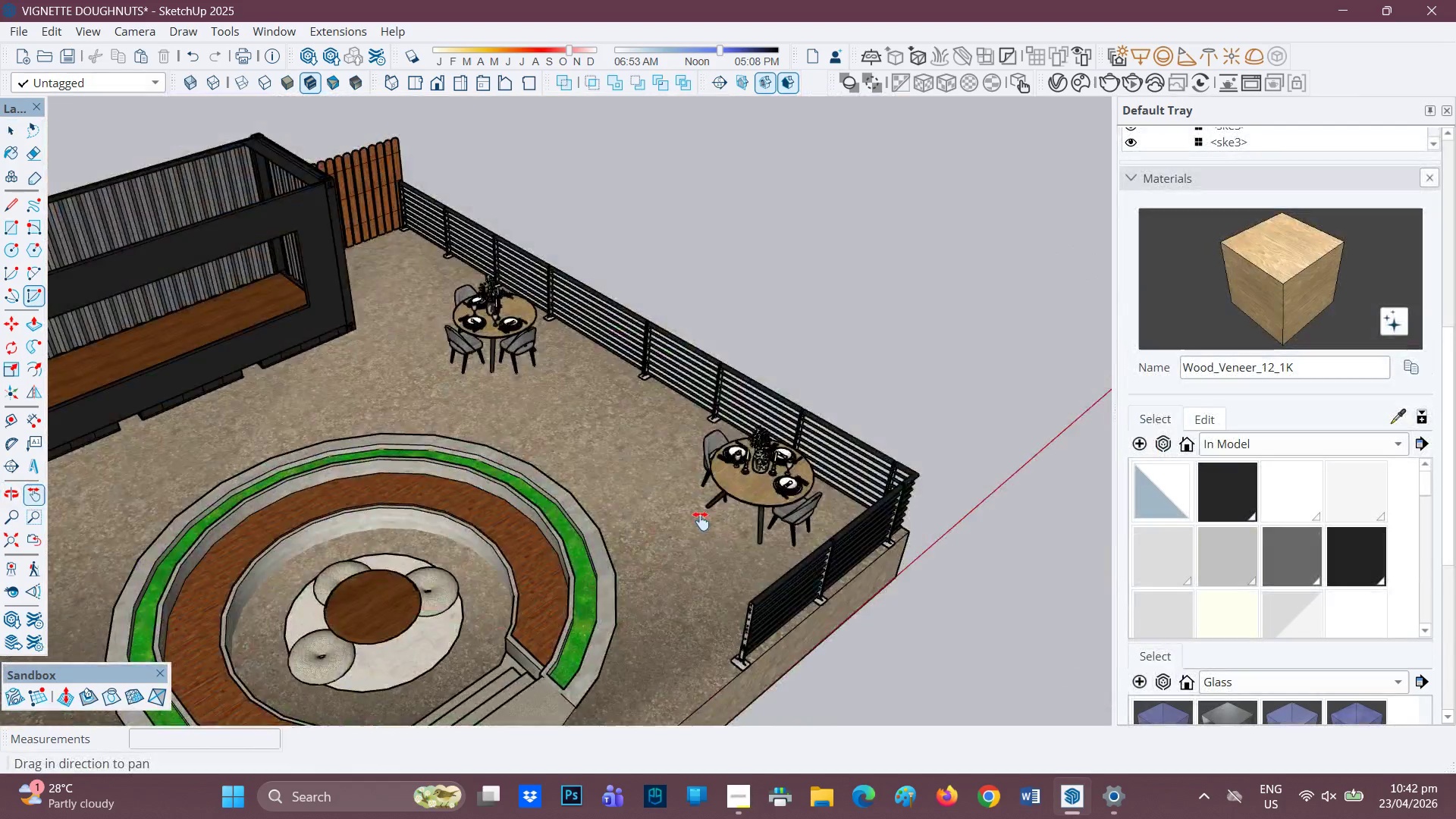 
scroll: coordinate [746, 373], scroll_direction: up, amount: 23.0
 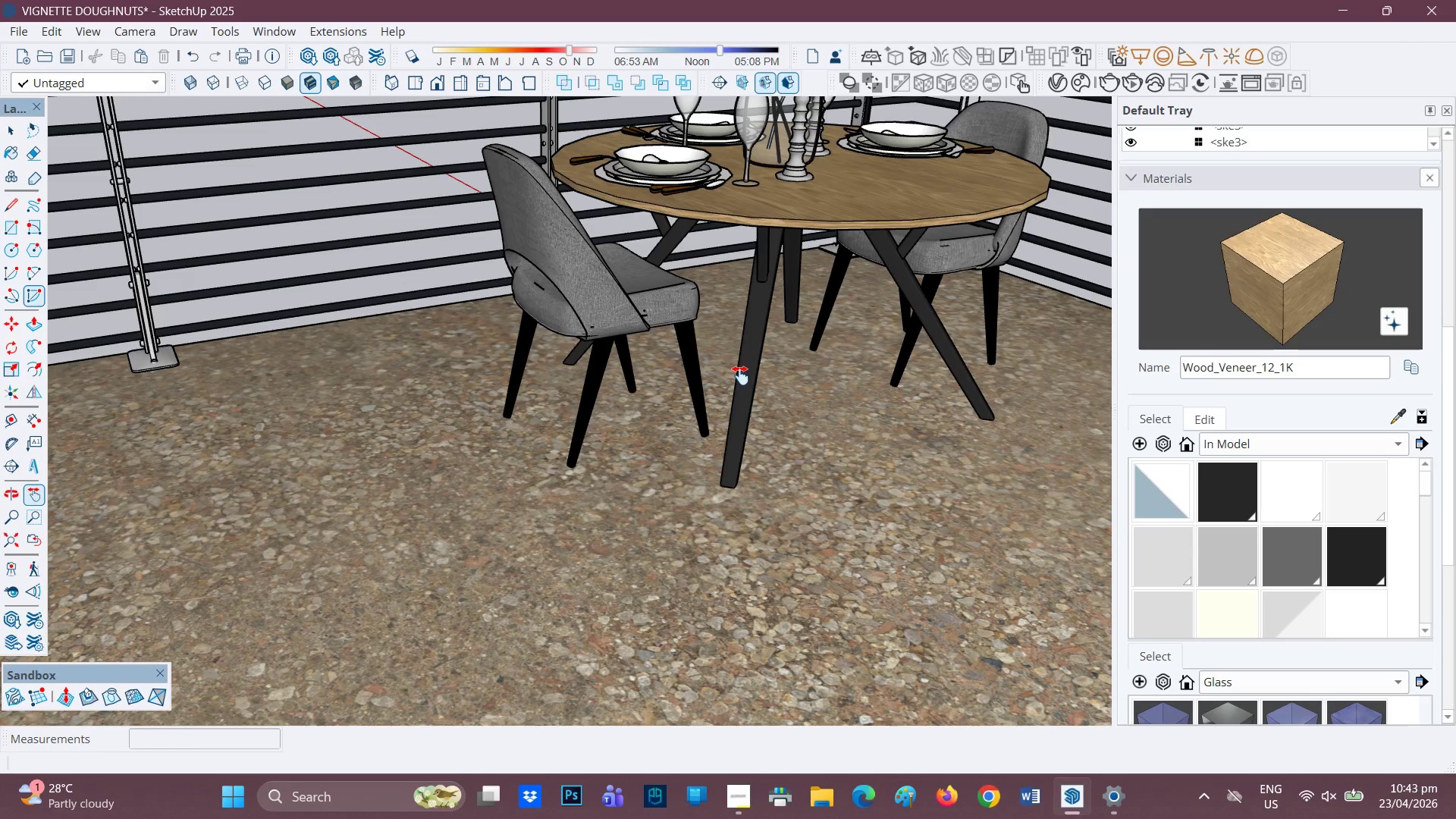 
wait(90.91)
 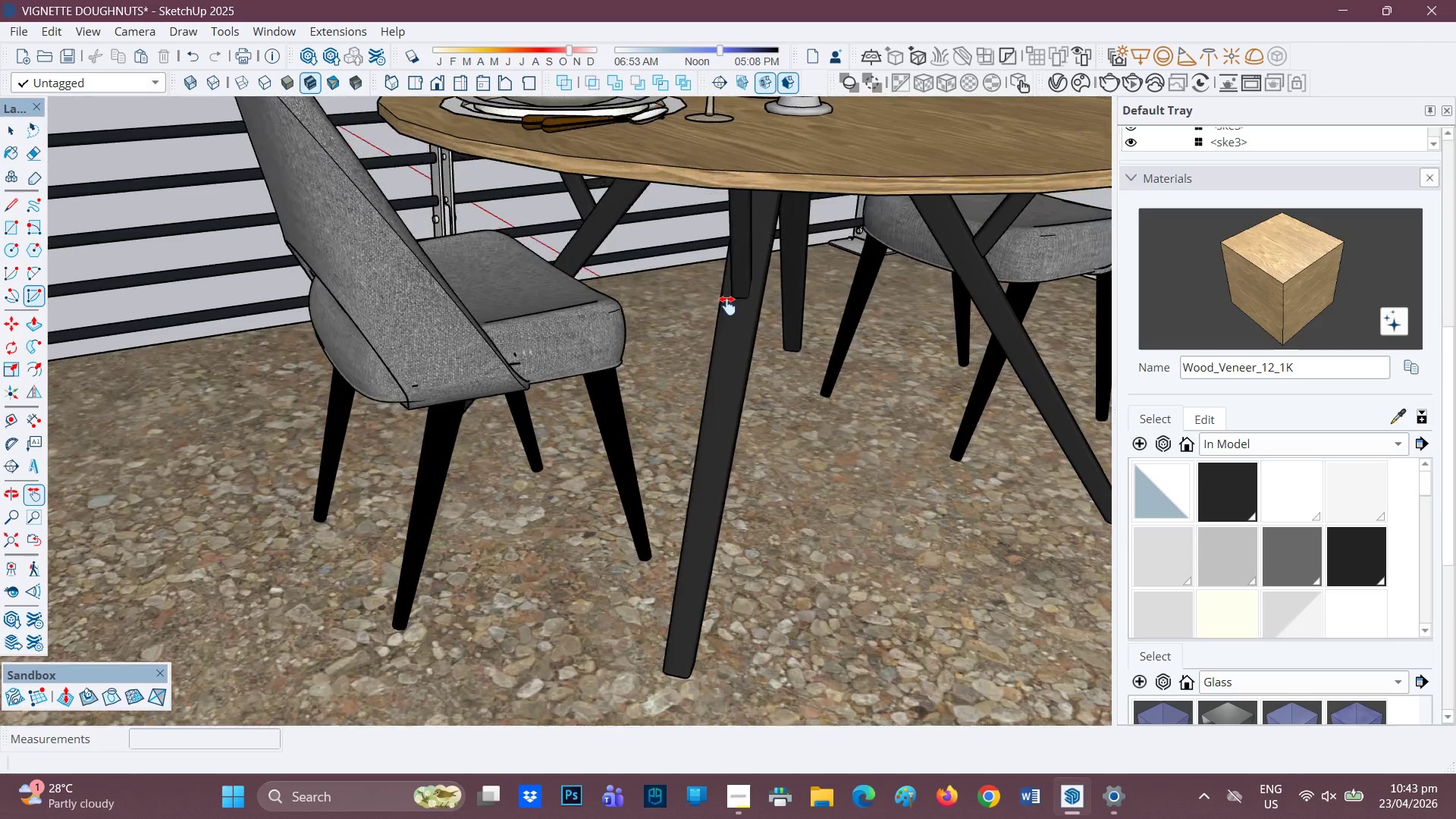 
key(Space)
 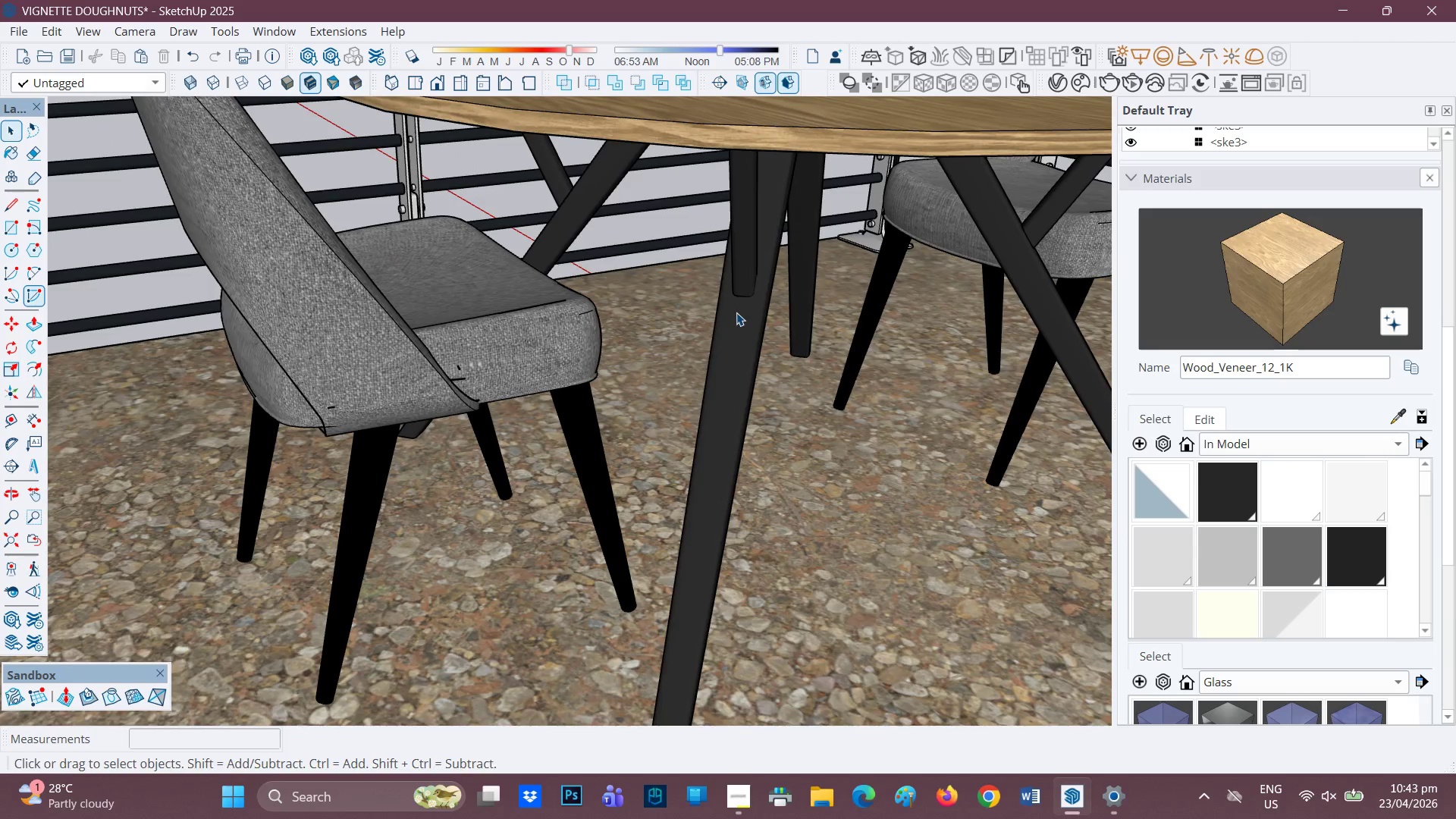 
scroll: coordinate [727, 306], scroll_direction: up, amount: 17.0
 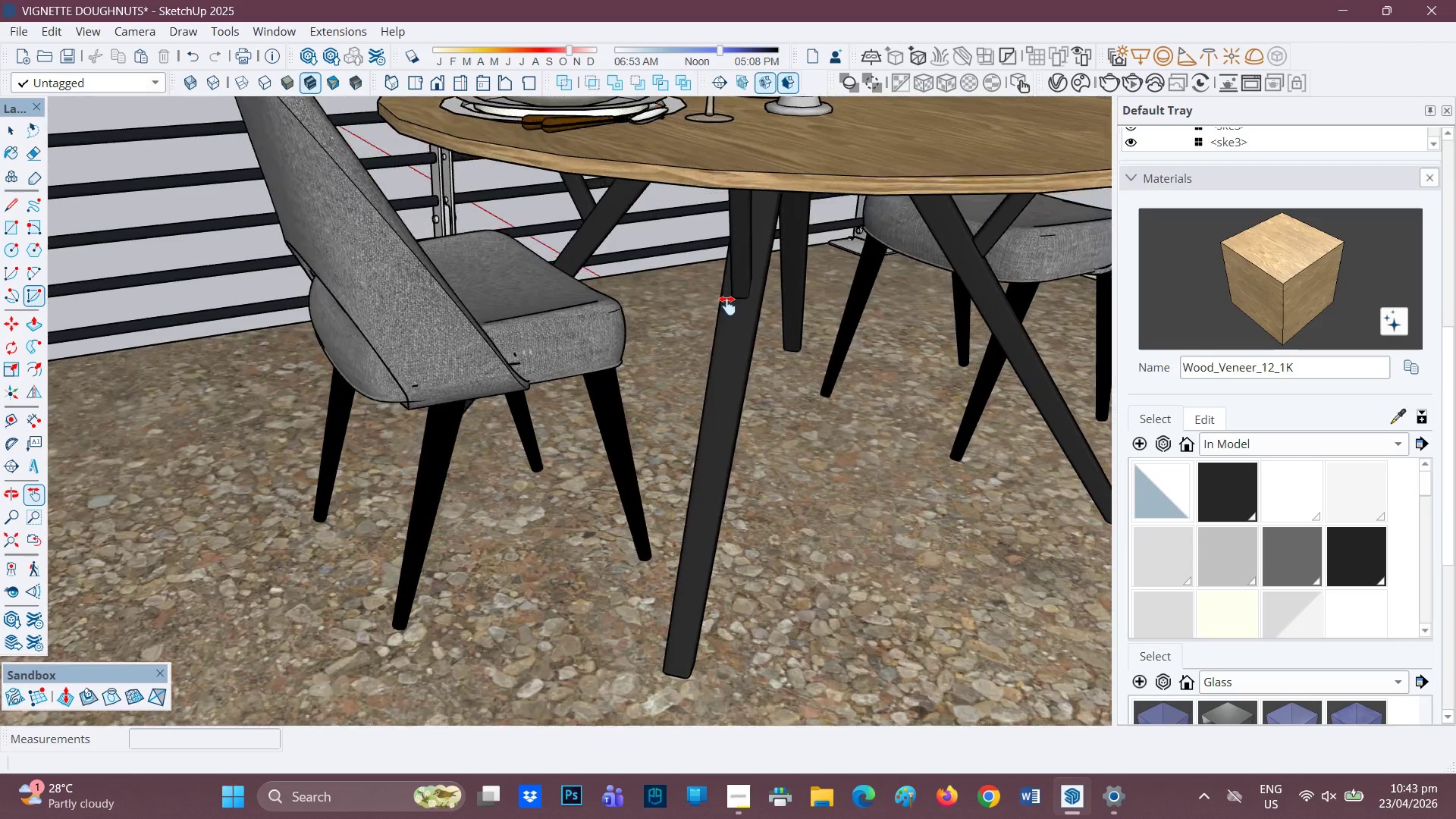 
double_click([736, 312])
 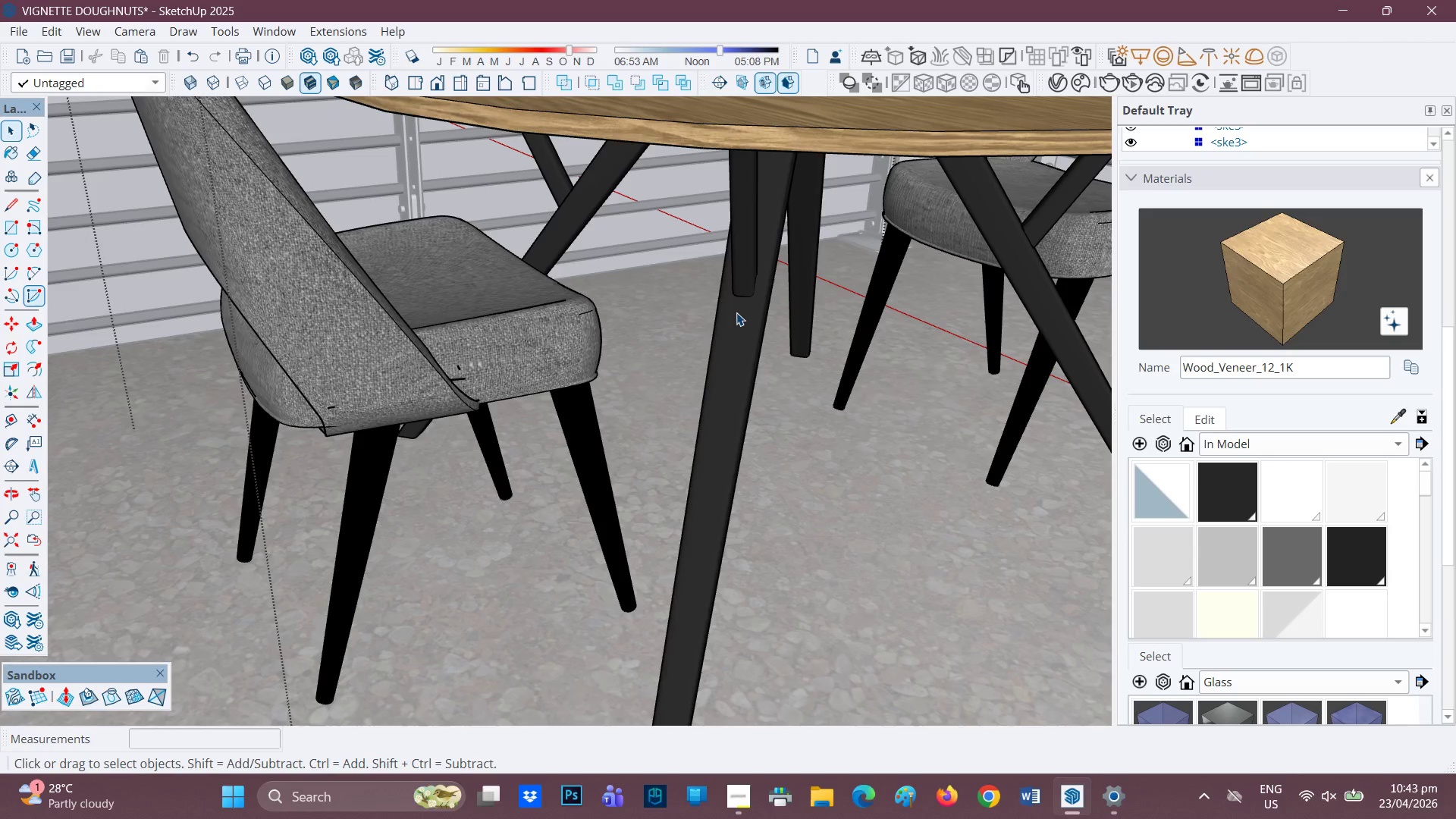 
scroll: coordinate [736, 312], scroll_direction: up, amount: 1.0
 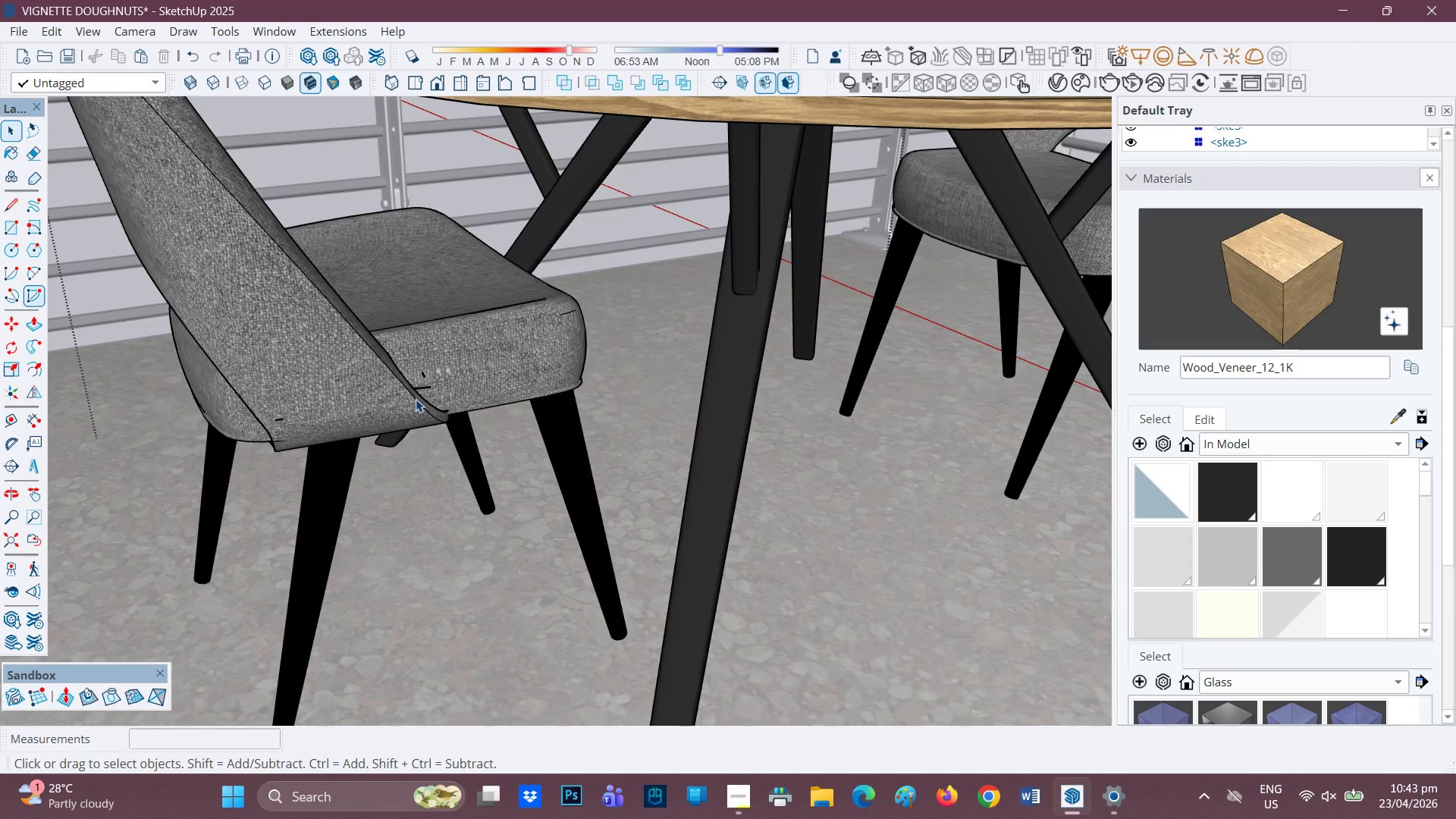 
scroll: coordinate [298, 398], scroll_direction: none, amount: 0.0
 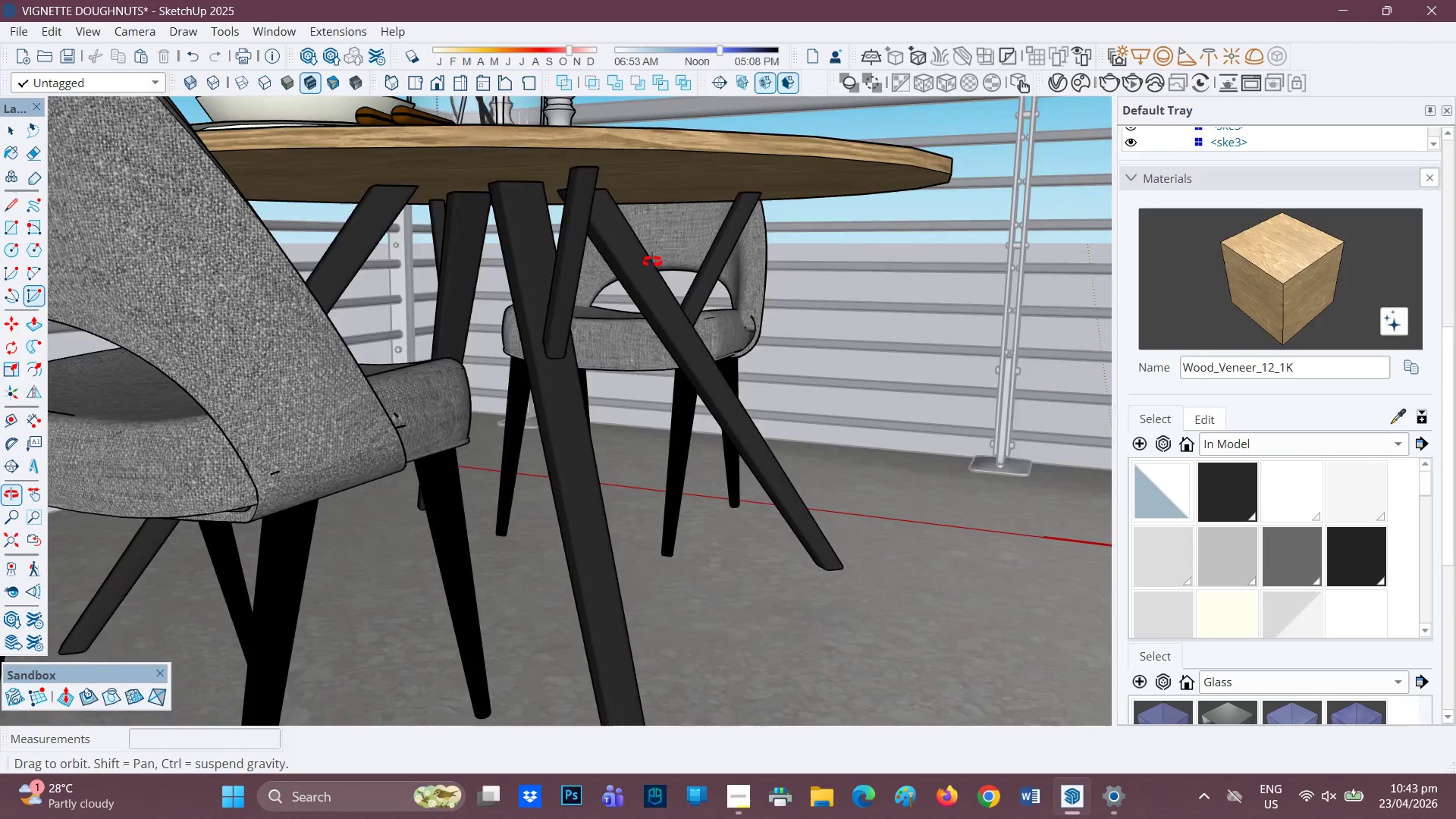 
scroll: coordinate [473, 354], scroll_direction: up, amount: 1.0
 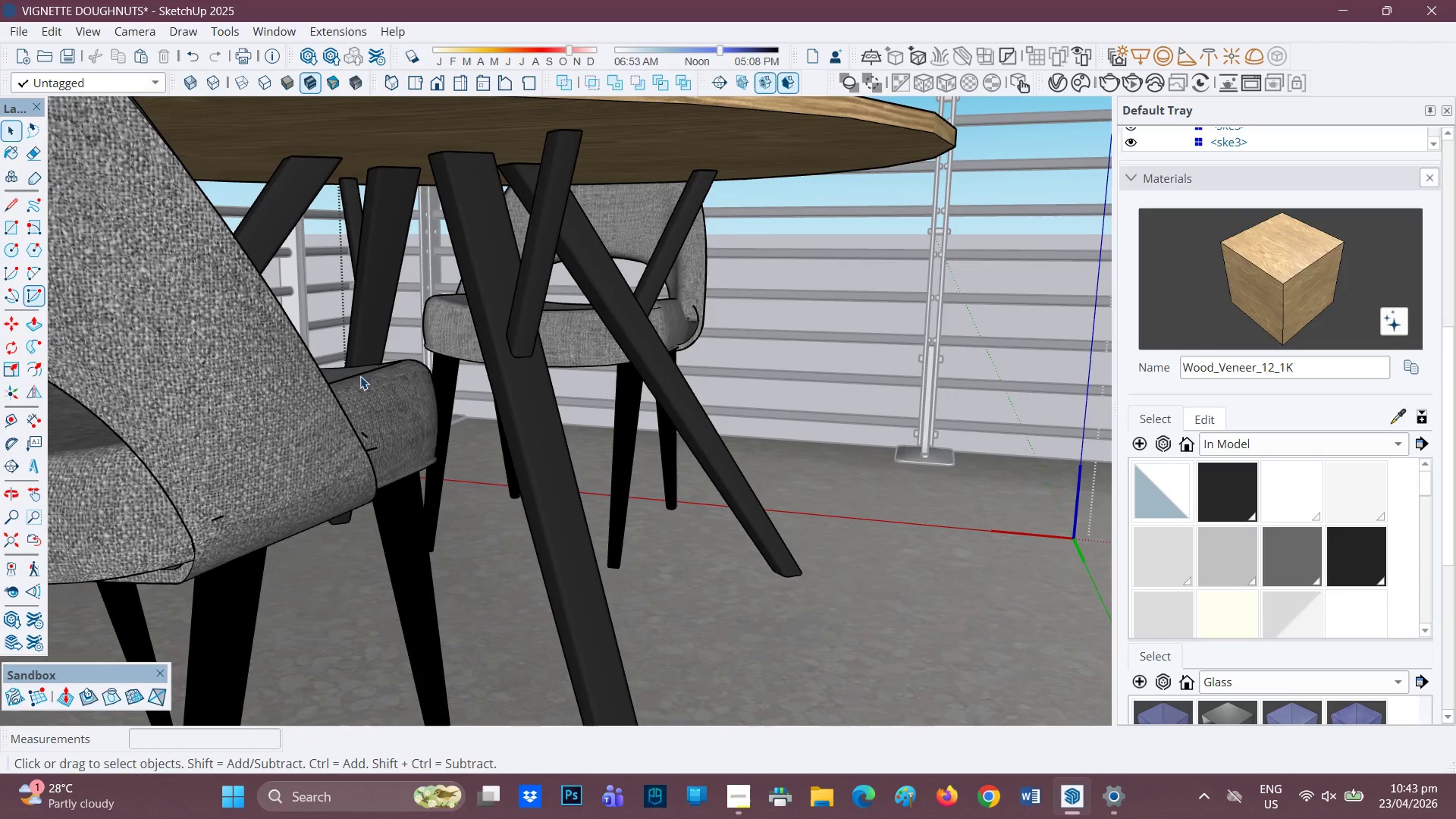 
left_click([362, 385])
 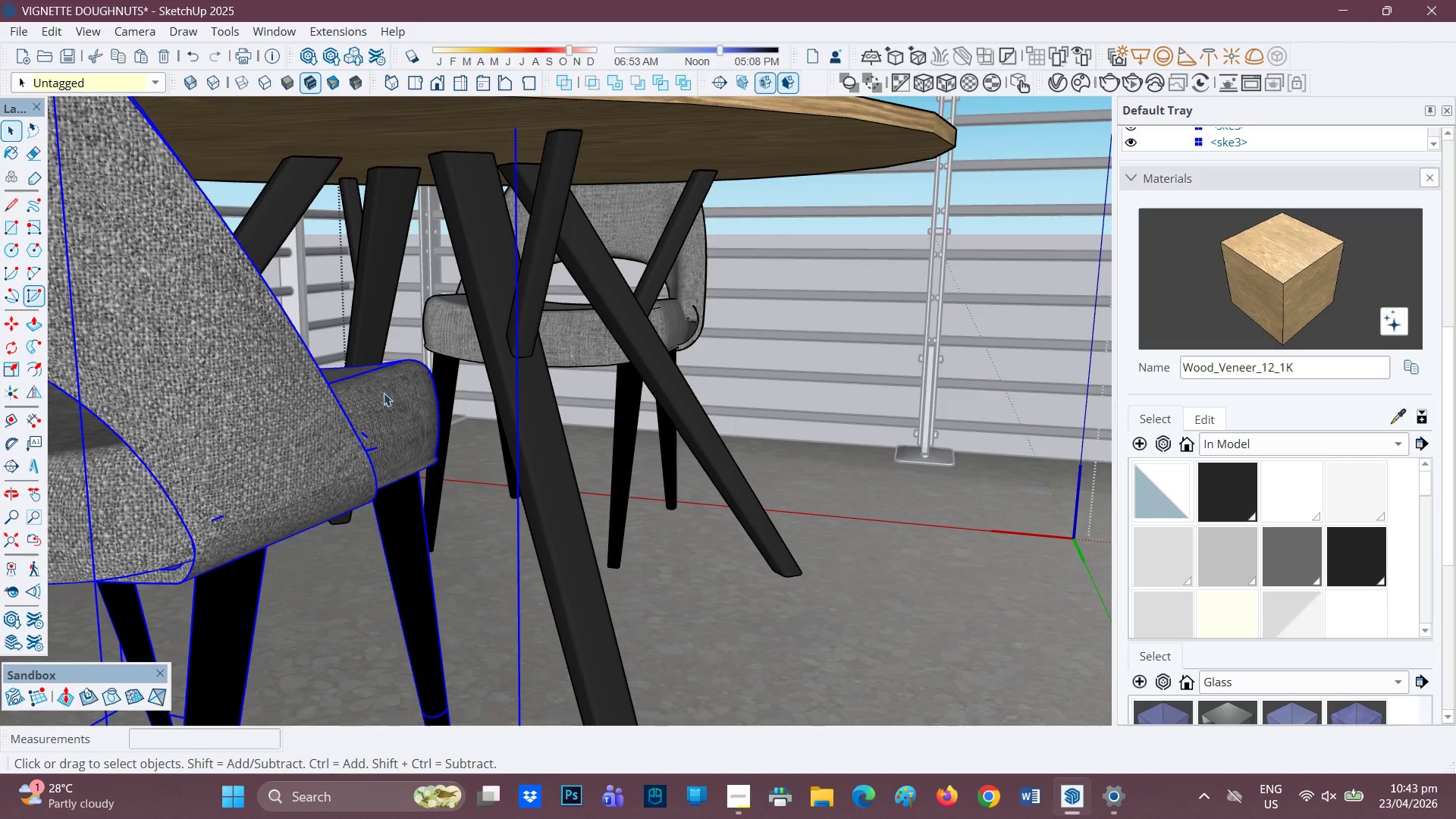 
scroll: coordinate [397, 394], scroll_direction: down, amount: 1.0
 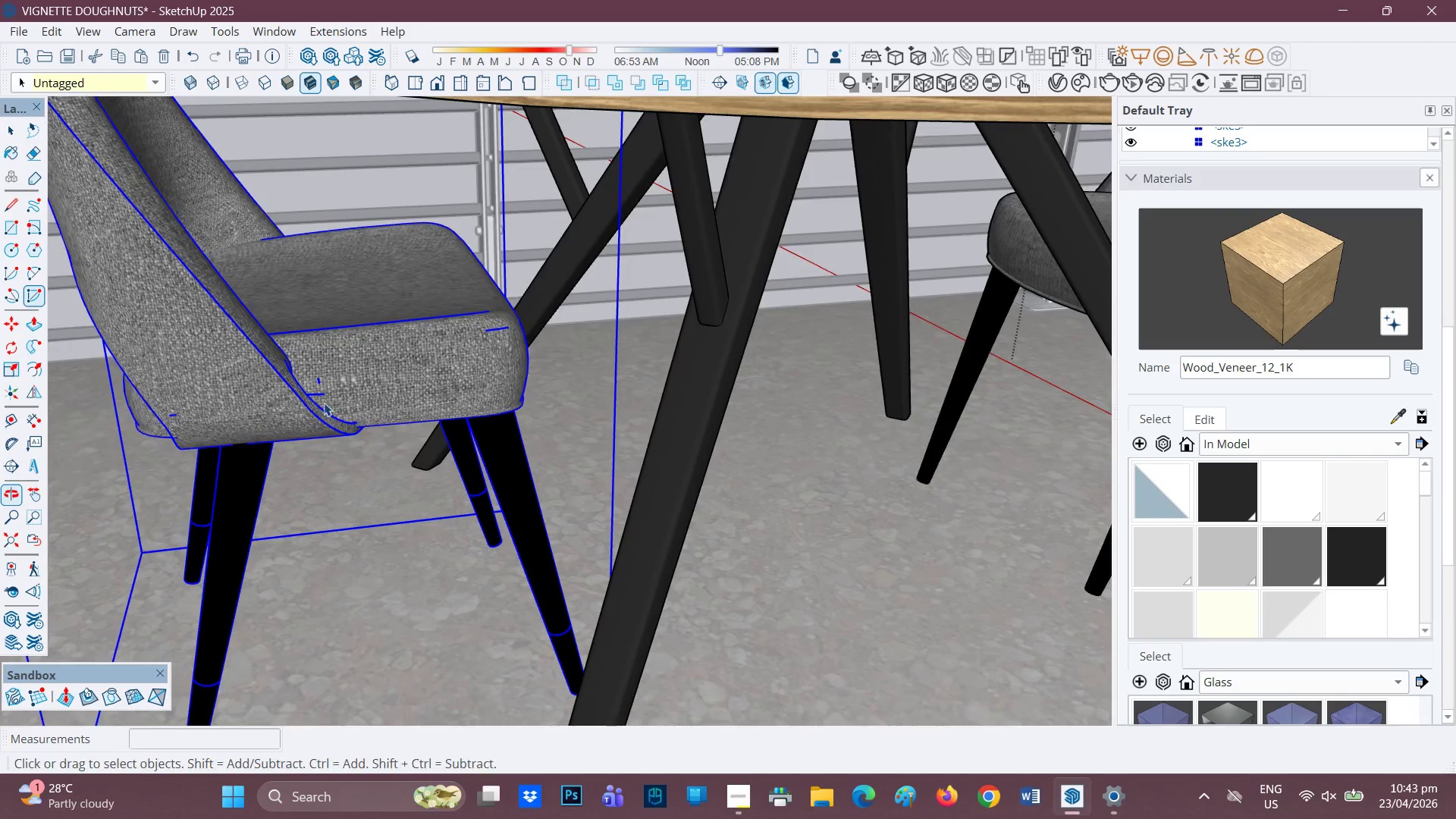 
double_click([334, 397])
 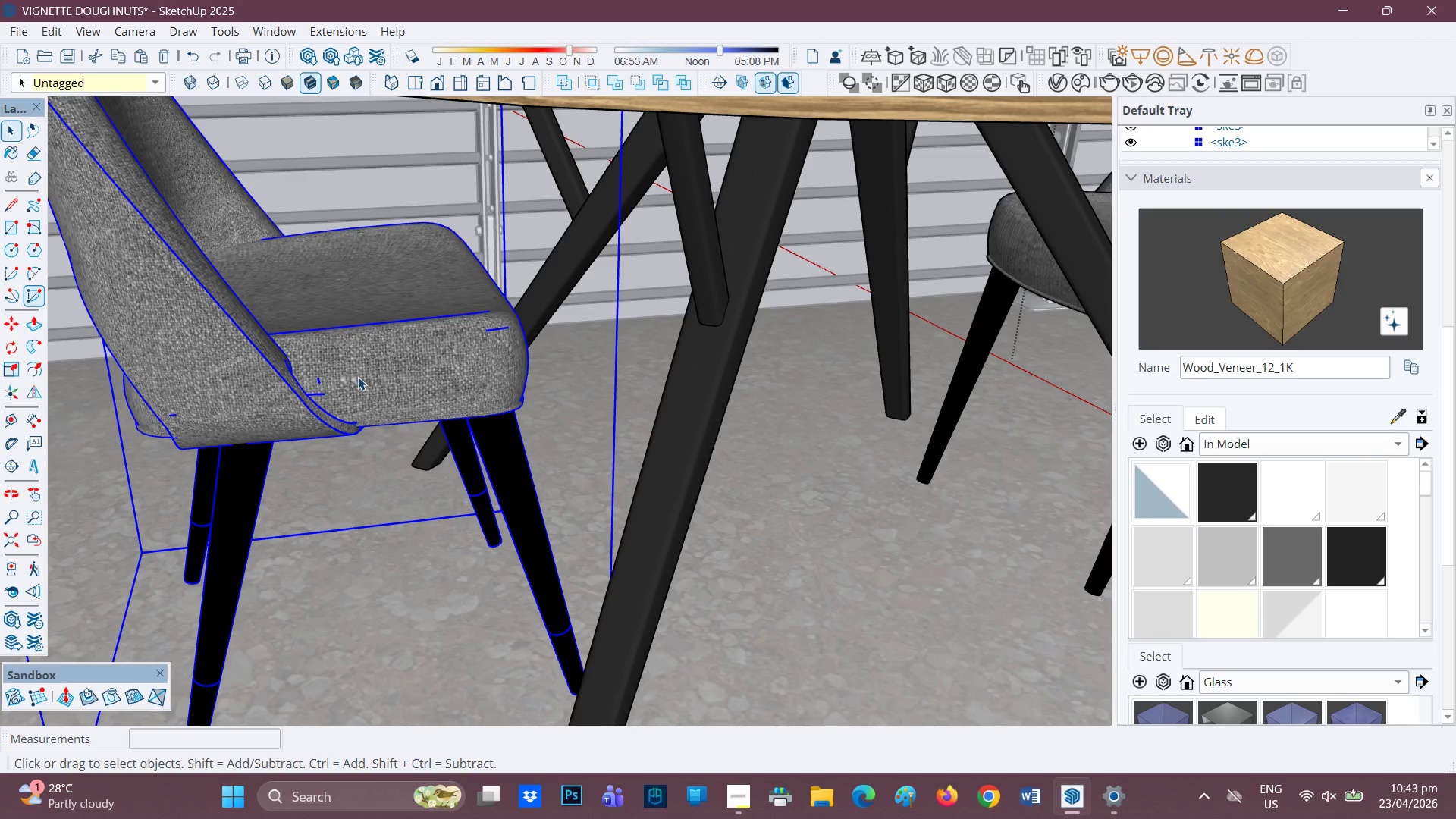 
double_click([358, 377])
 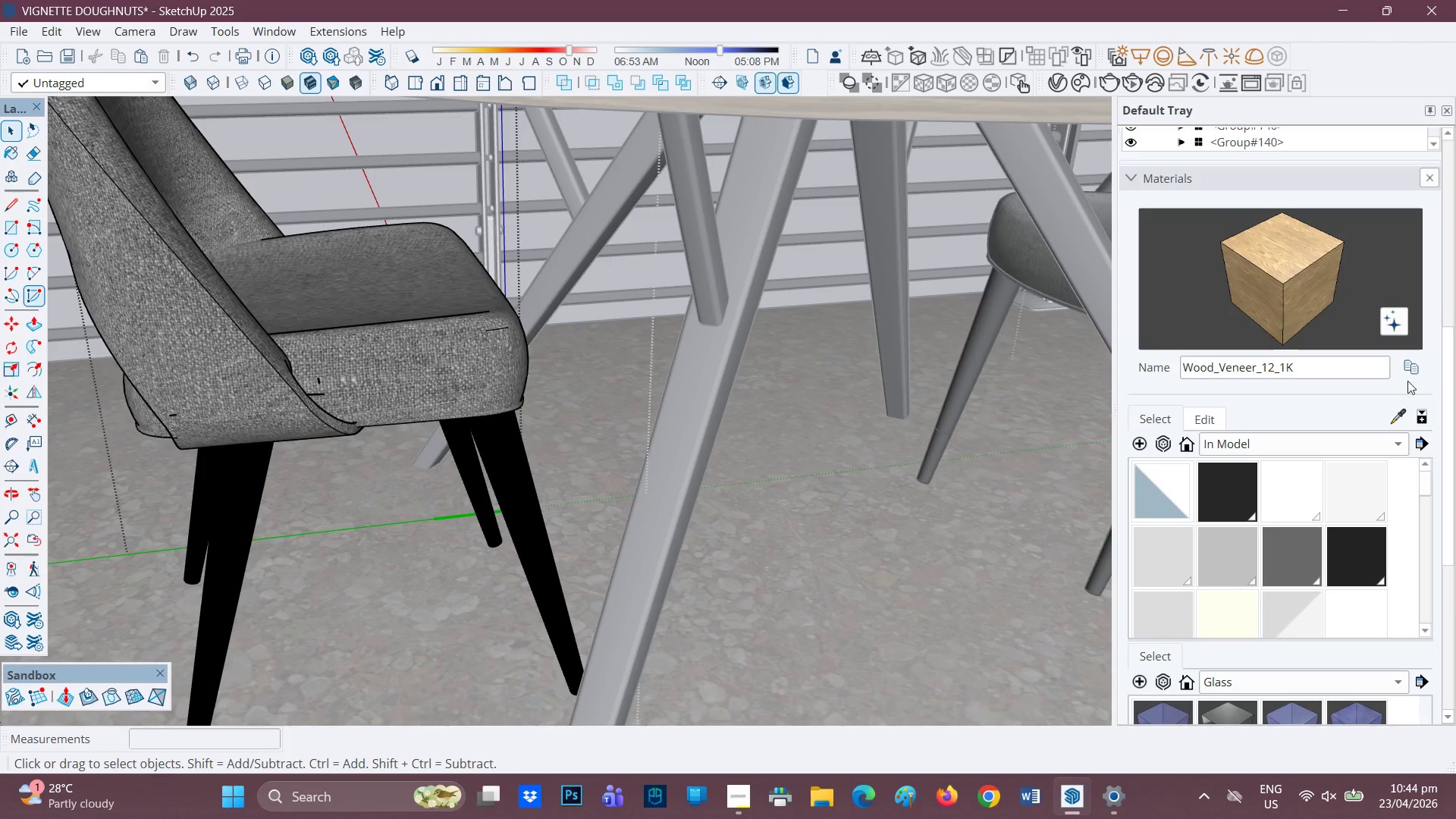 
left_click([1412, 369])
 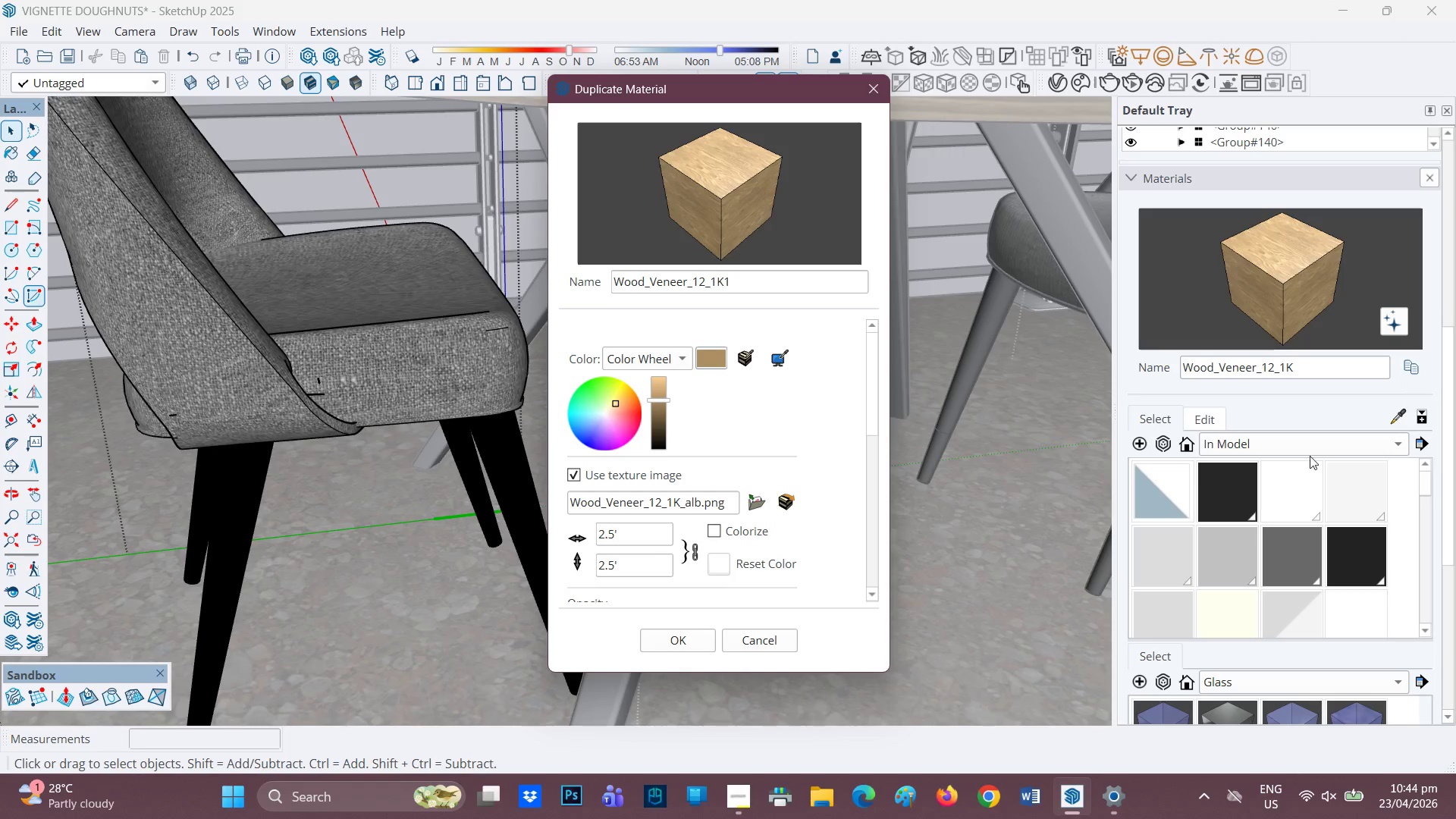 
left_click([1400, 417])
 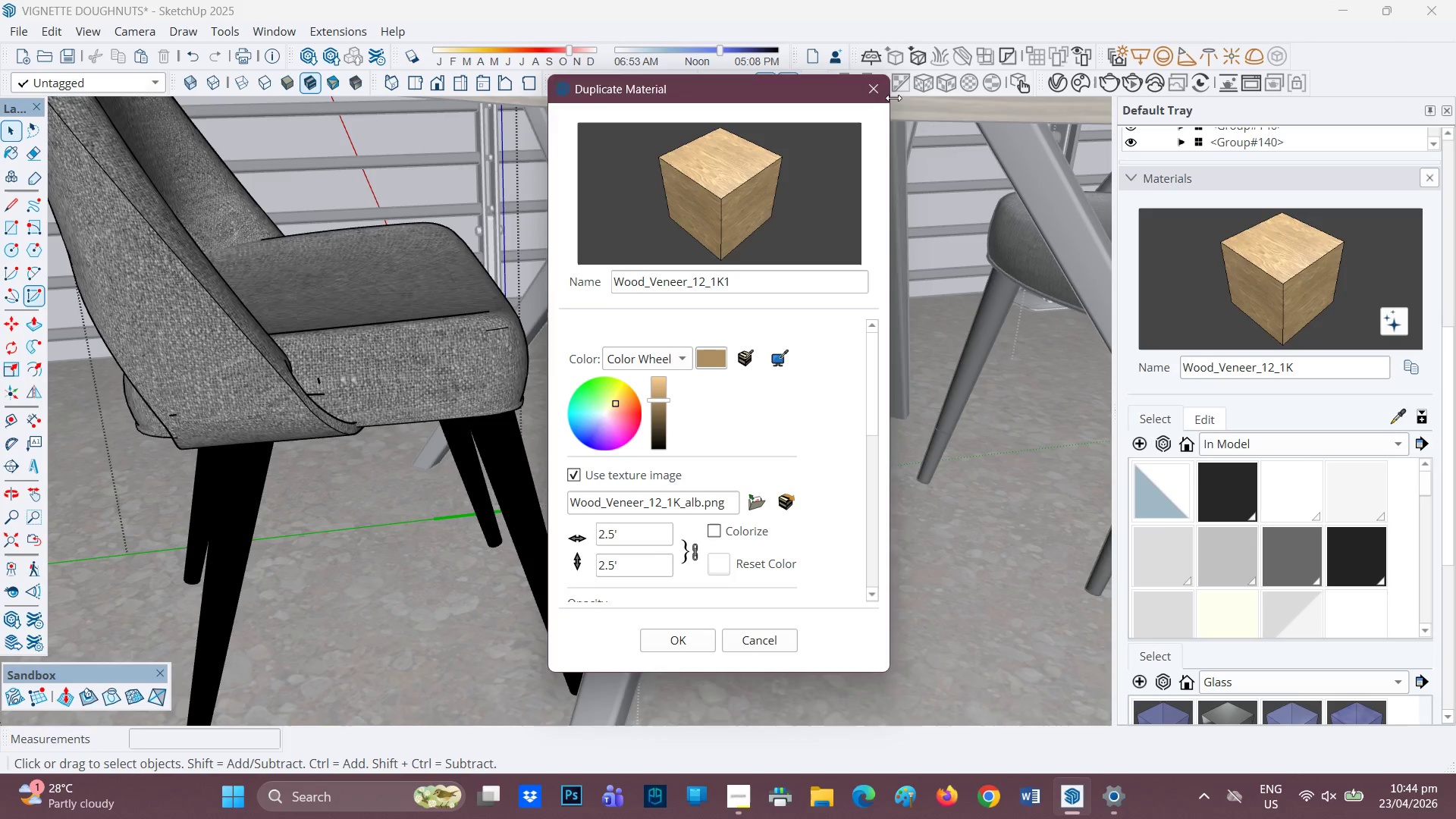 
left_click([877, 87])
 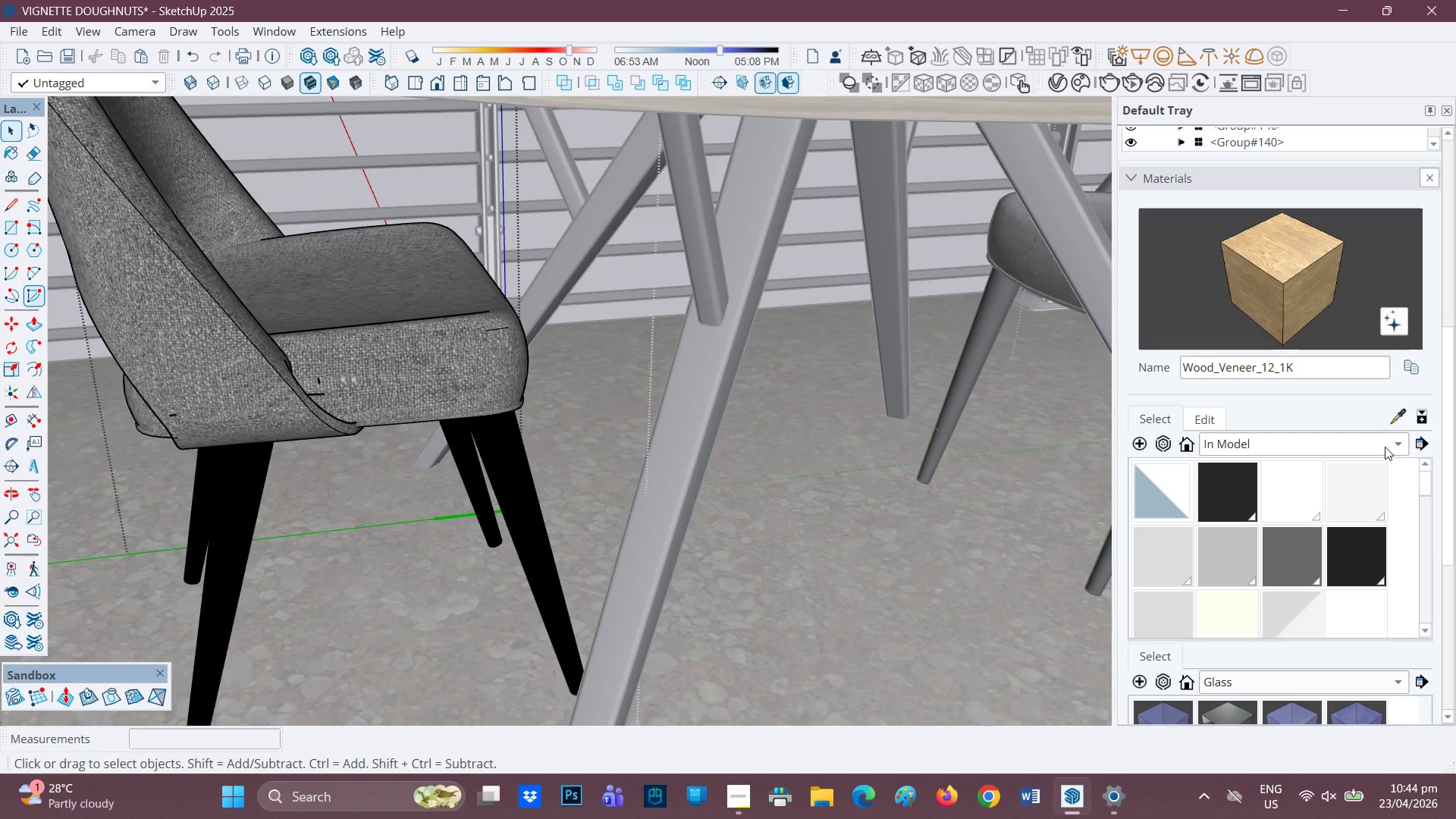 
left_click([1403, 415])
 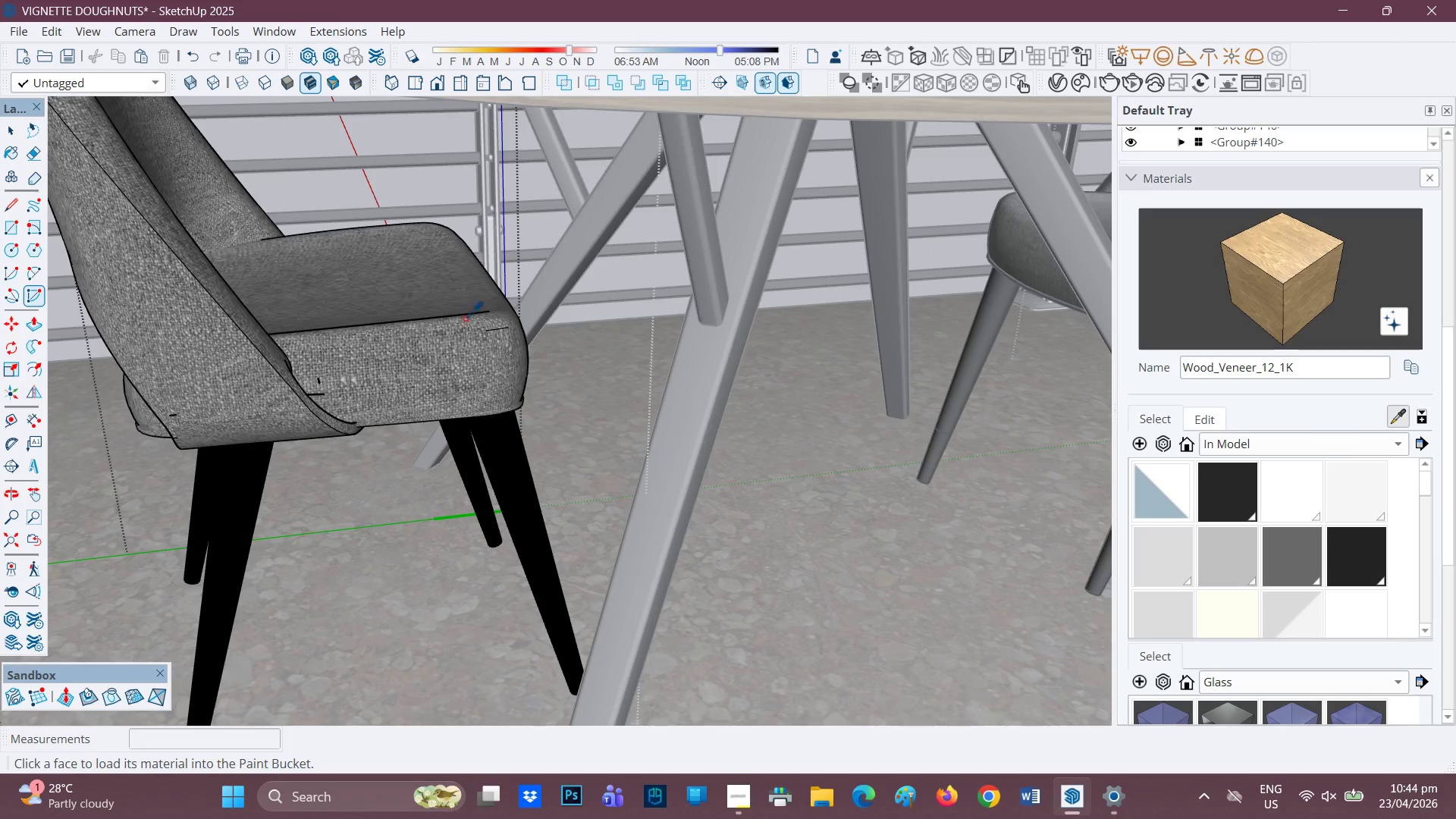 
left_click([389, 344])
 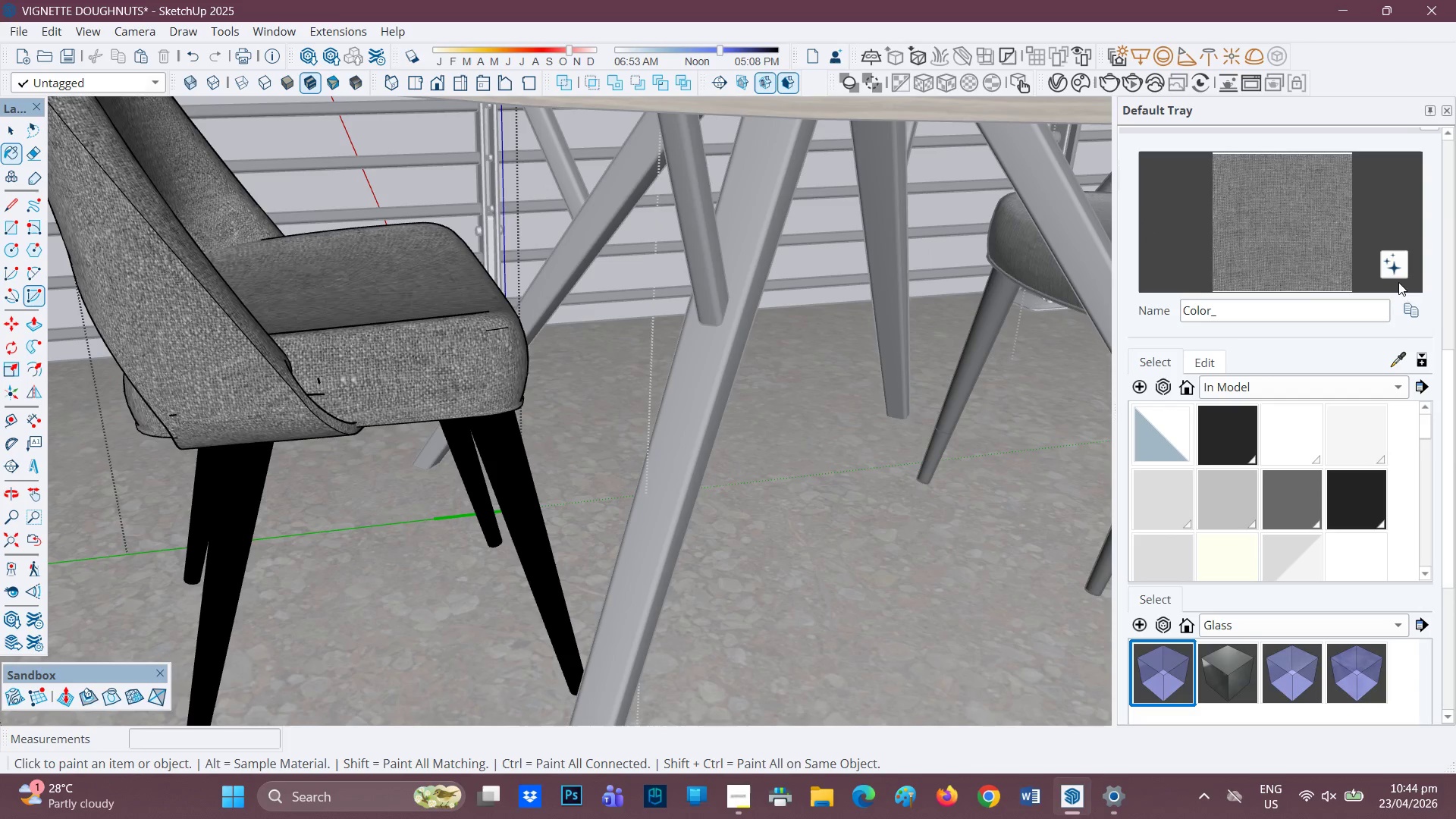 
left_click([1414, 301])
 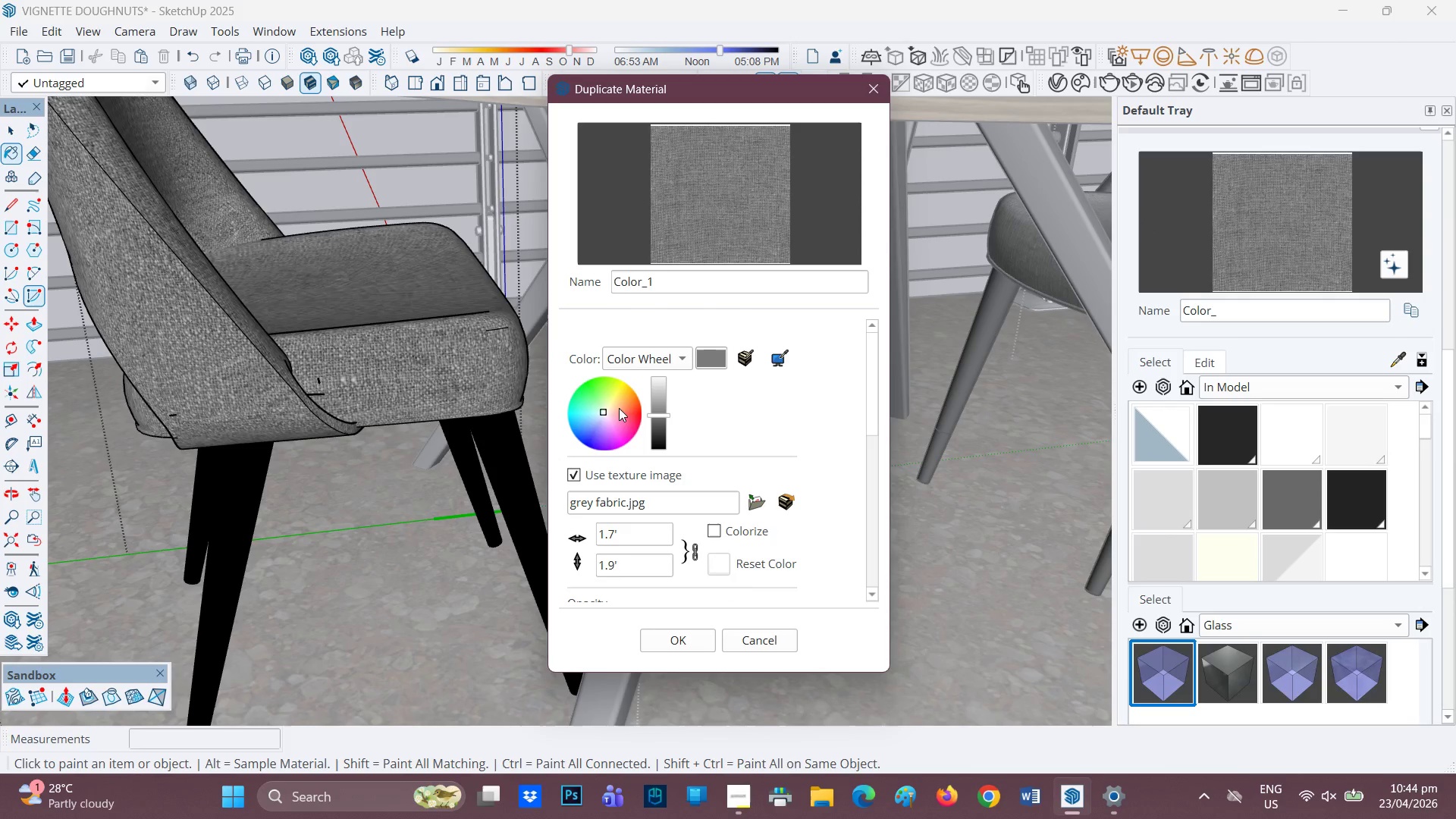 
left_click([617, 406])
 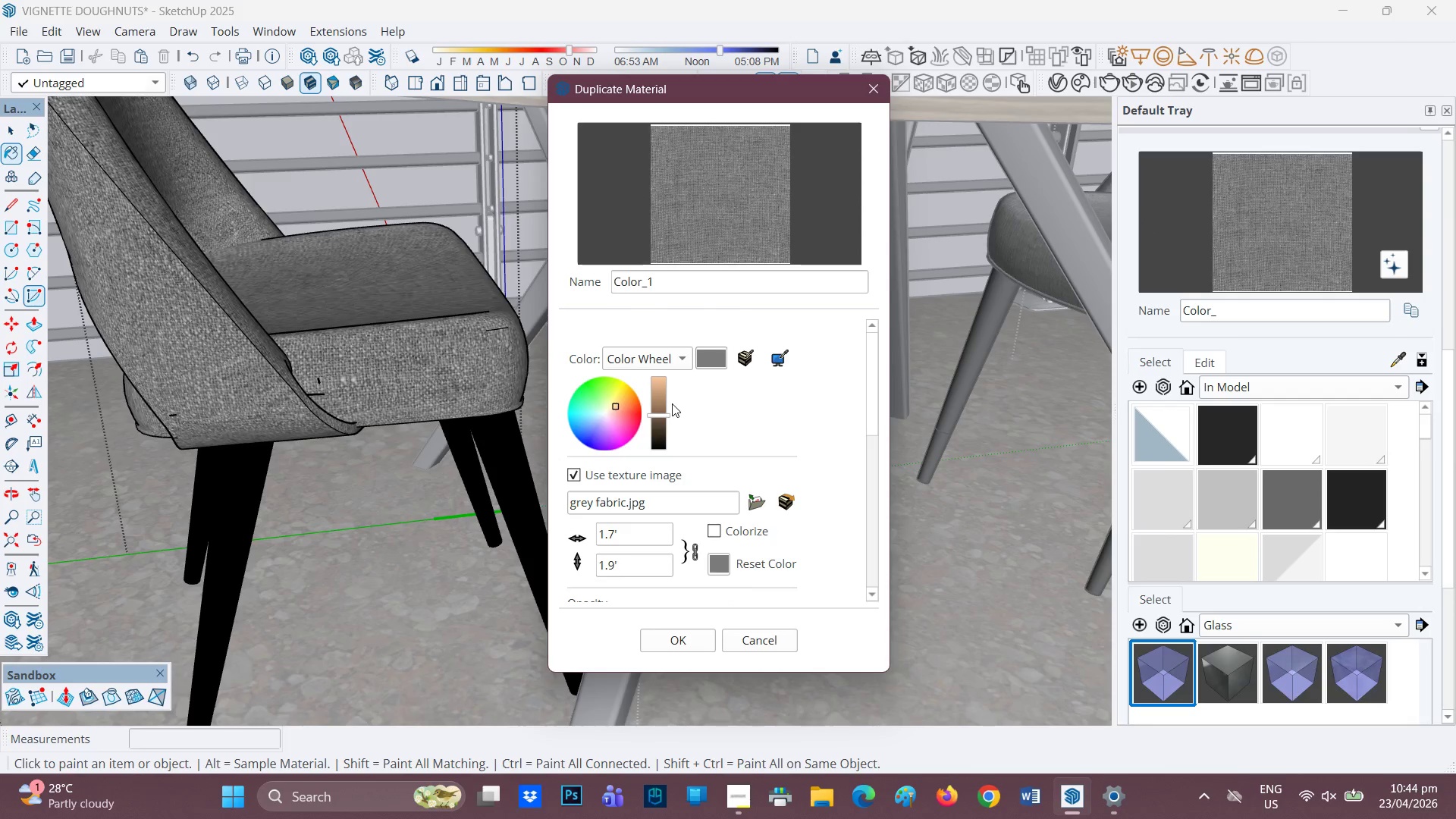 
left_click([662, 402])
 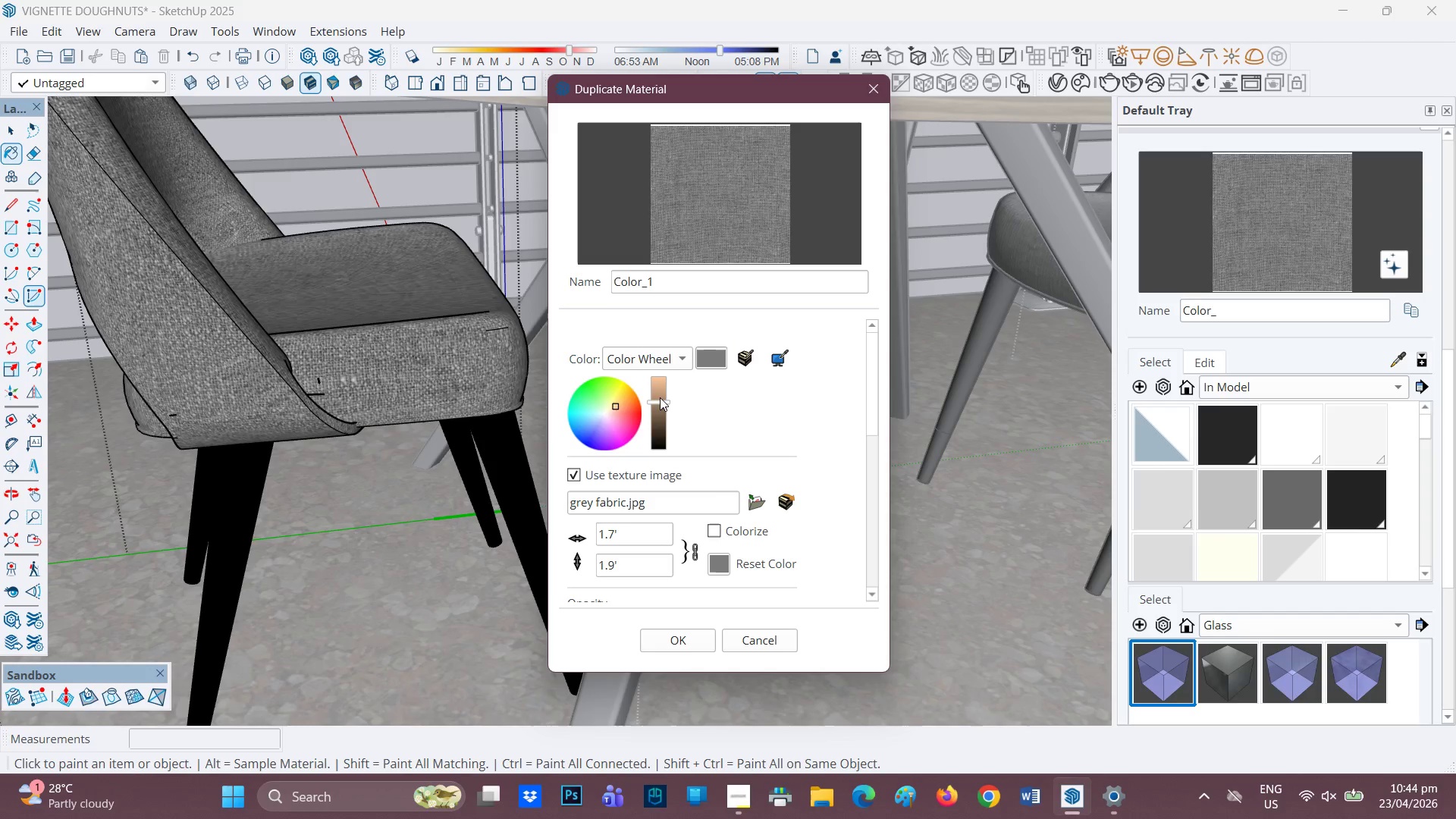 
left_click([660, 392])
 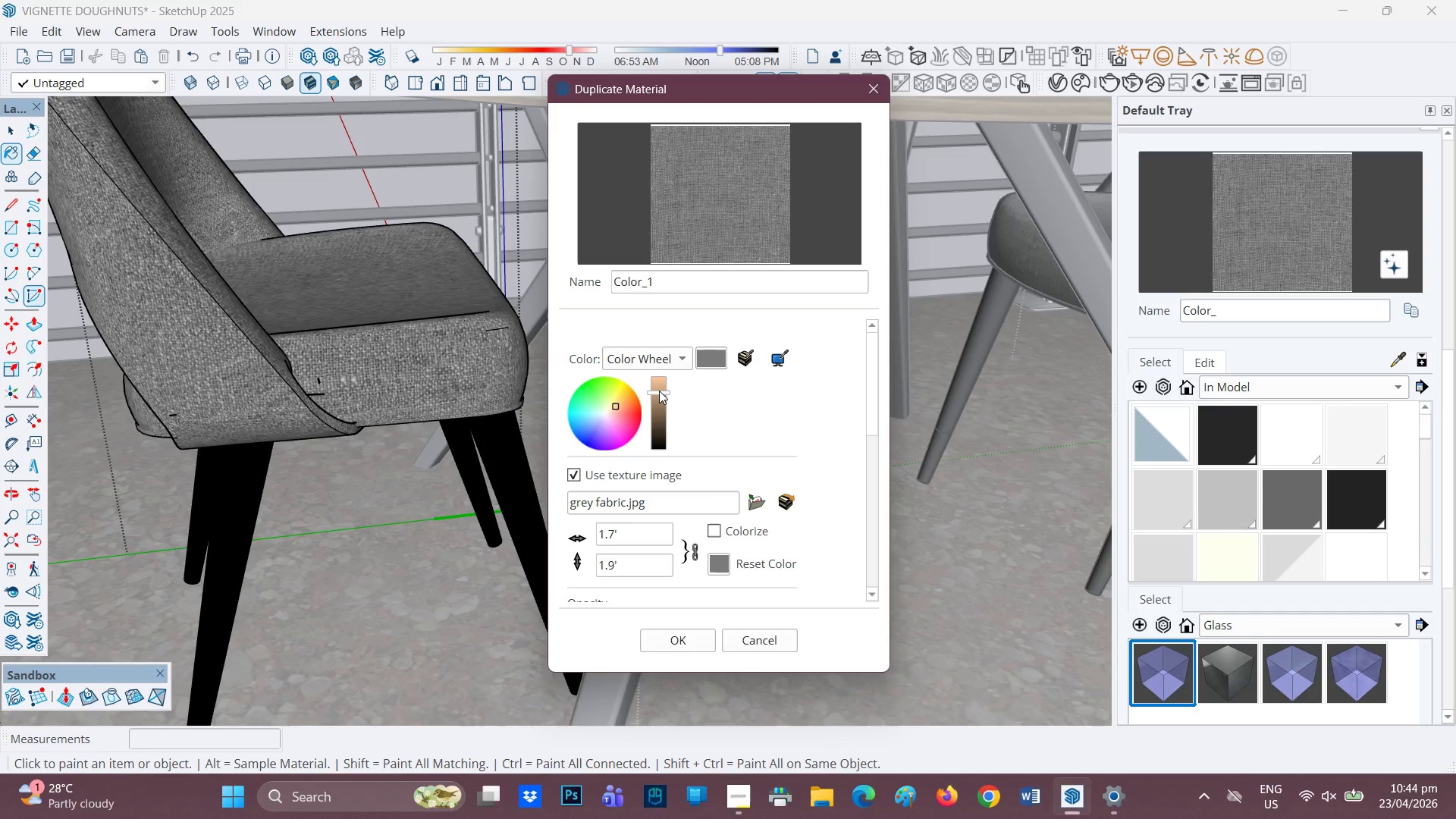 
left_click([658, 390])
 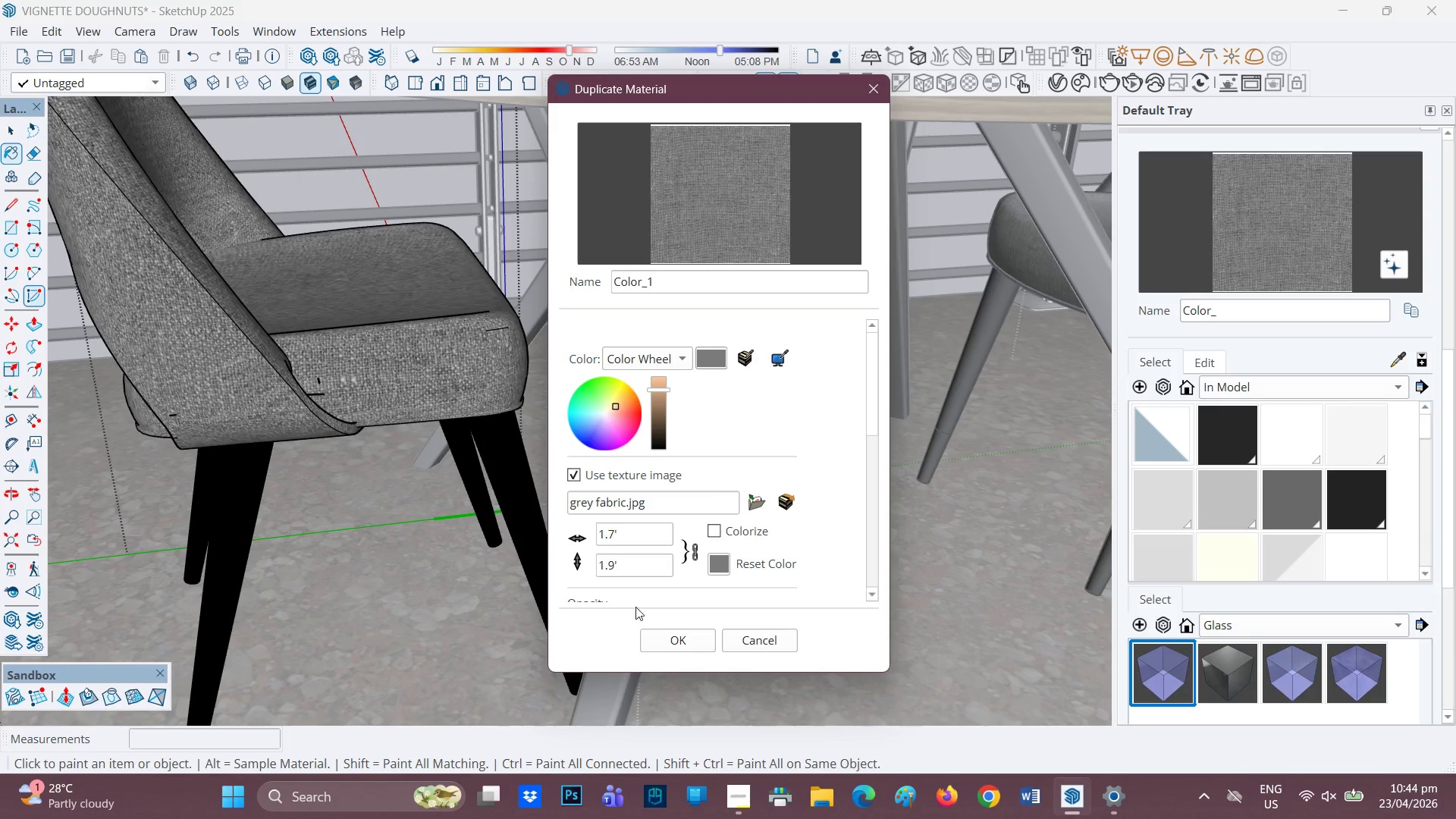 
left_click([675, 645])
 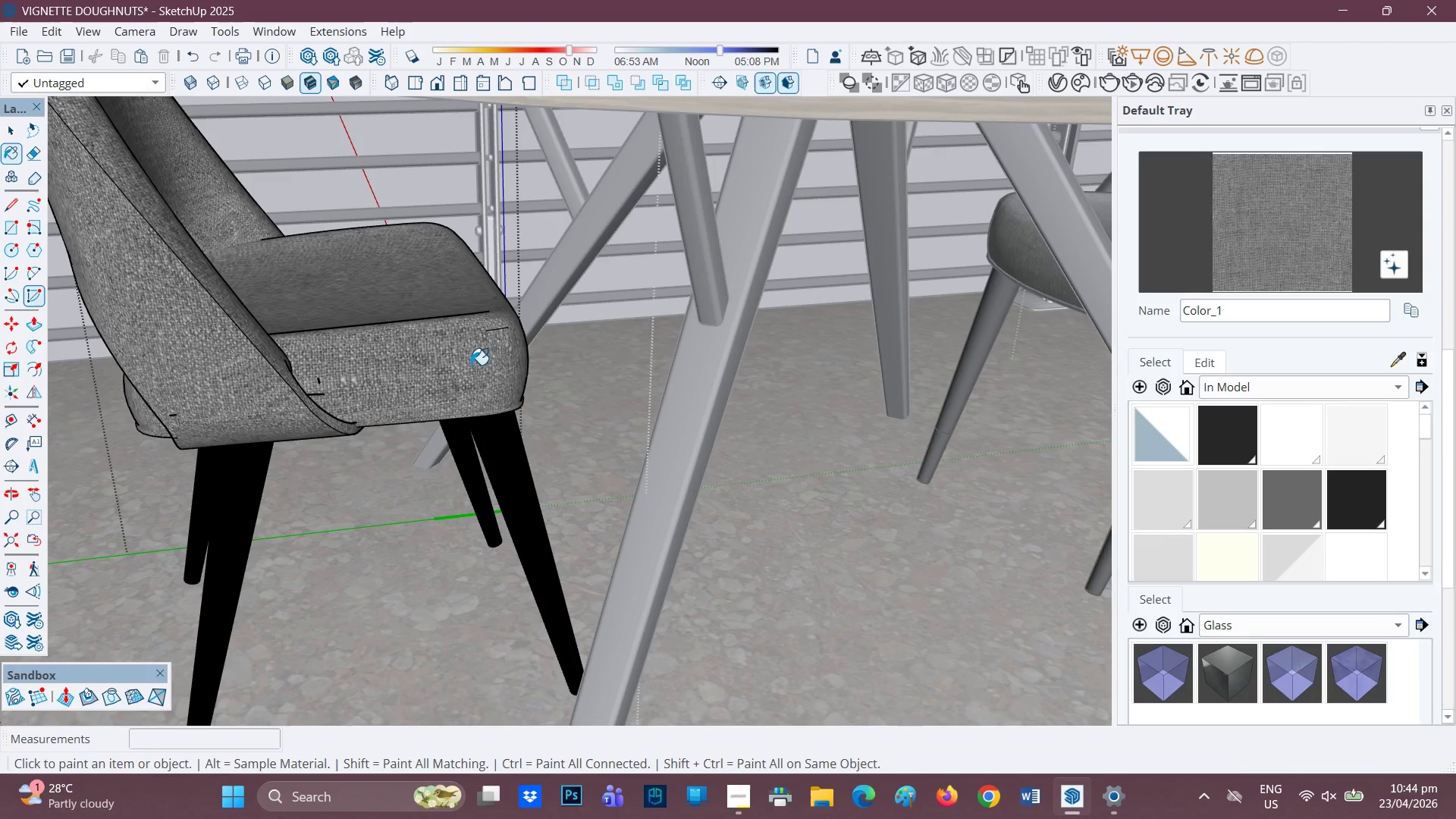 
left_click([461, 365])
 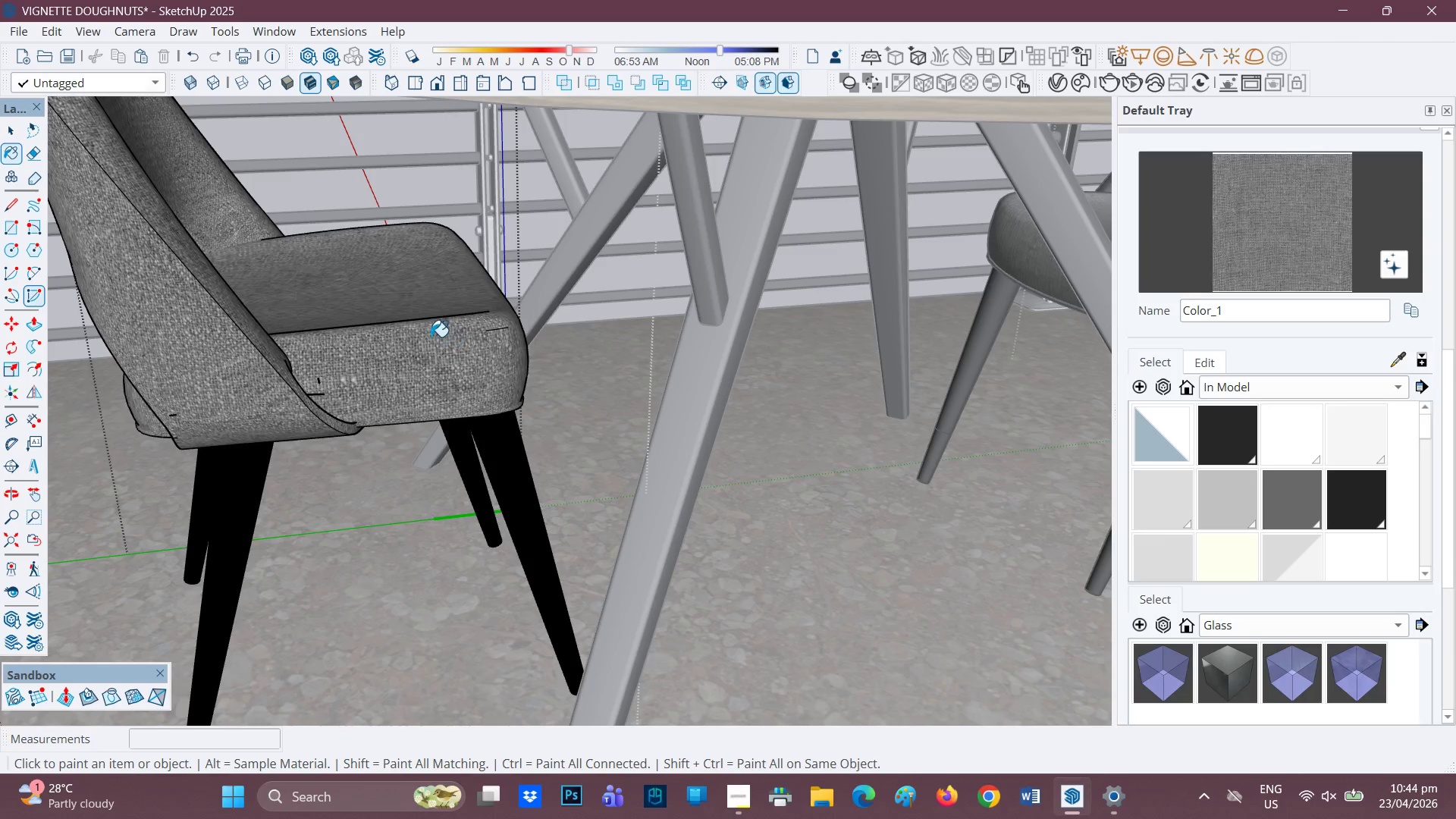 
double_click([413, 331])
 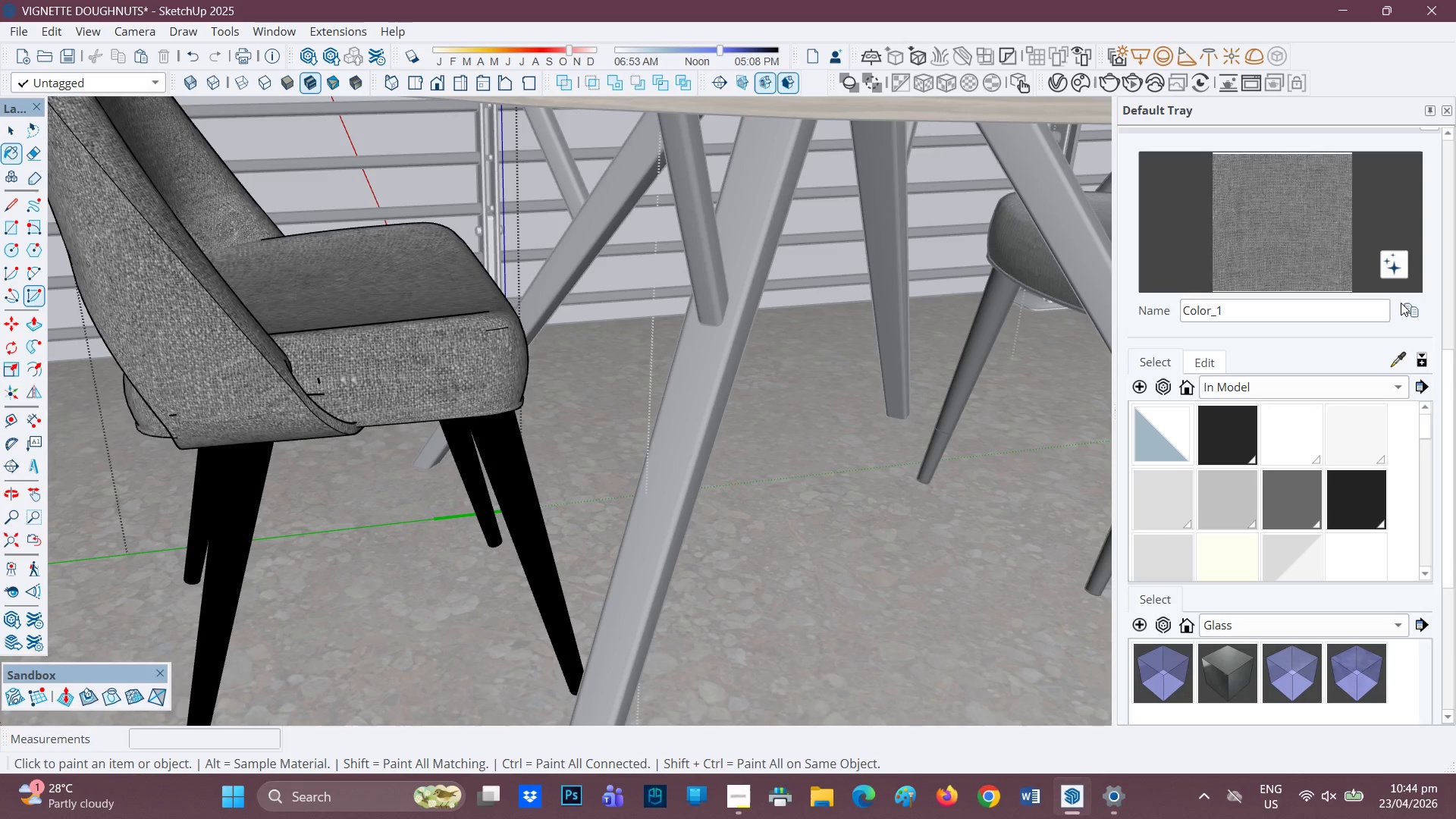 
left_click([1405, 311])
 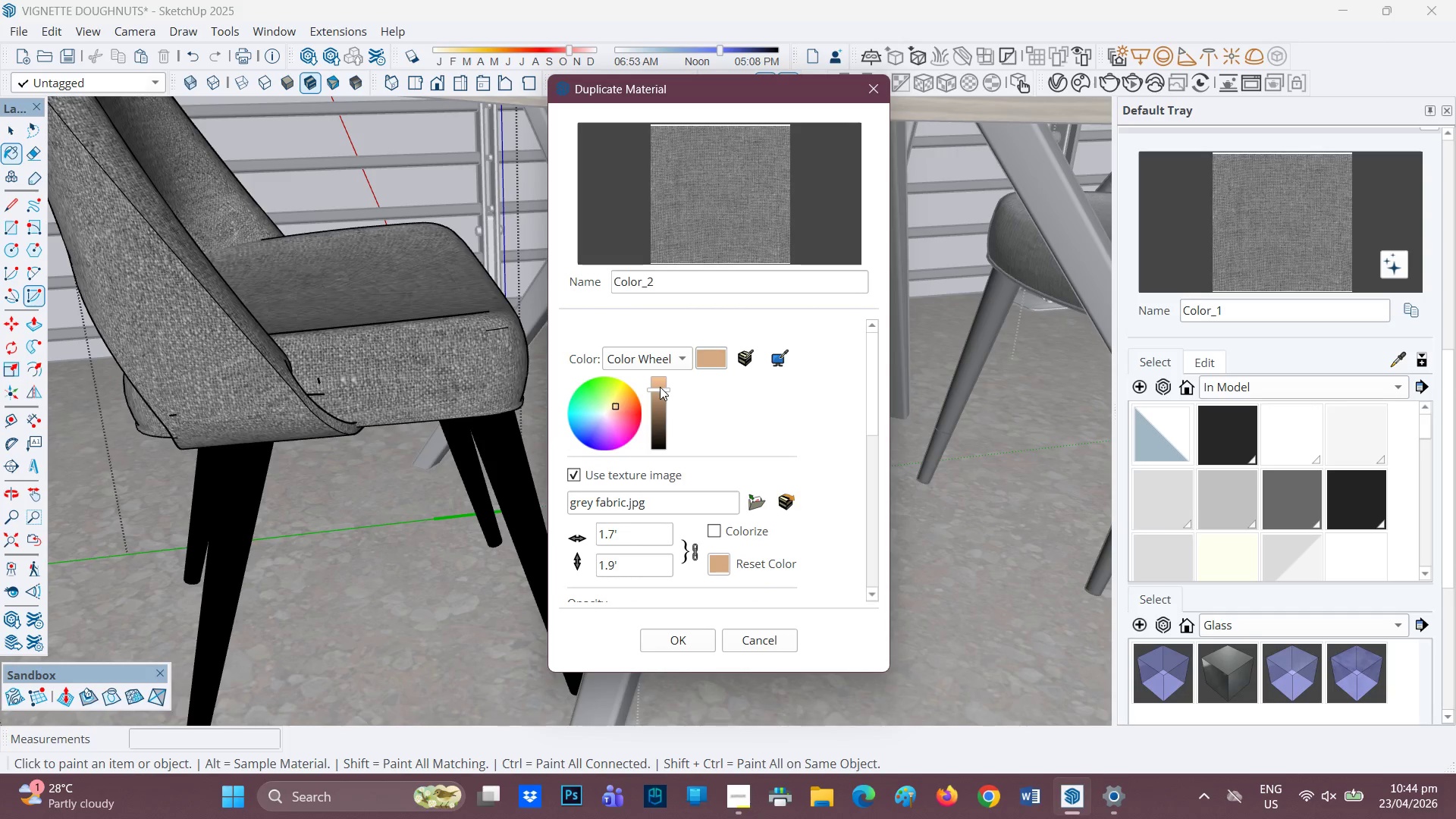 
left_click([662, 381])
 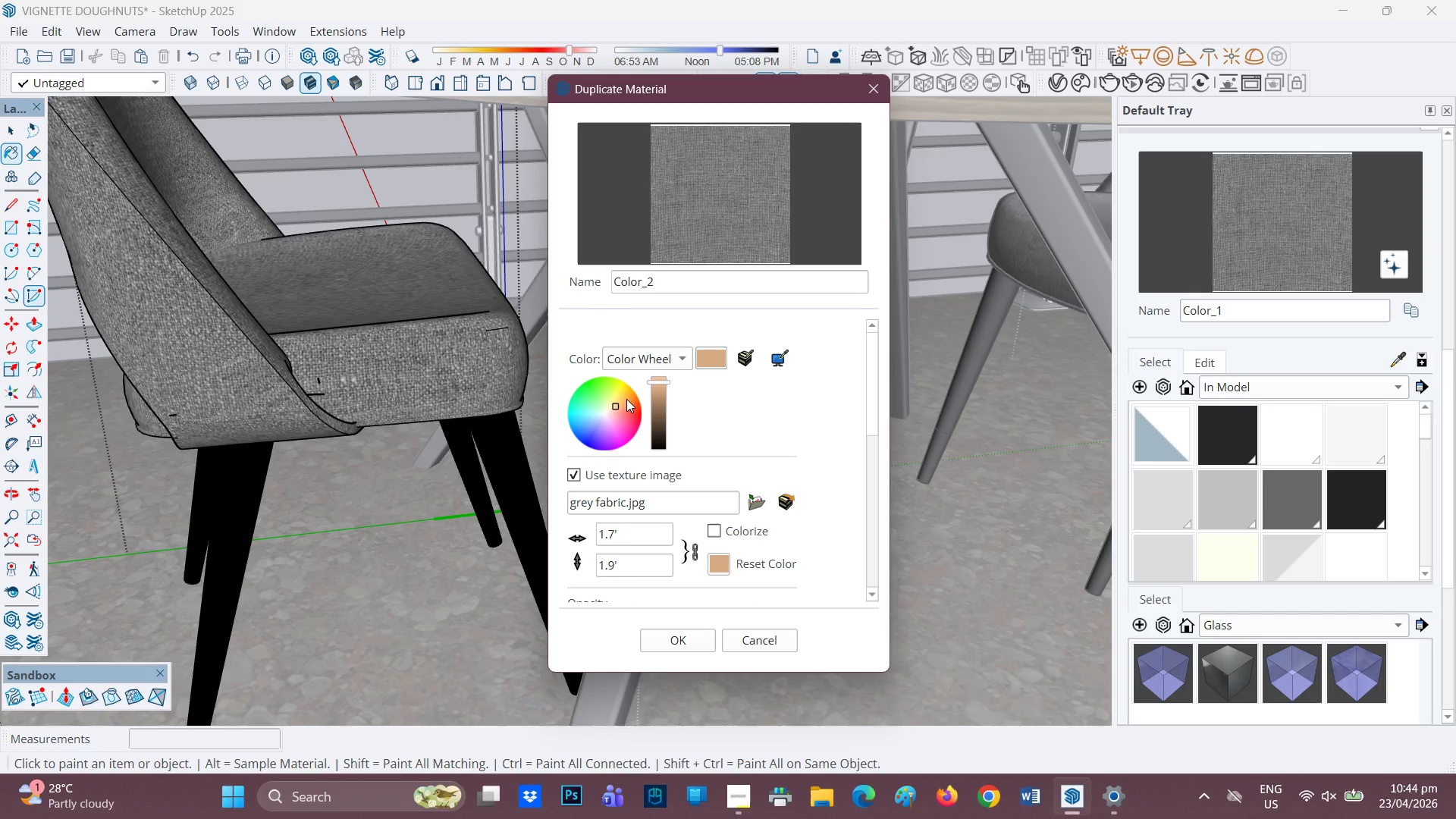 
left_click([626, 399])
 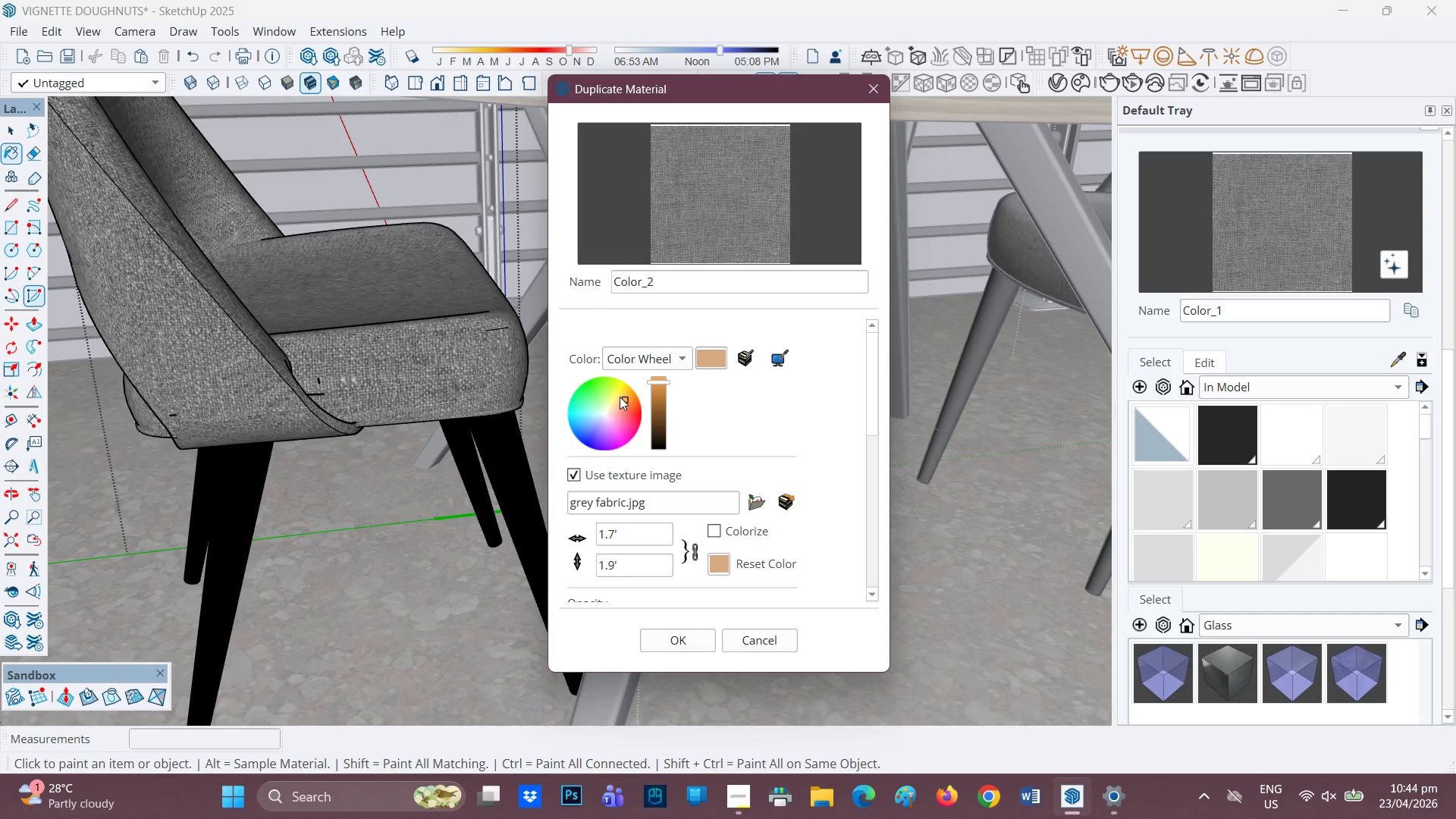 
left_click([616, 399])
 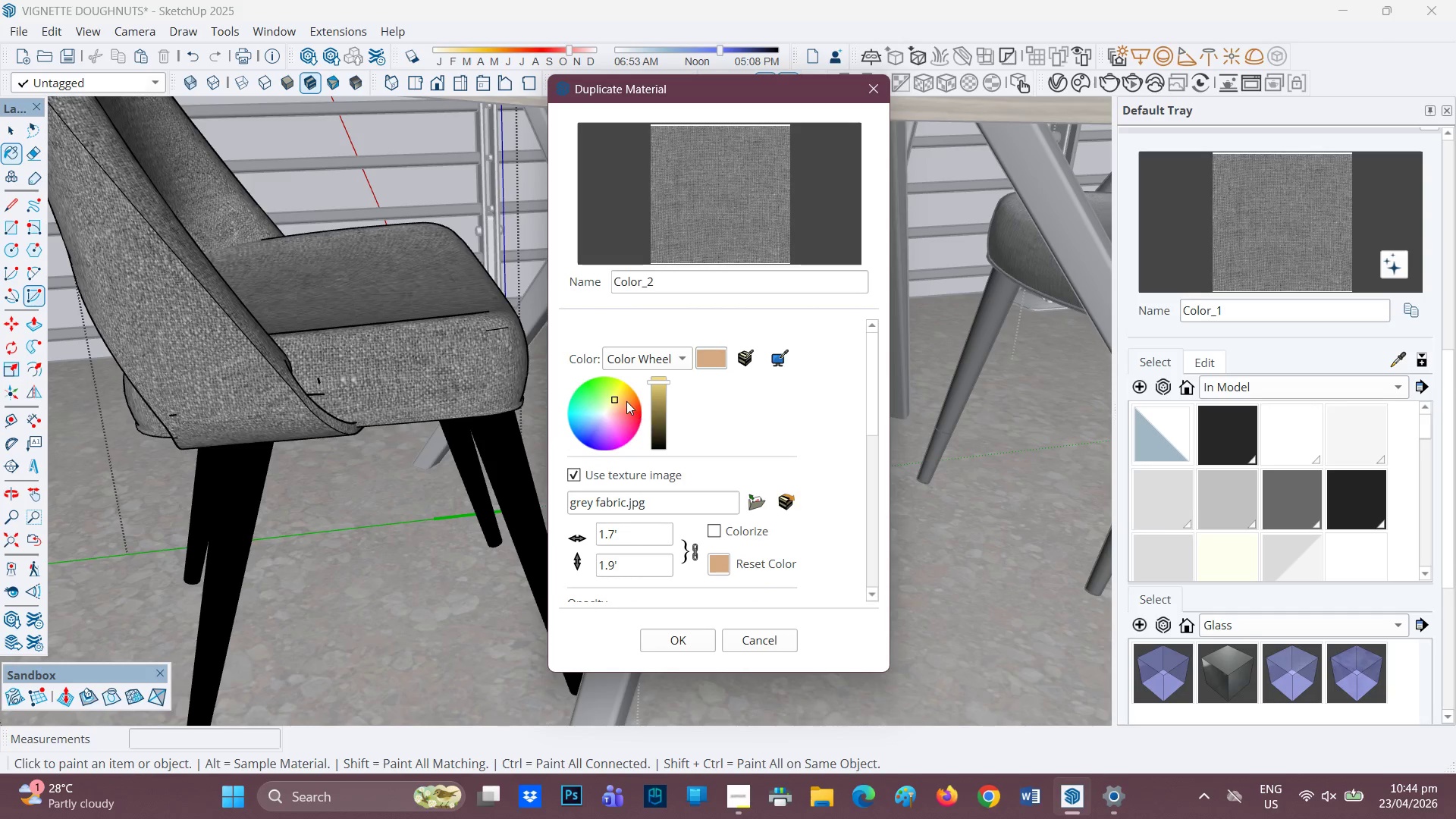 
left_click([610, 402])
 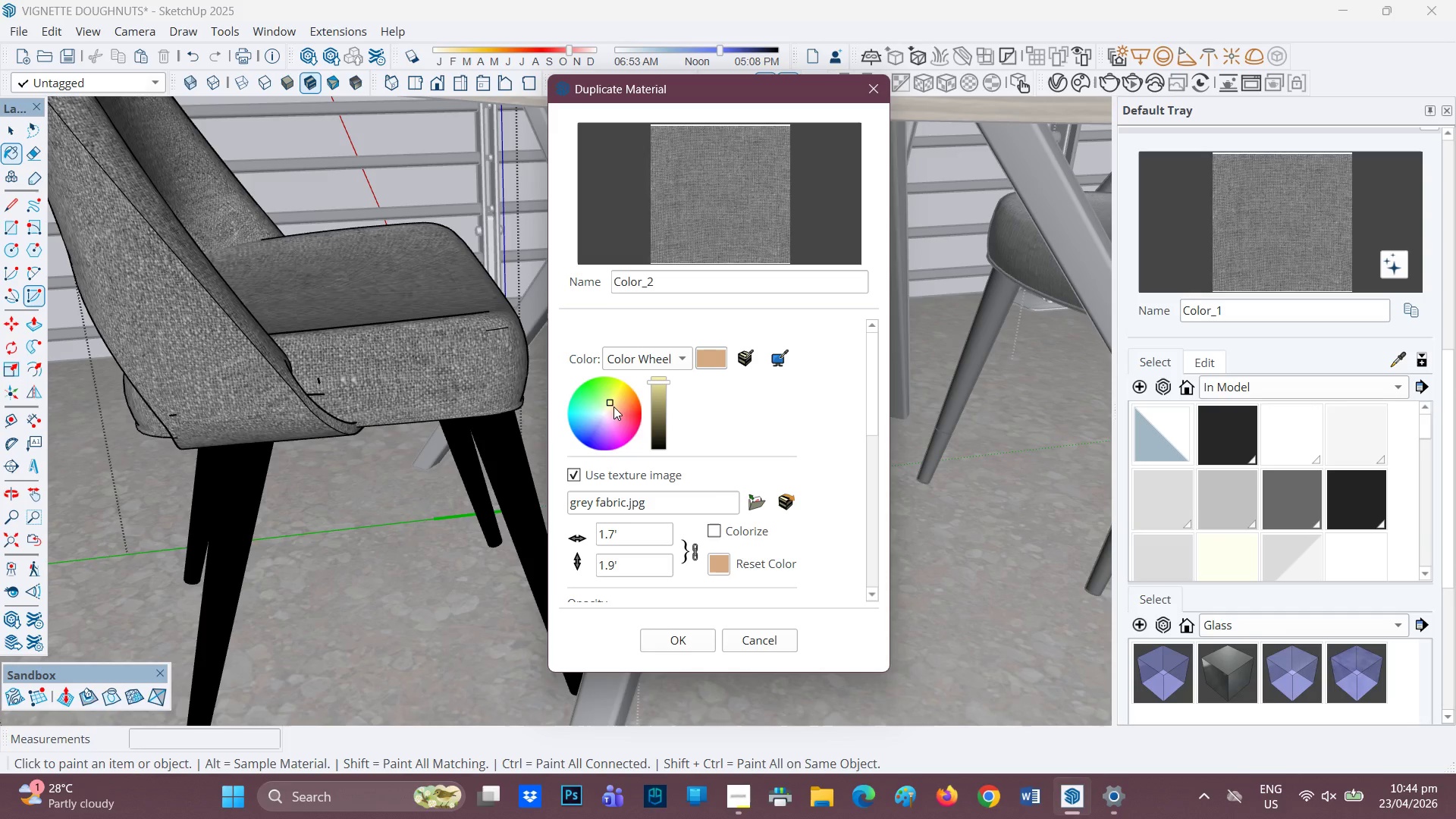 
left_click([617, 406])
 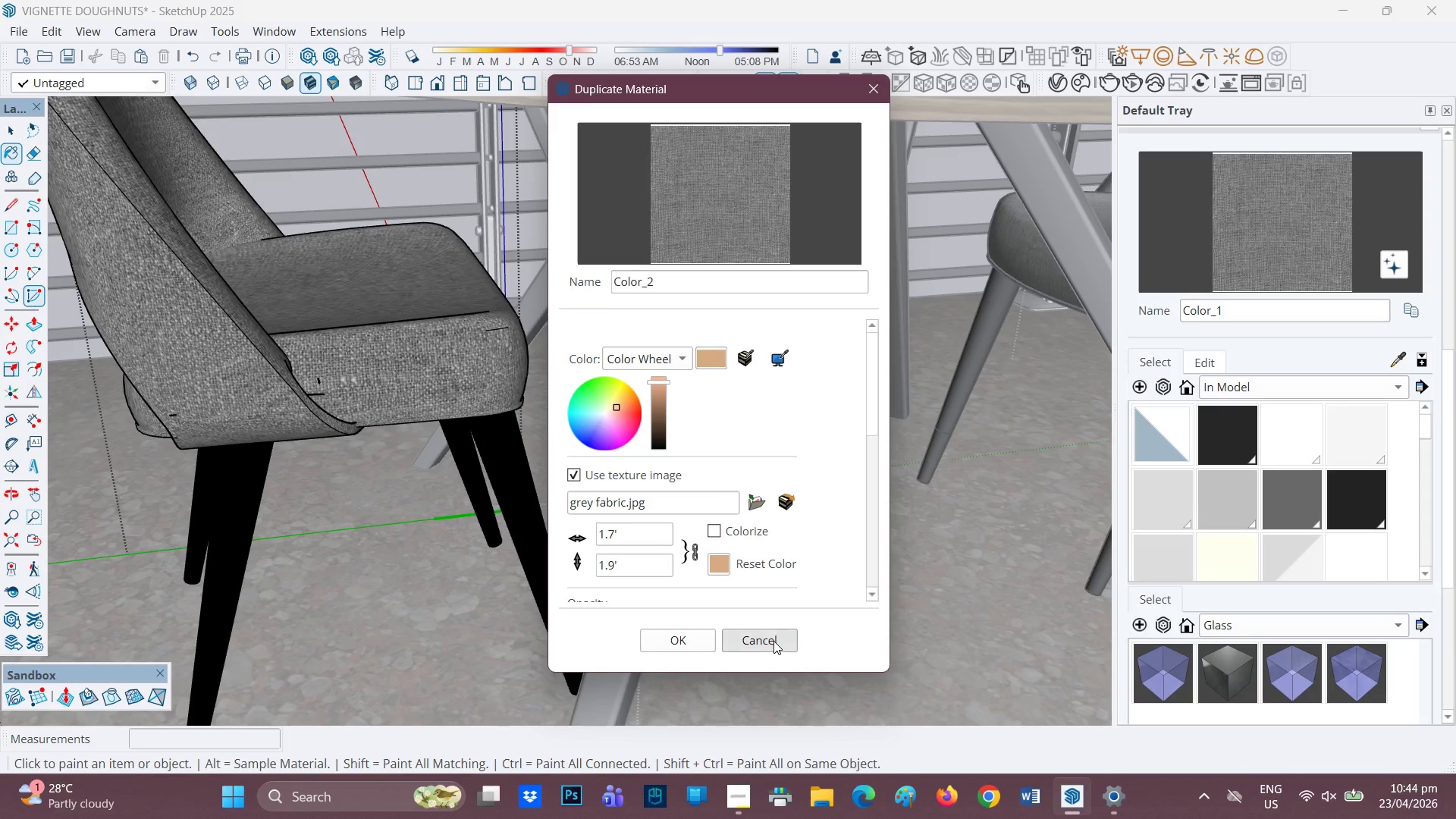 
scroll: coordinate [566, 430], scroll_direction: down, amount: 10.0
 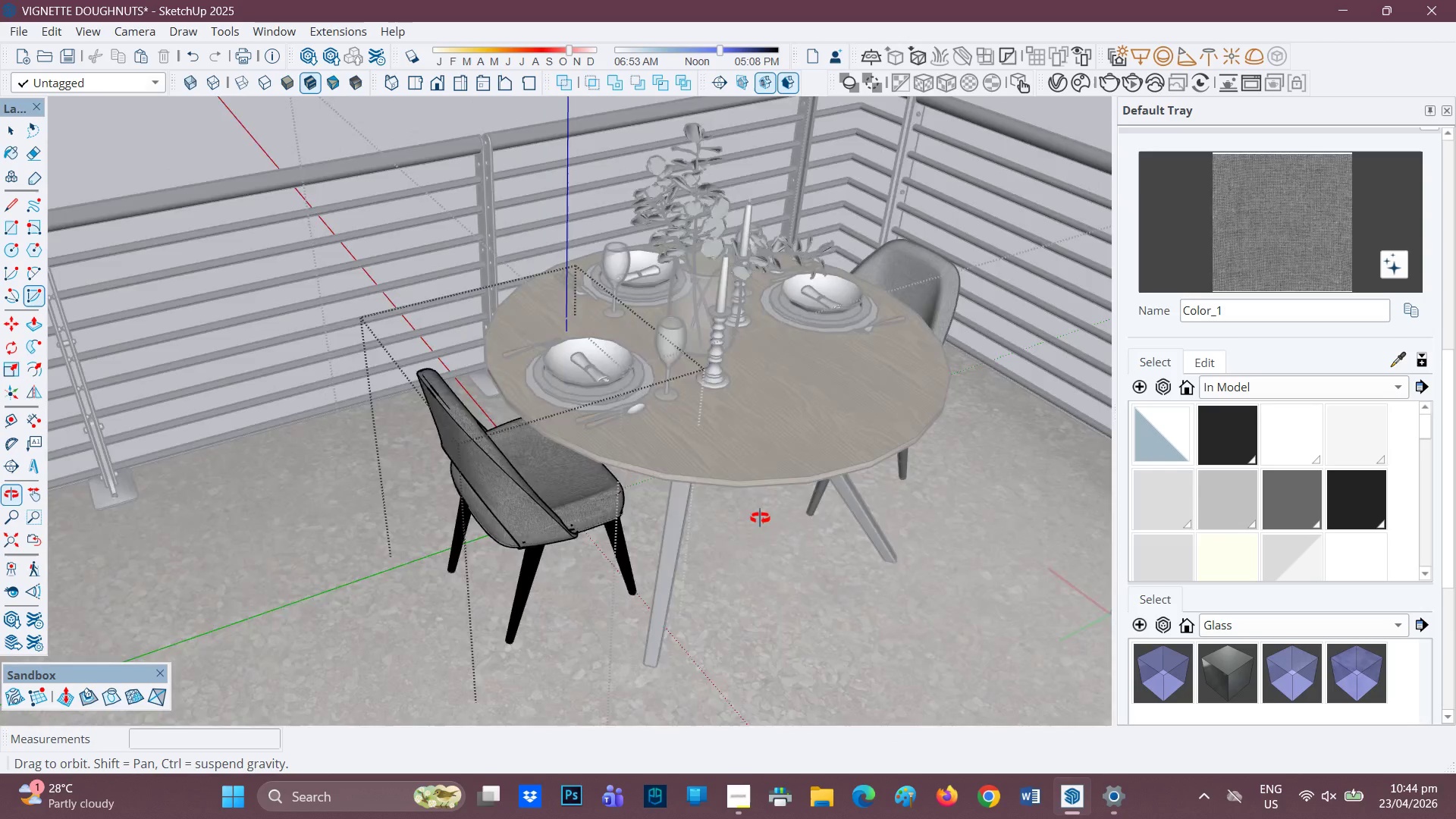 
key(Space)
 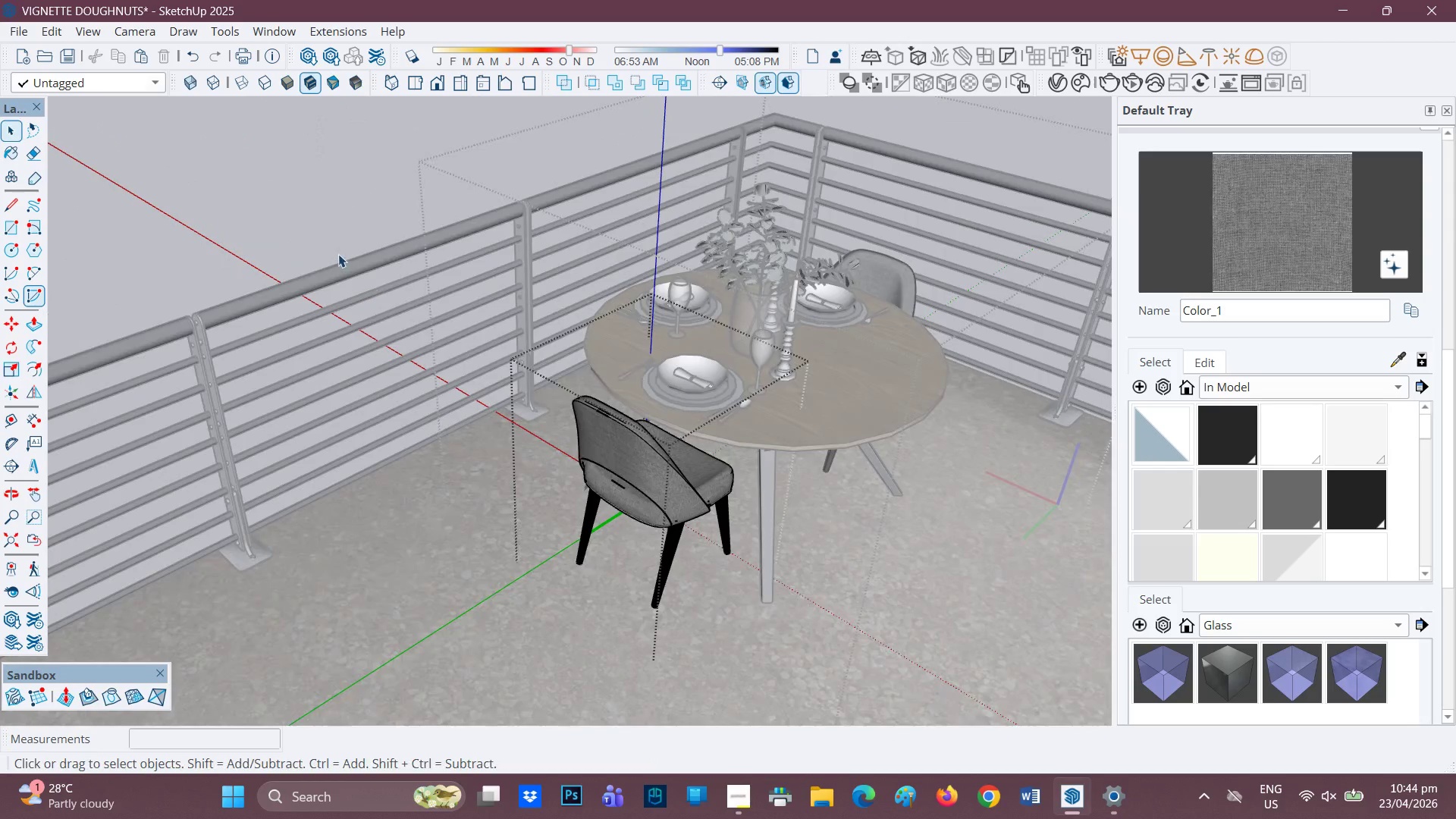 
scroll: coordinate [781, 498], scroll_direction: down, amount: 2.0
 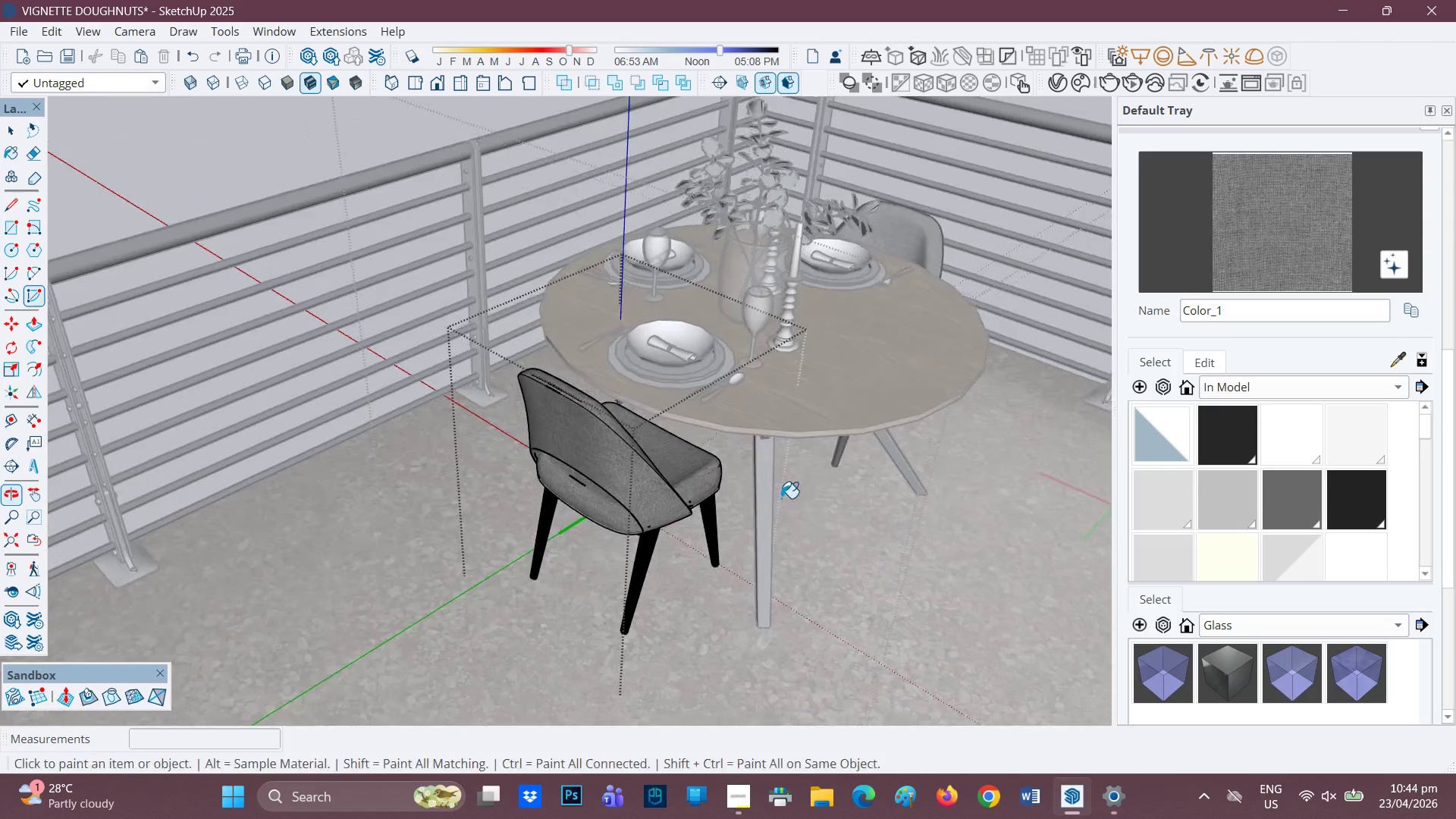 
left_click([338, 254])
 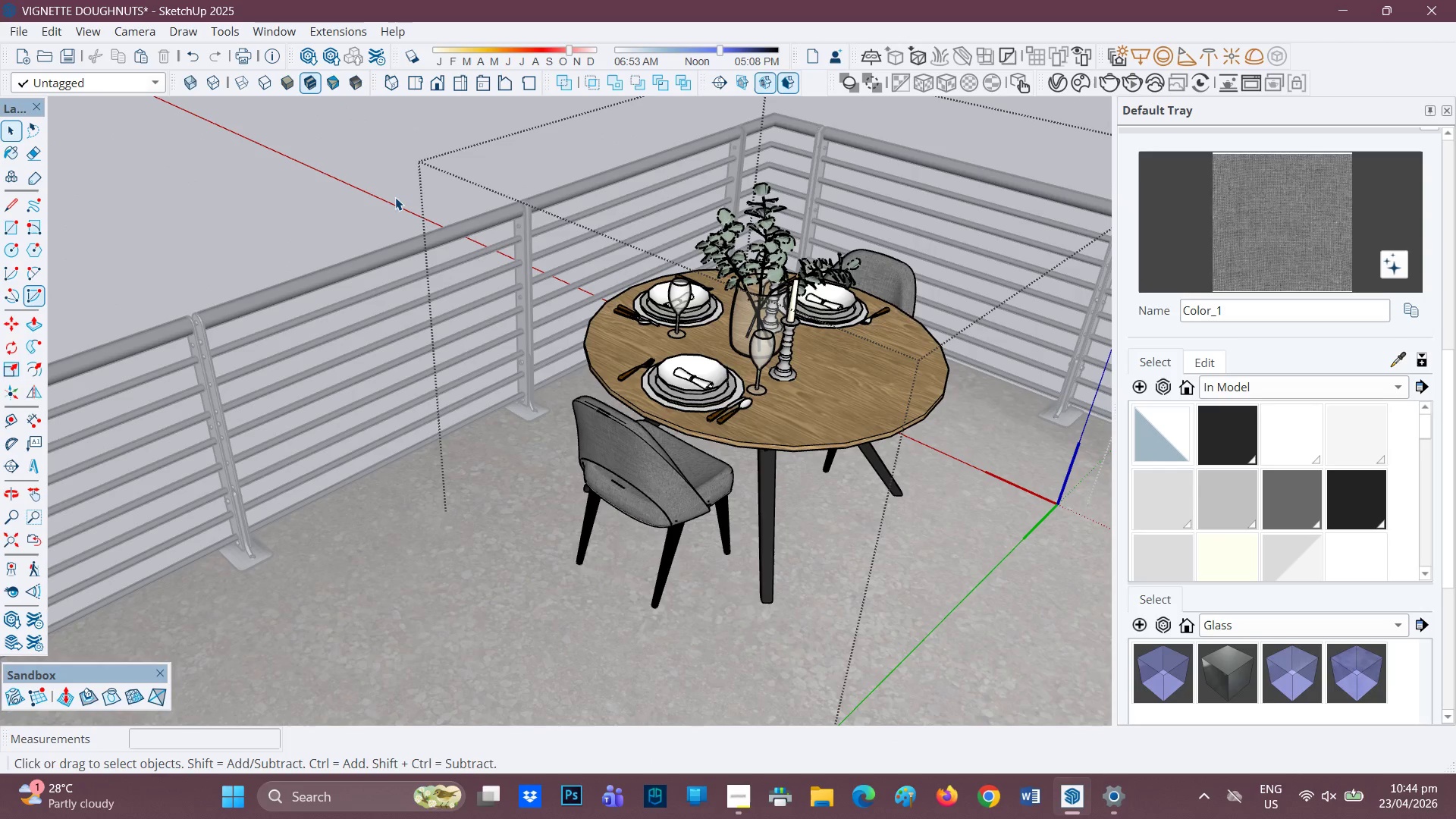 
double_click([397, 197])
 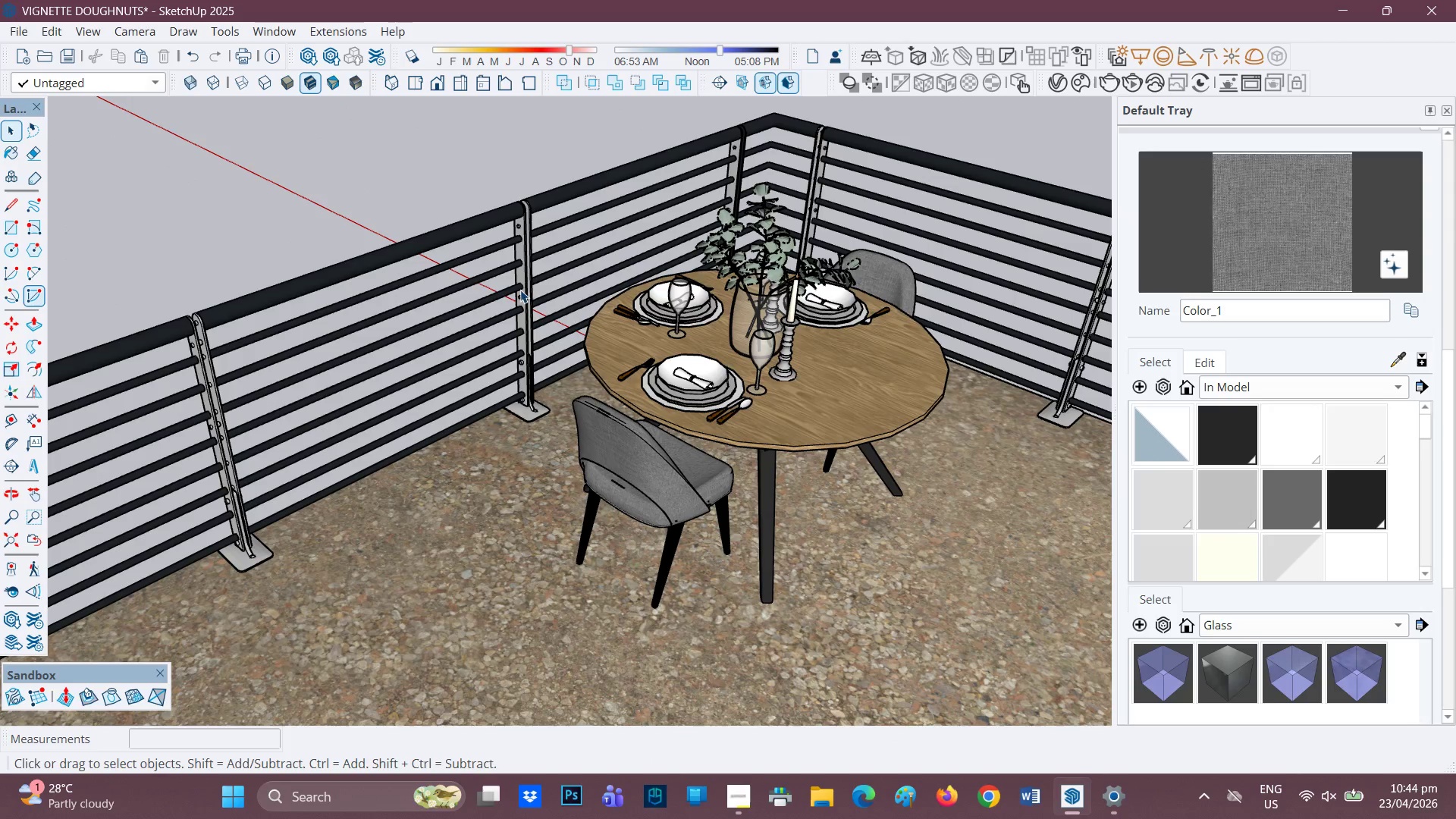 
scroll: coordinate [846, 428], scroll_direction: down, amount: 8.0
 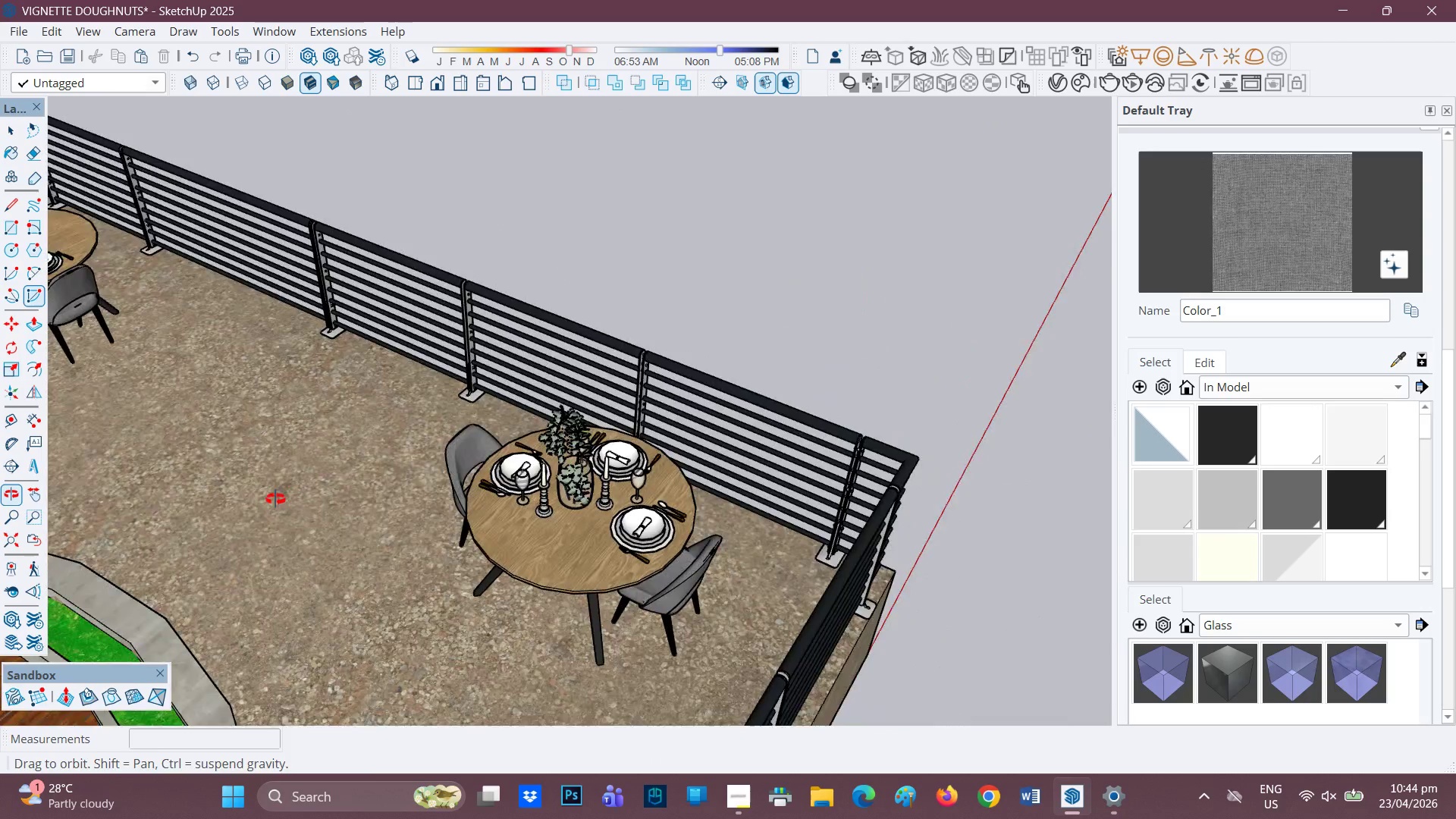 
scroll: coordinate [360, 509], scroll_direction: up, amount: 1.0
 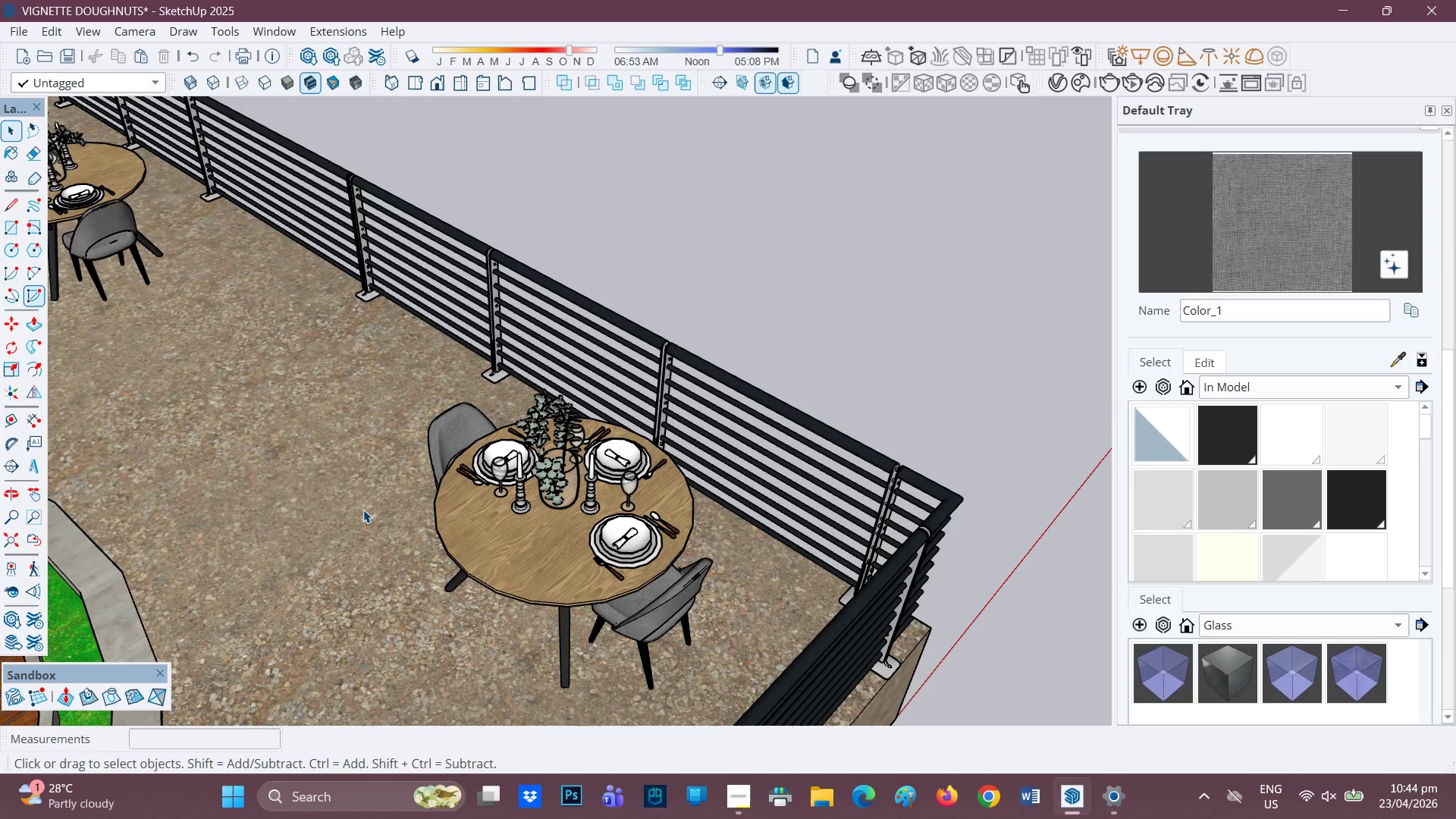 
wait(25.78)
 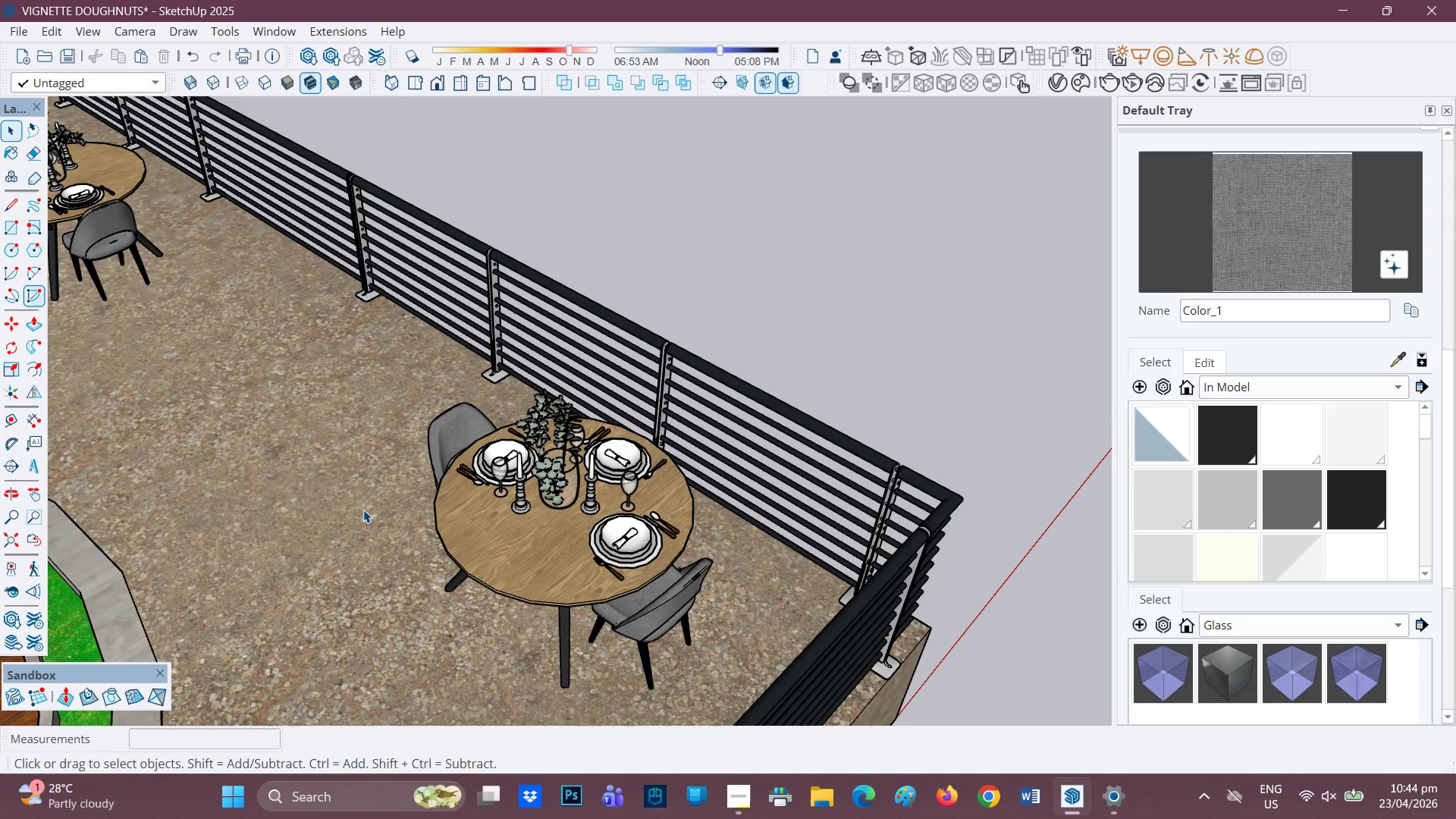 
scroll: coordinate [435, 475], scroll_direction: up, amount: 4.0
 